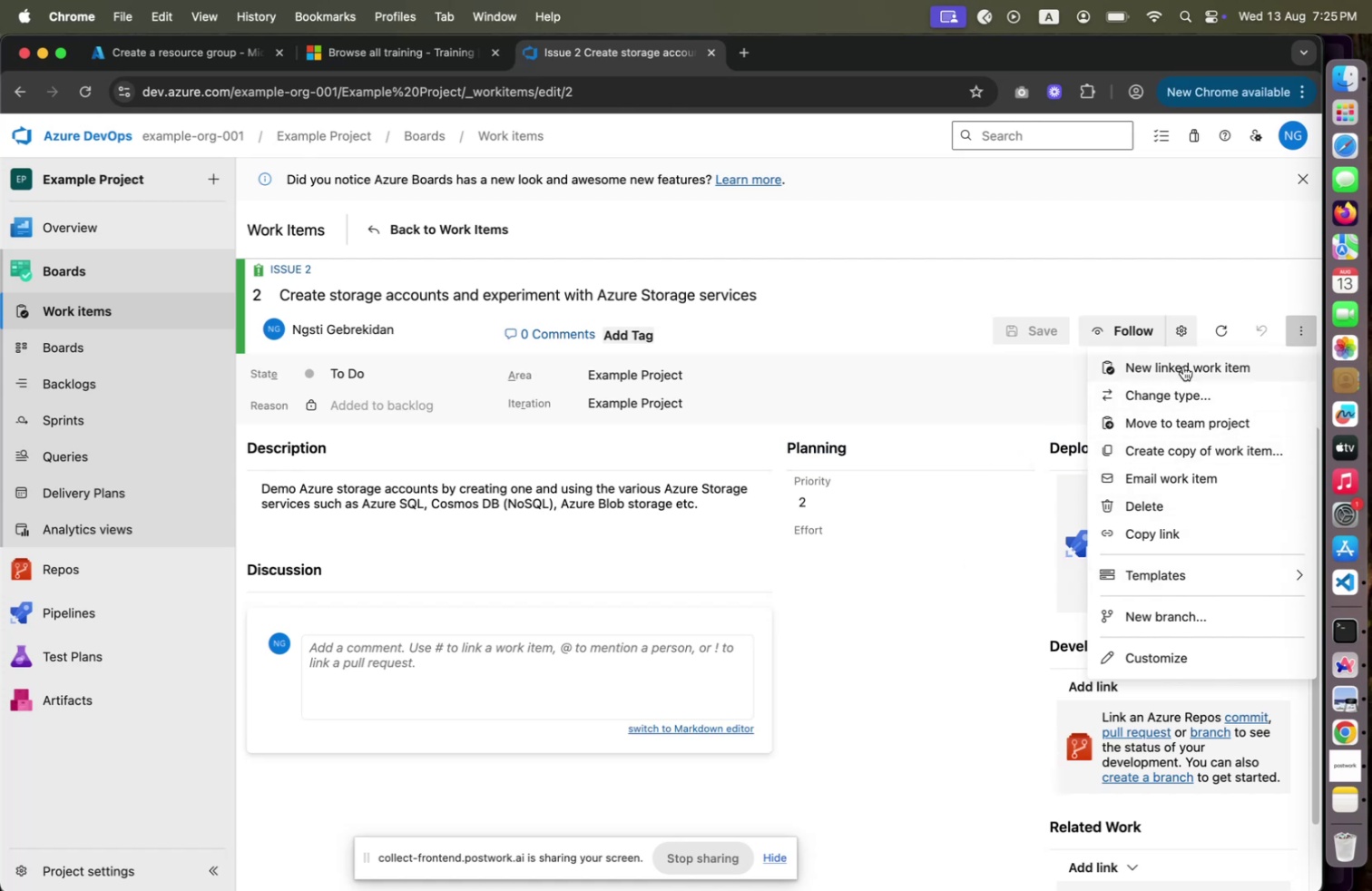 
wait(6.71)
 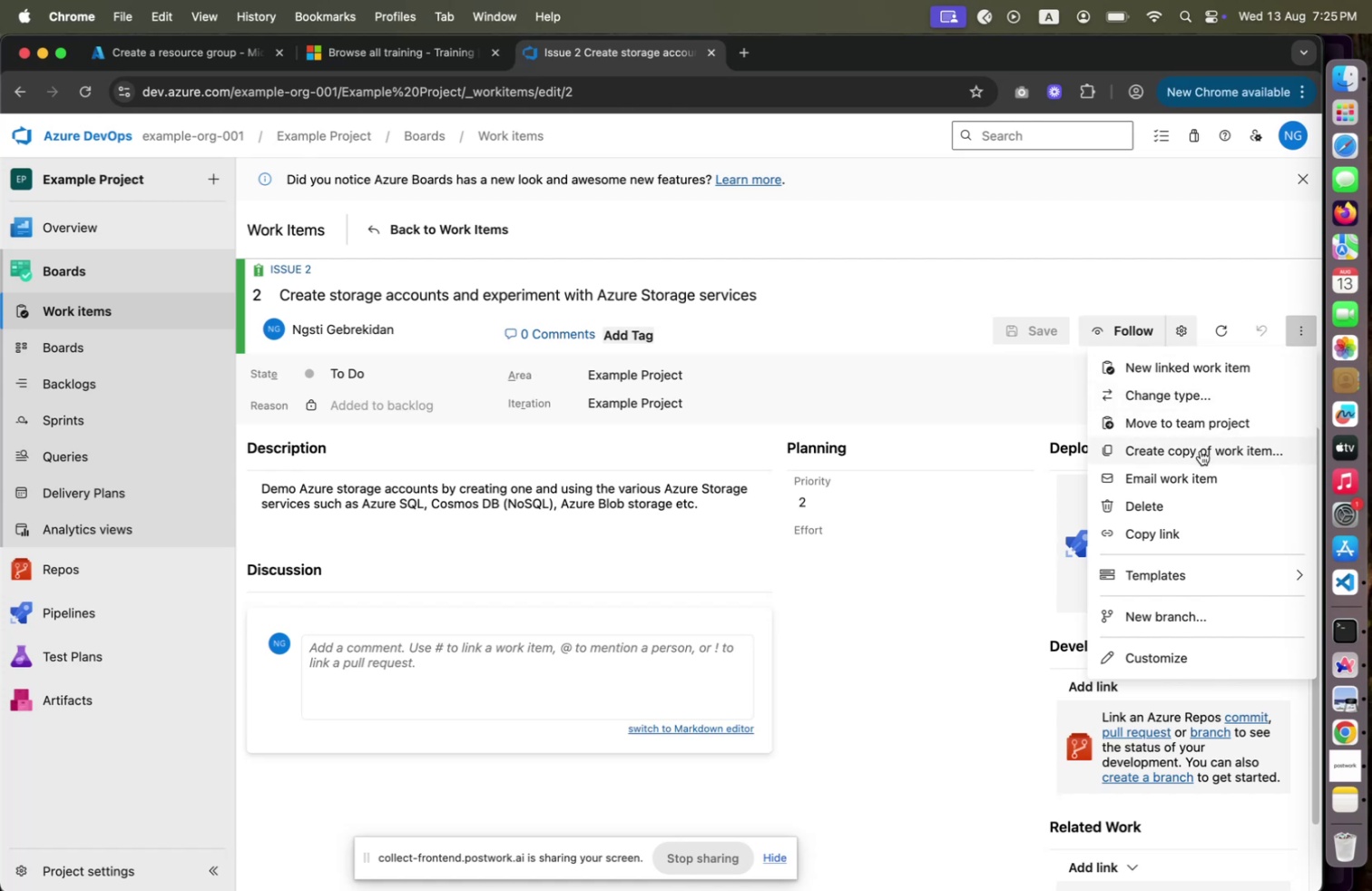 
left_click([643, 387])
 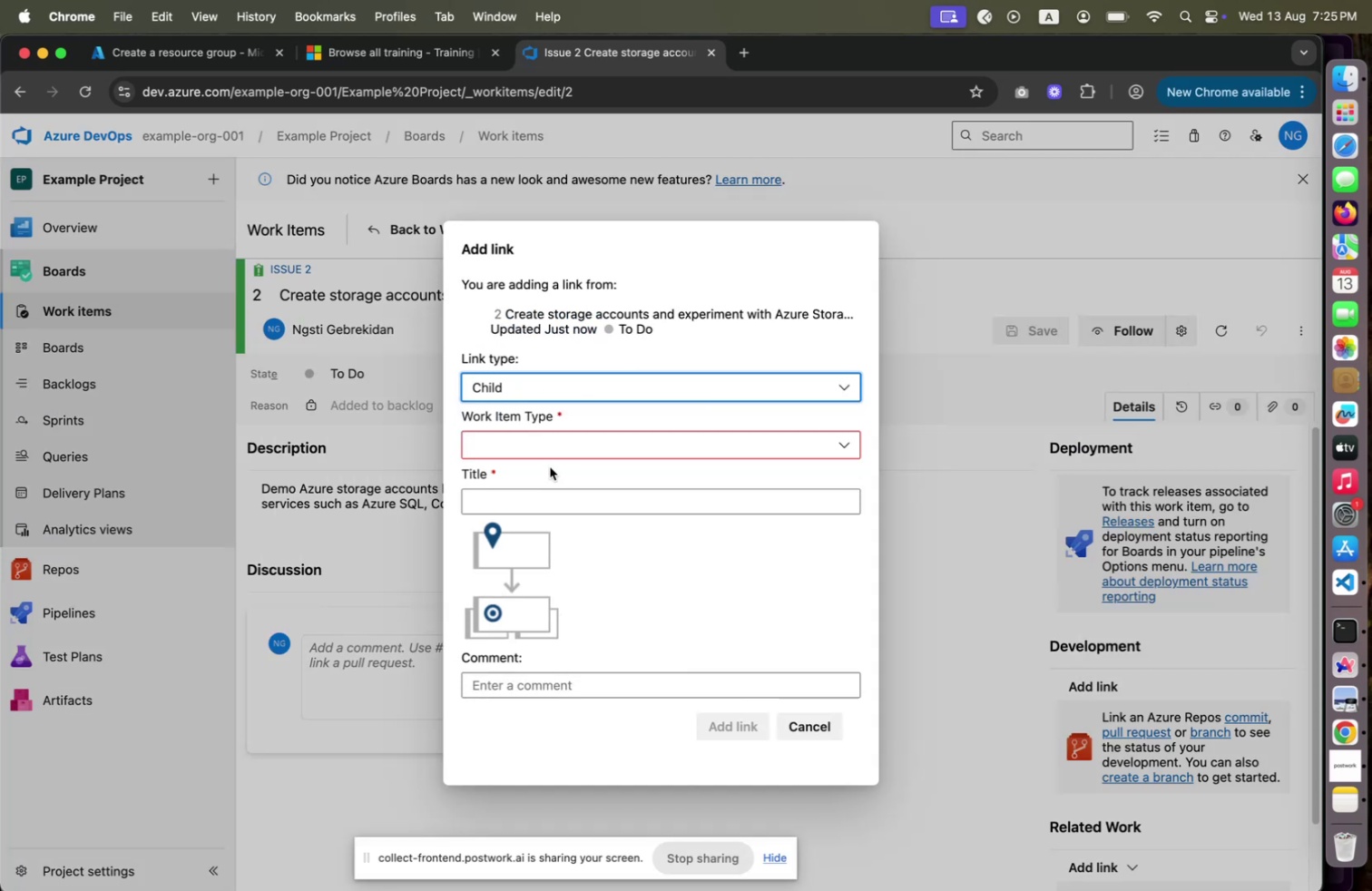 
left_click([536, 447])
 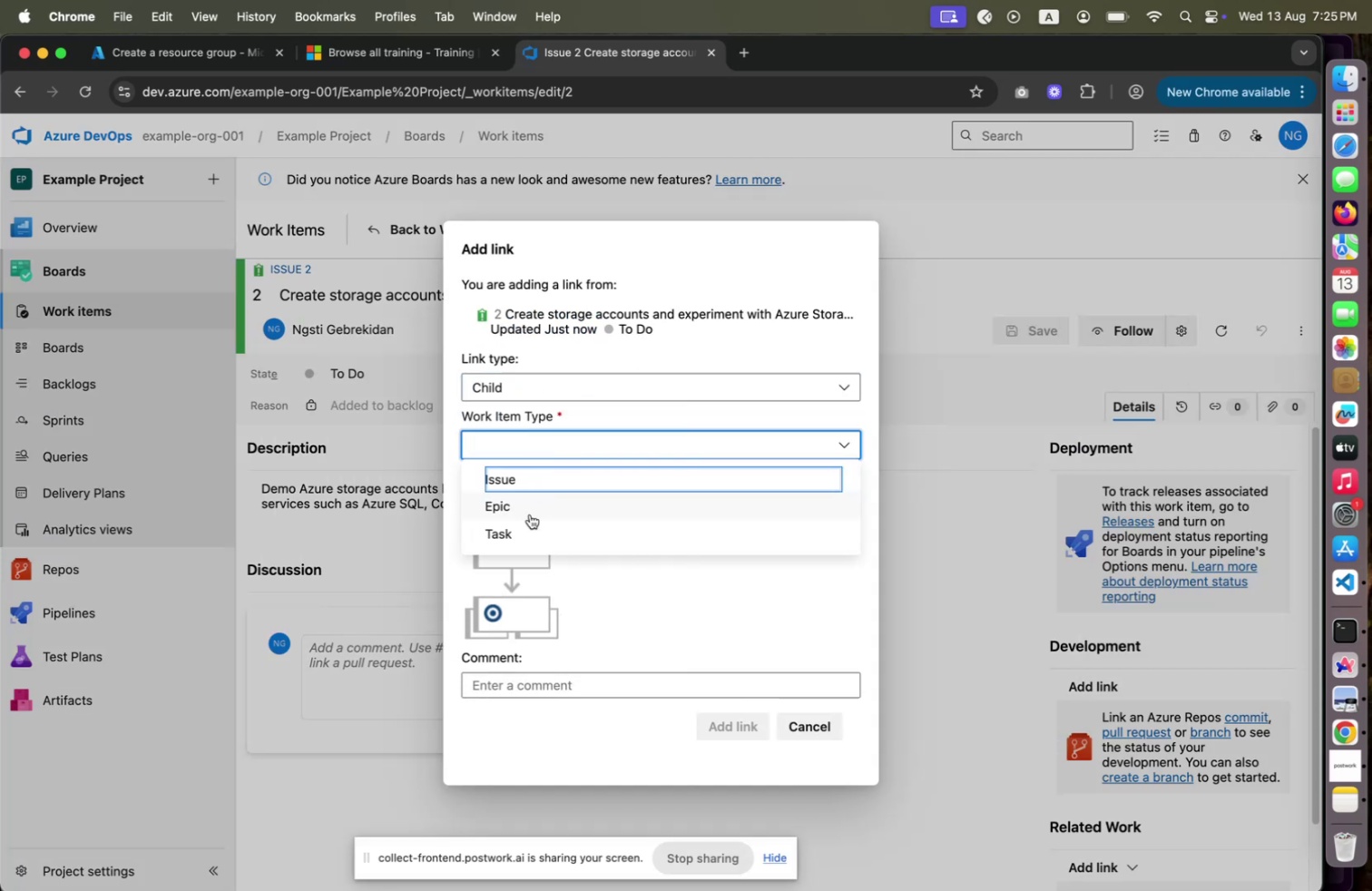 
left_click([523, 528])
 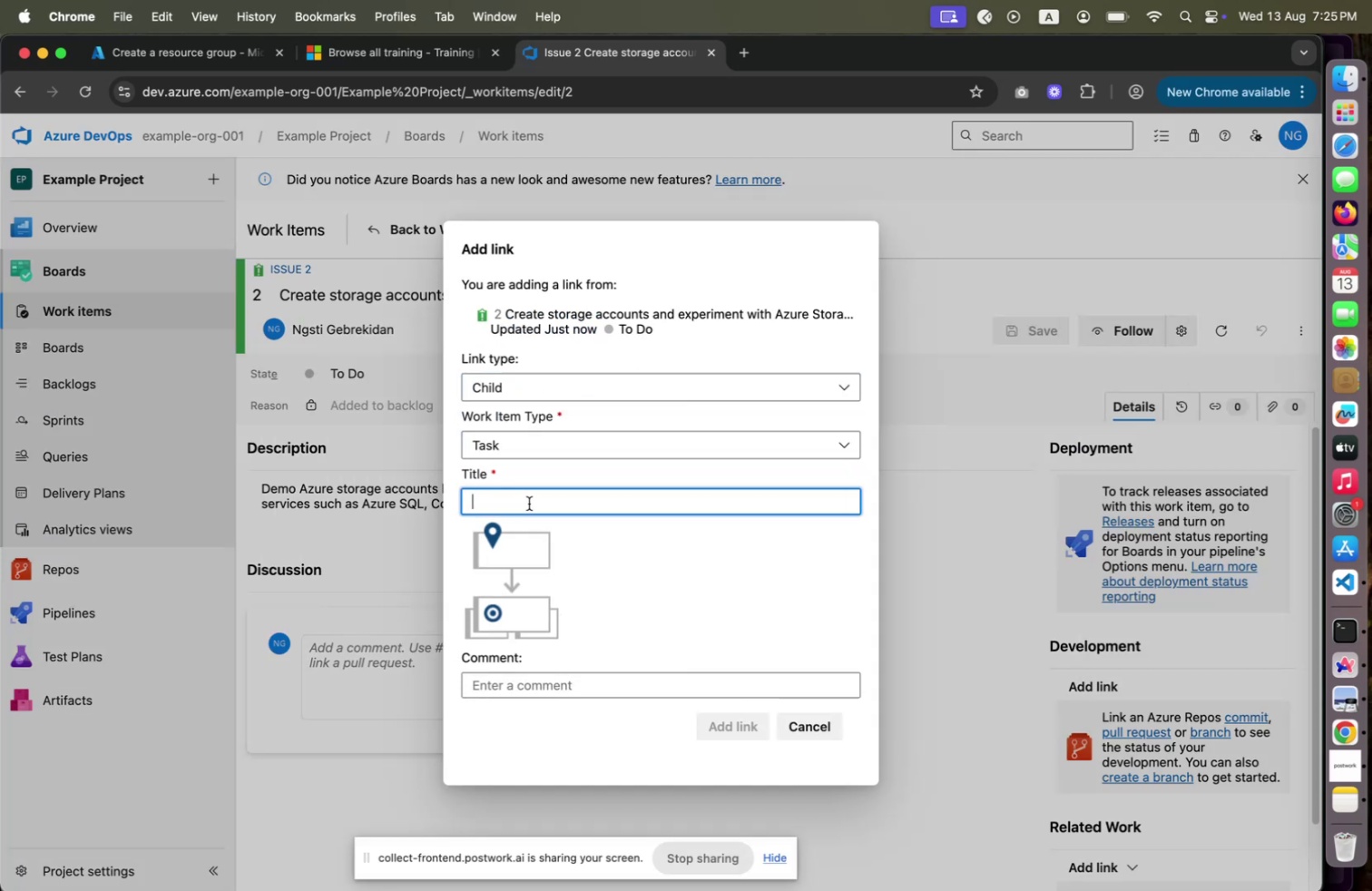 
type(Create azure storage account)
 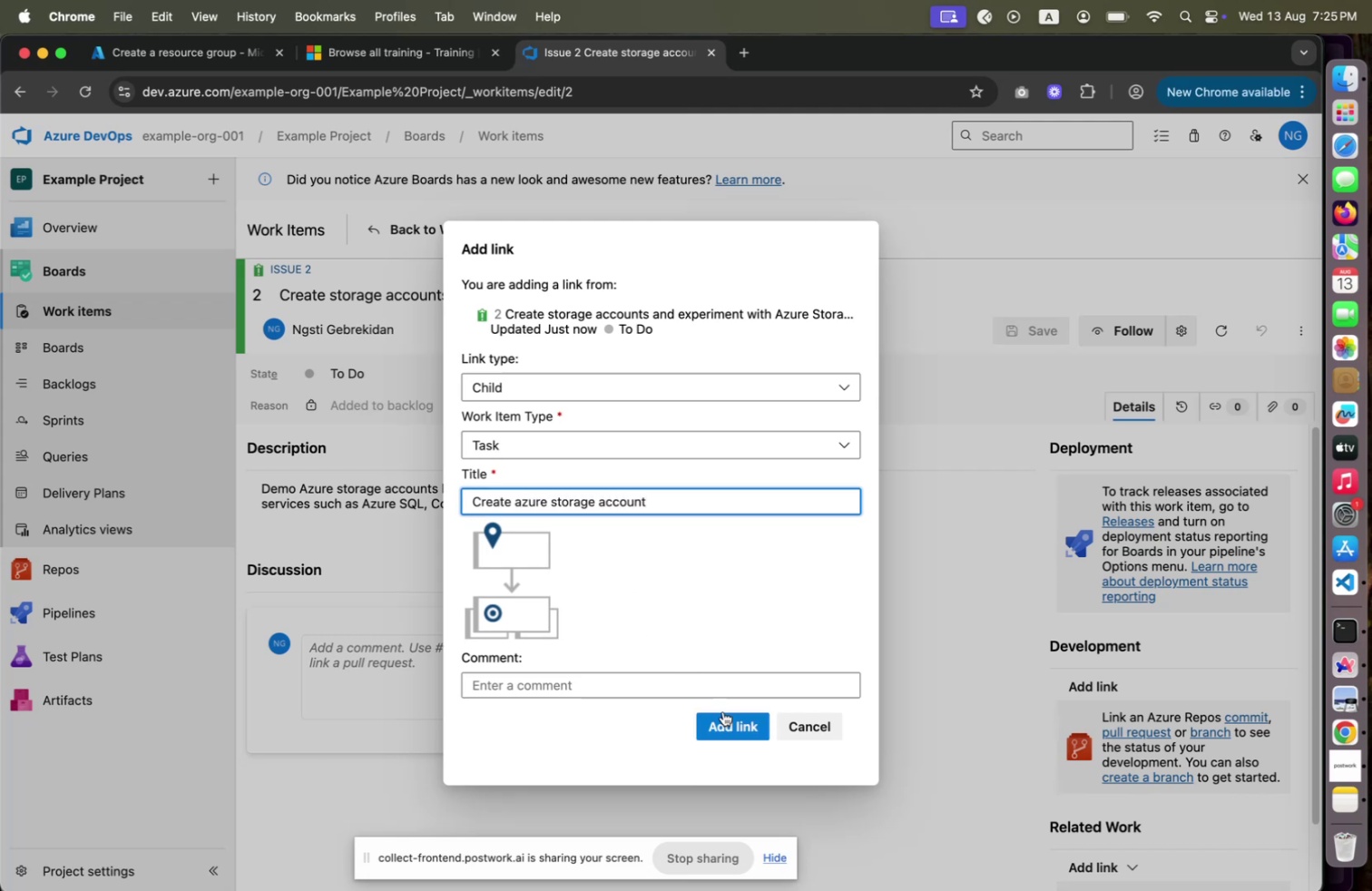 
left_click([745, 736])
 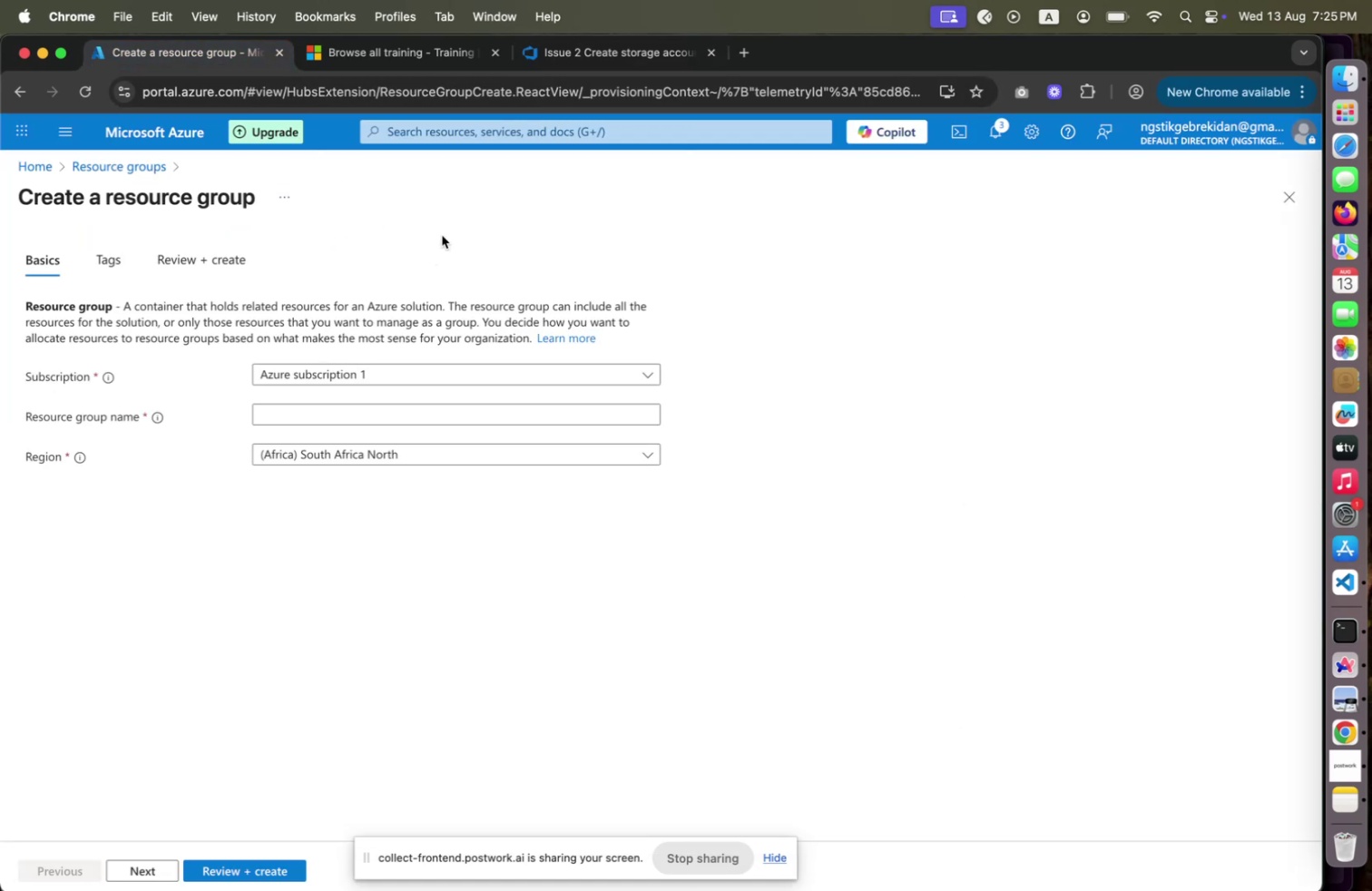 
wait(6.56)
 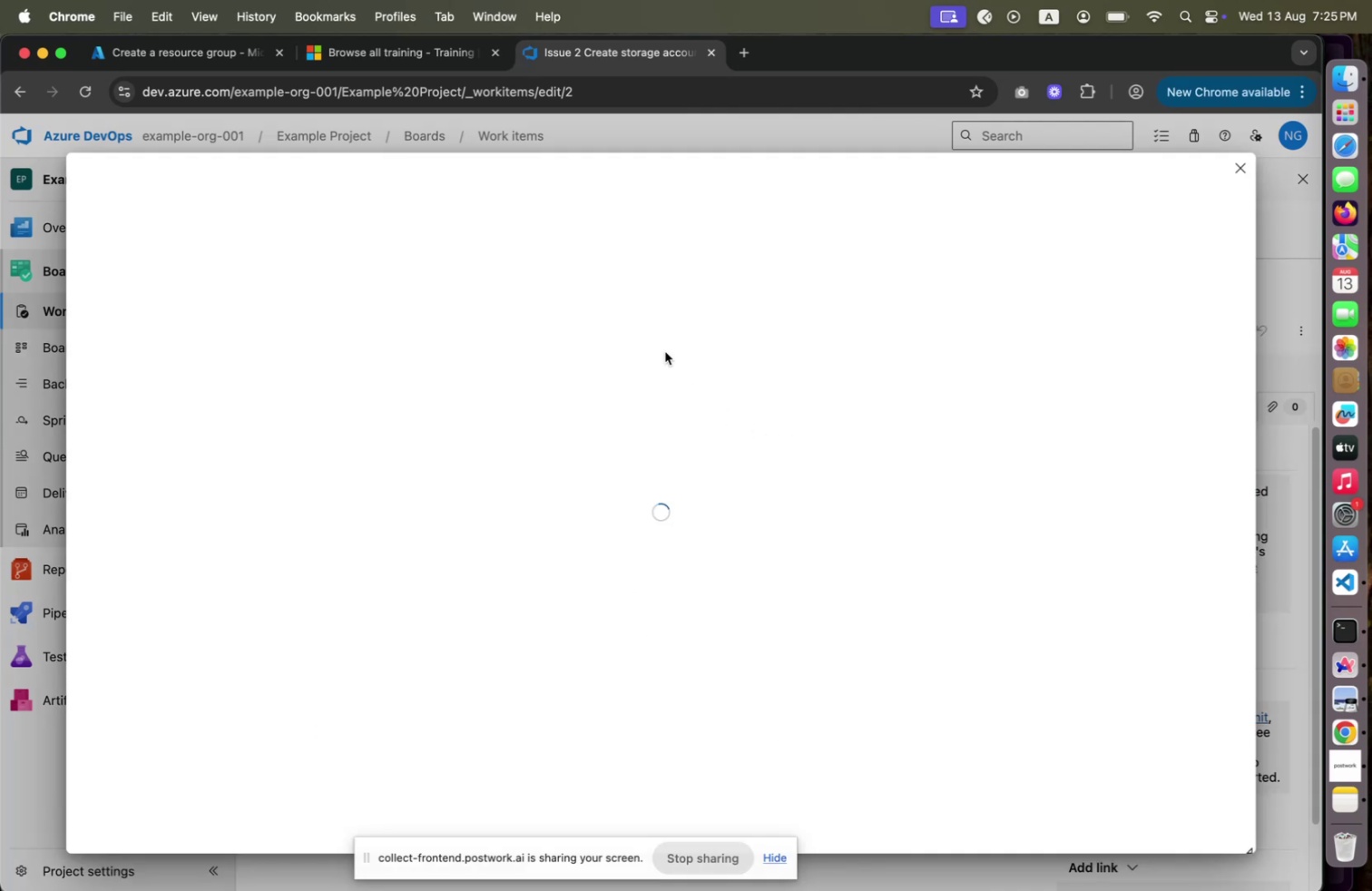 
type(azure)
 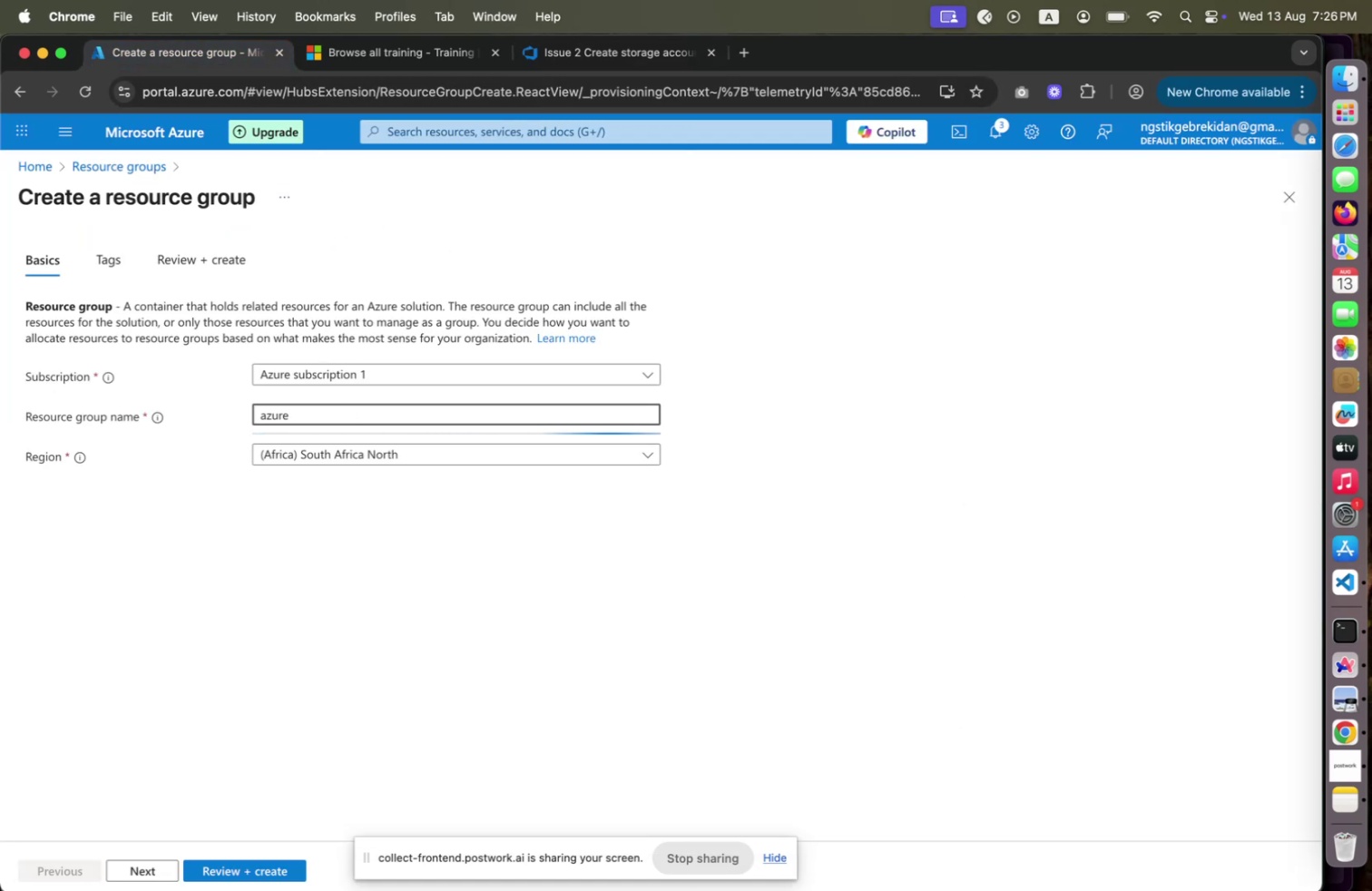 
key(Shift+ArrowUp)
 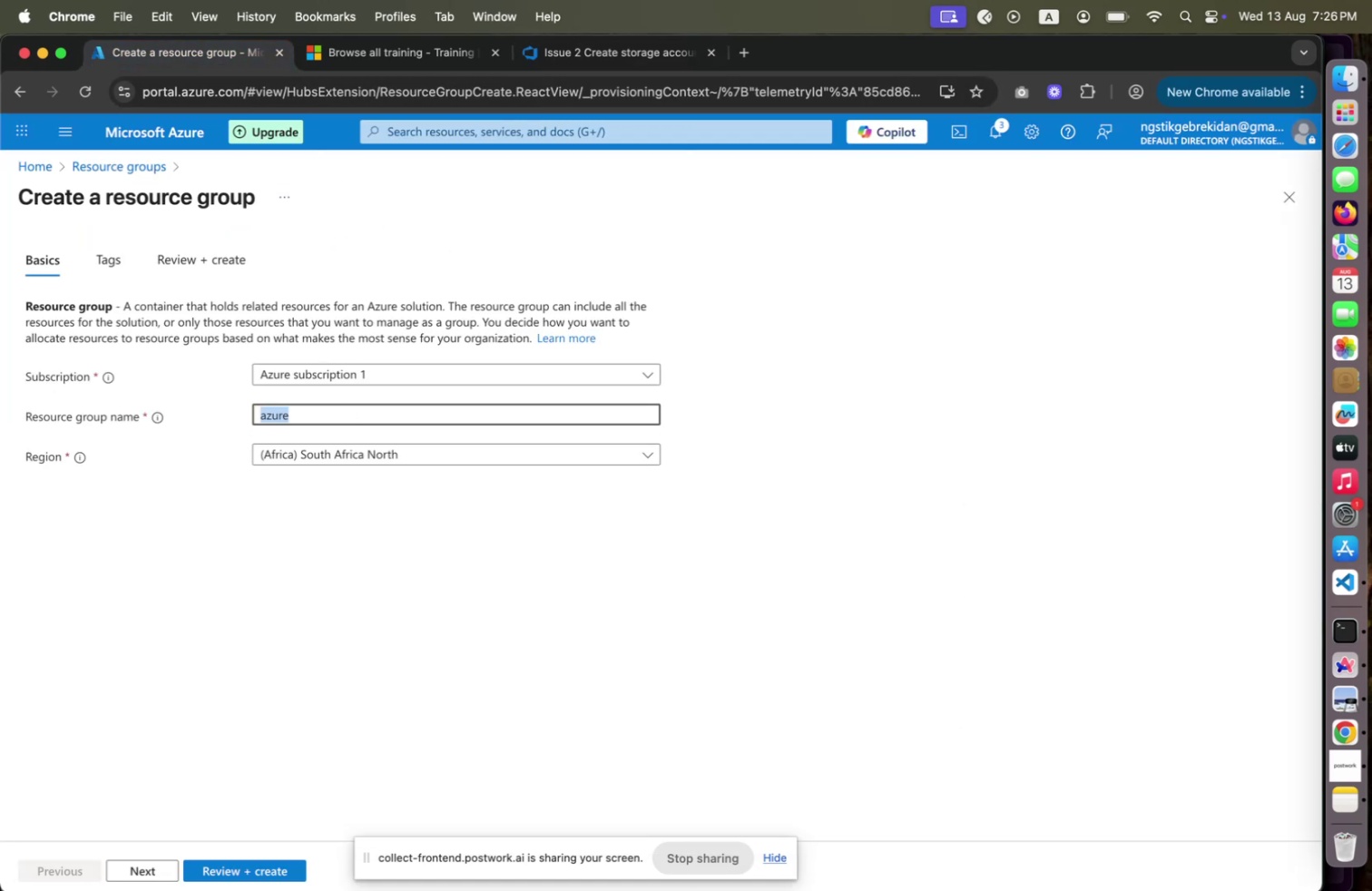 
type(reg)
key(Backspace)
key(Backspace)
type(g-exam)
 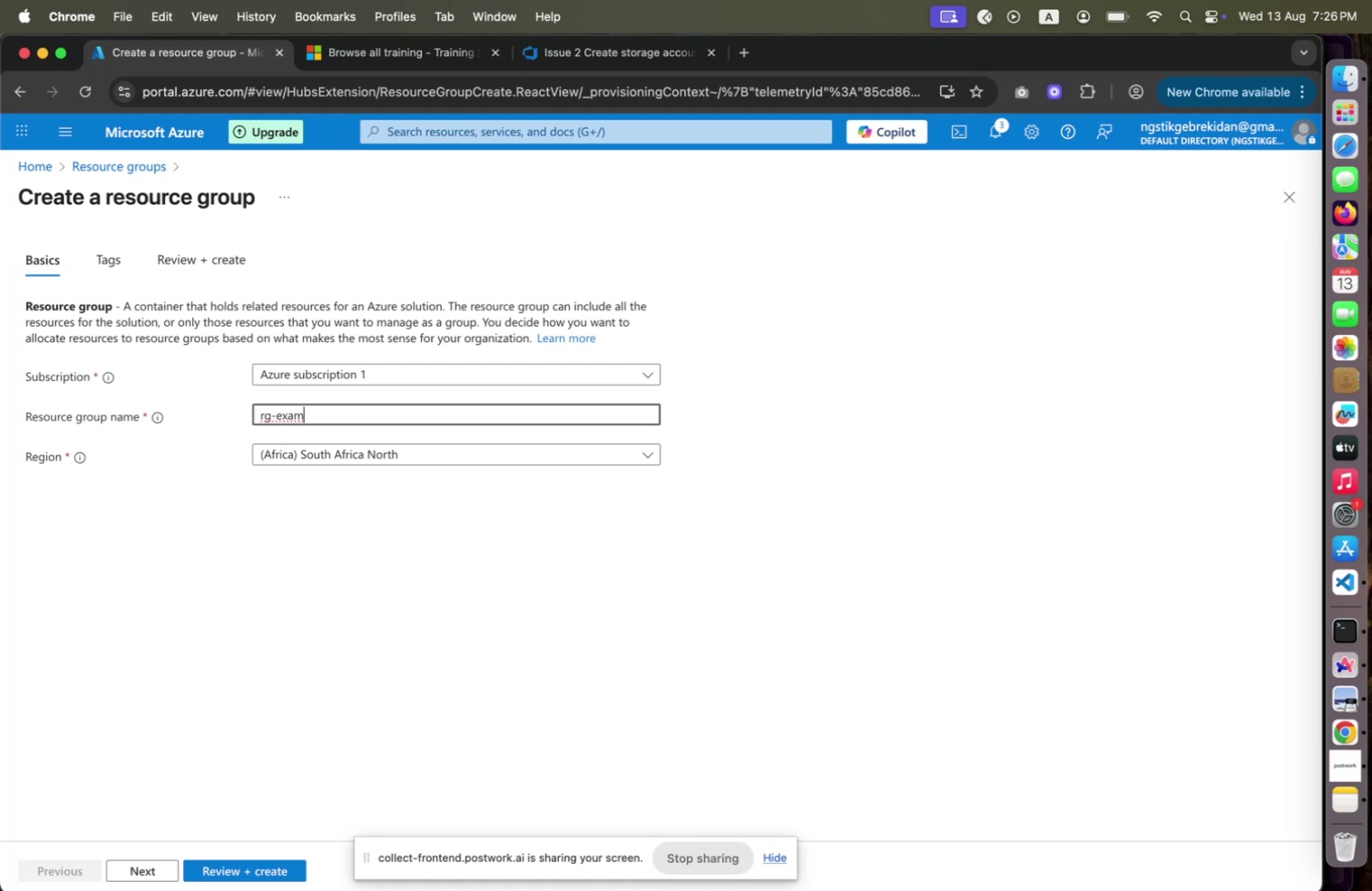 
wait(24.42)
 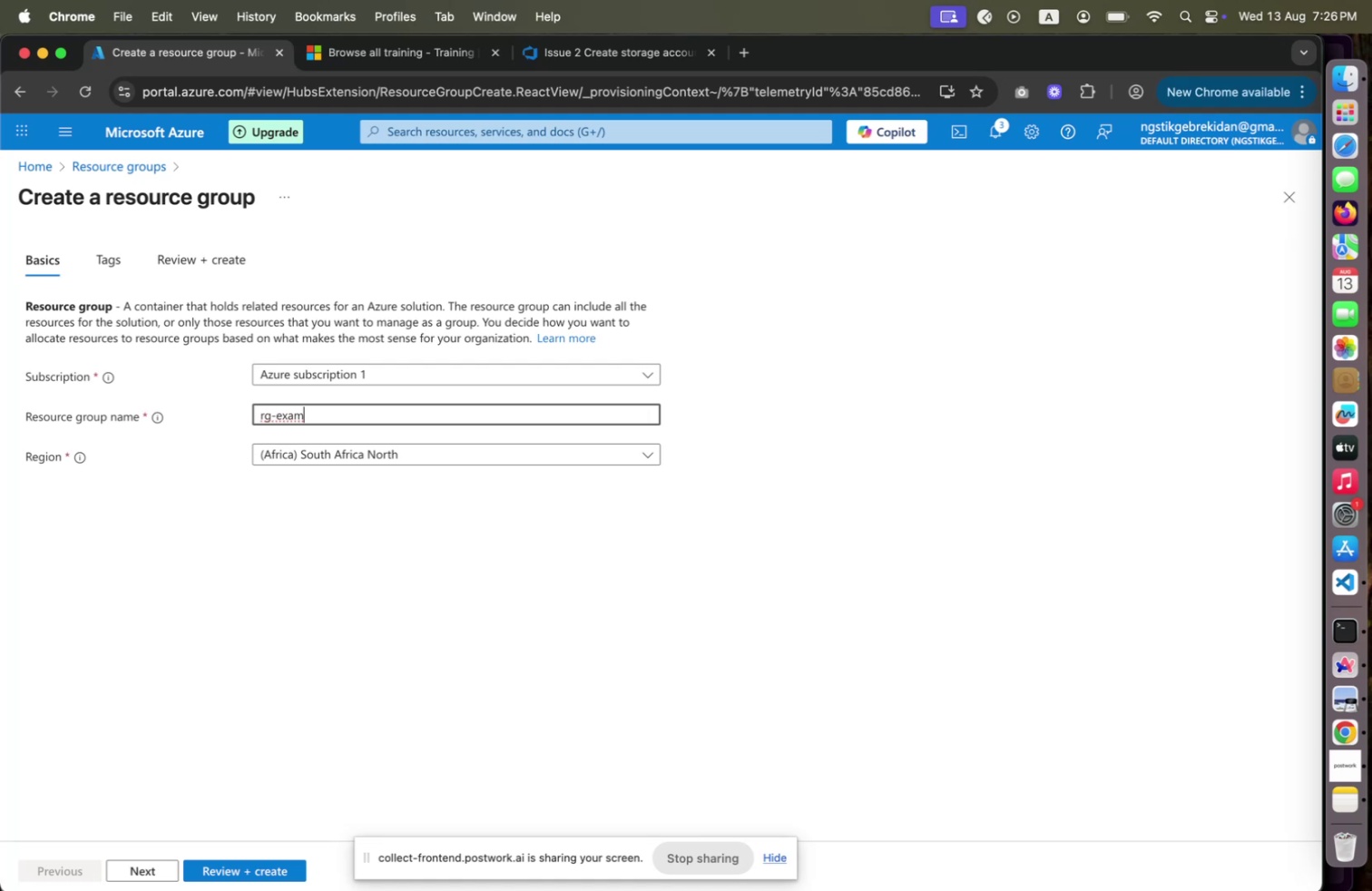 
left_click([758, 57])
 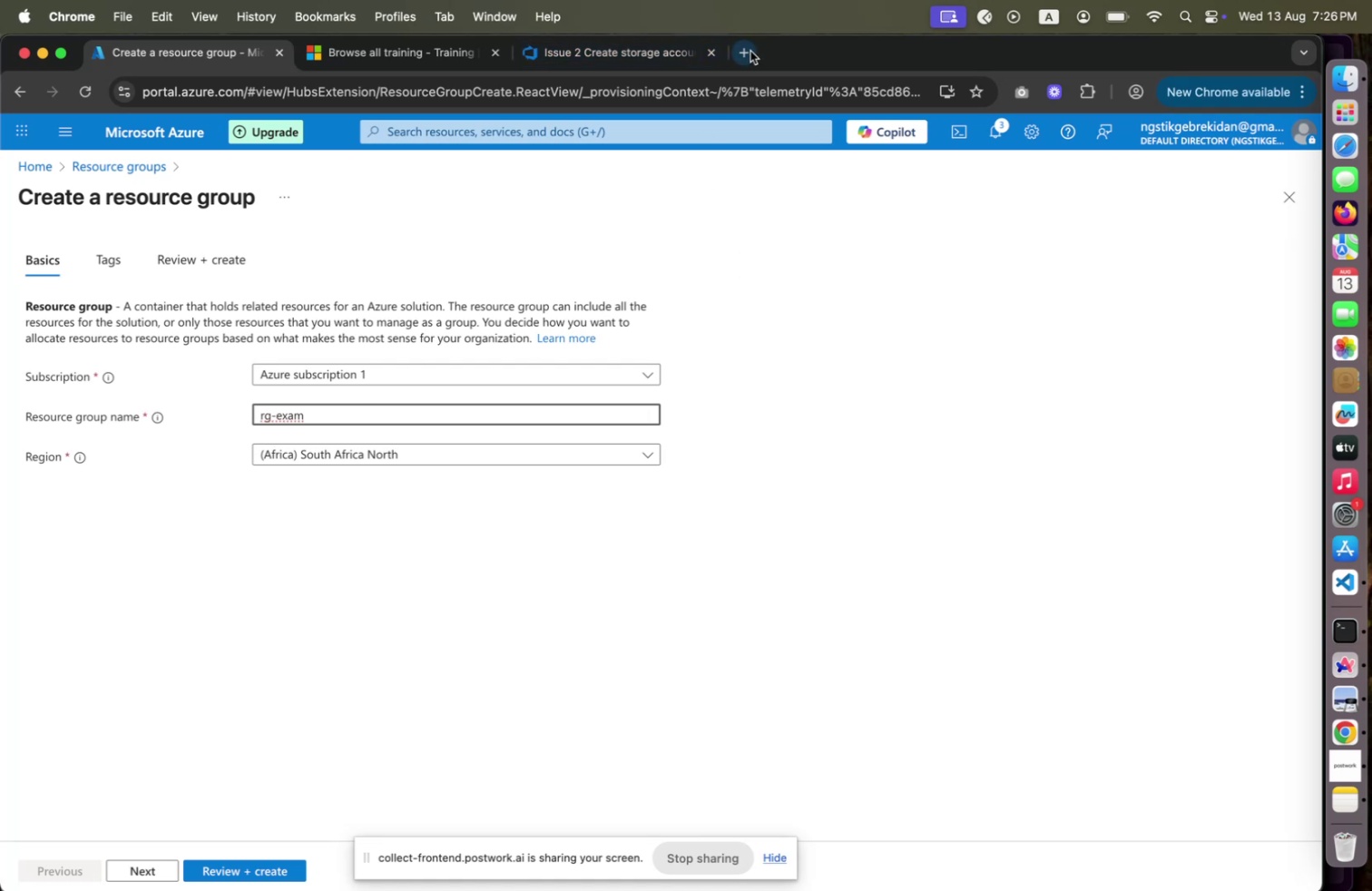 
left_click([750, 51])
 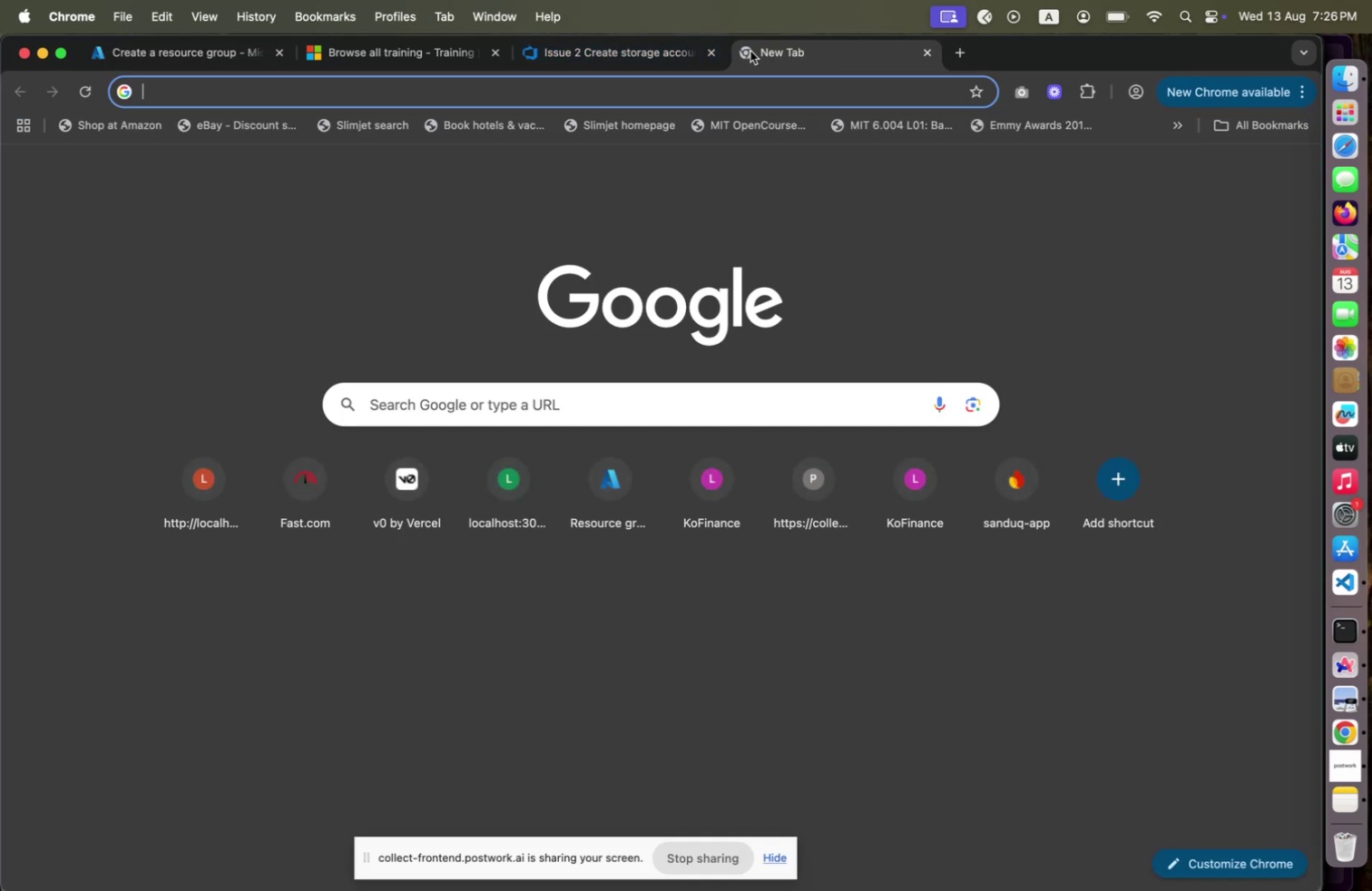 
key(N)
 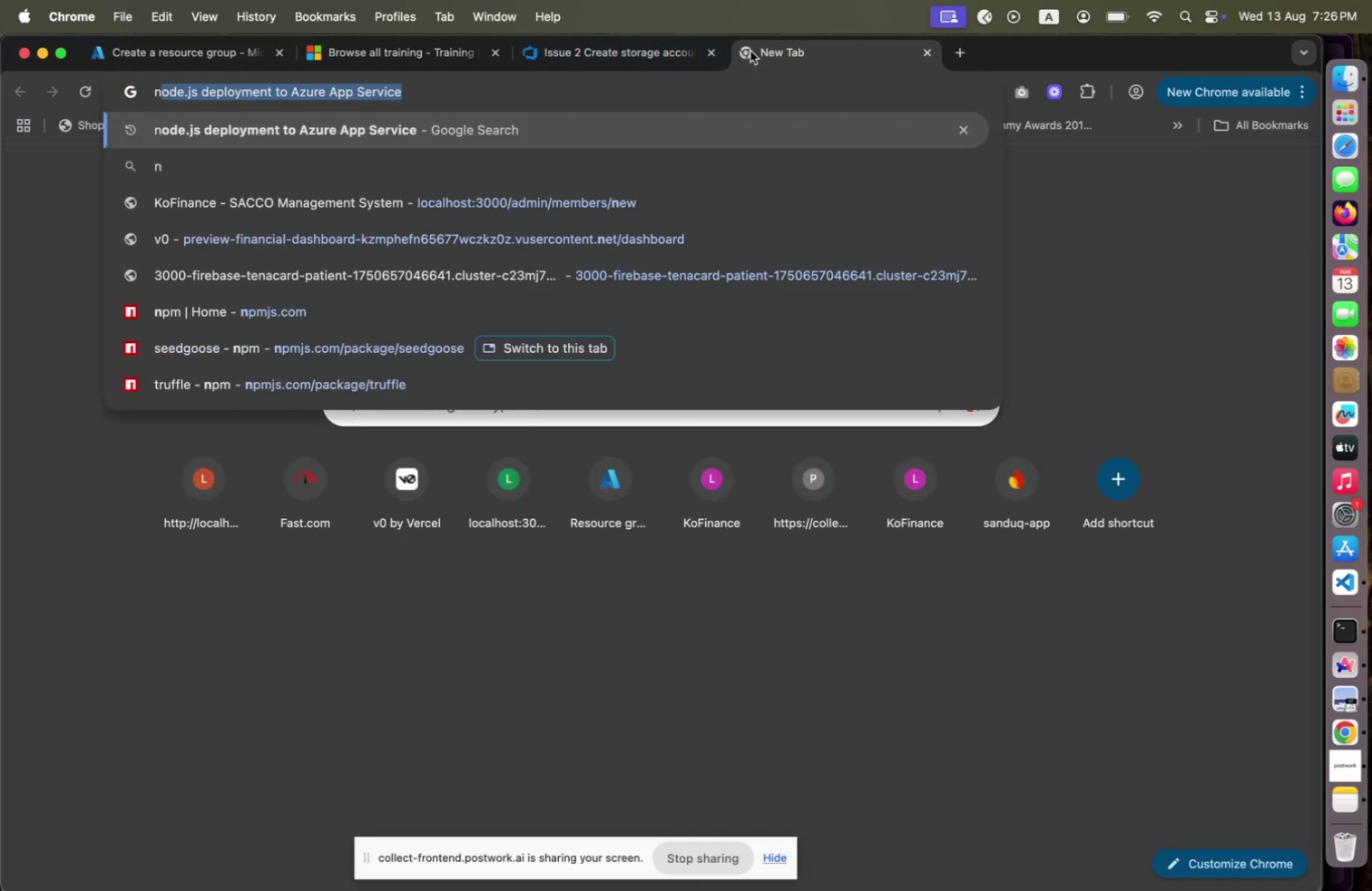 
key(Backspace)
 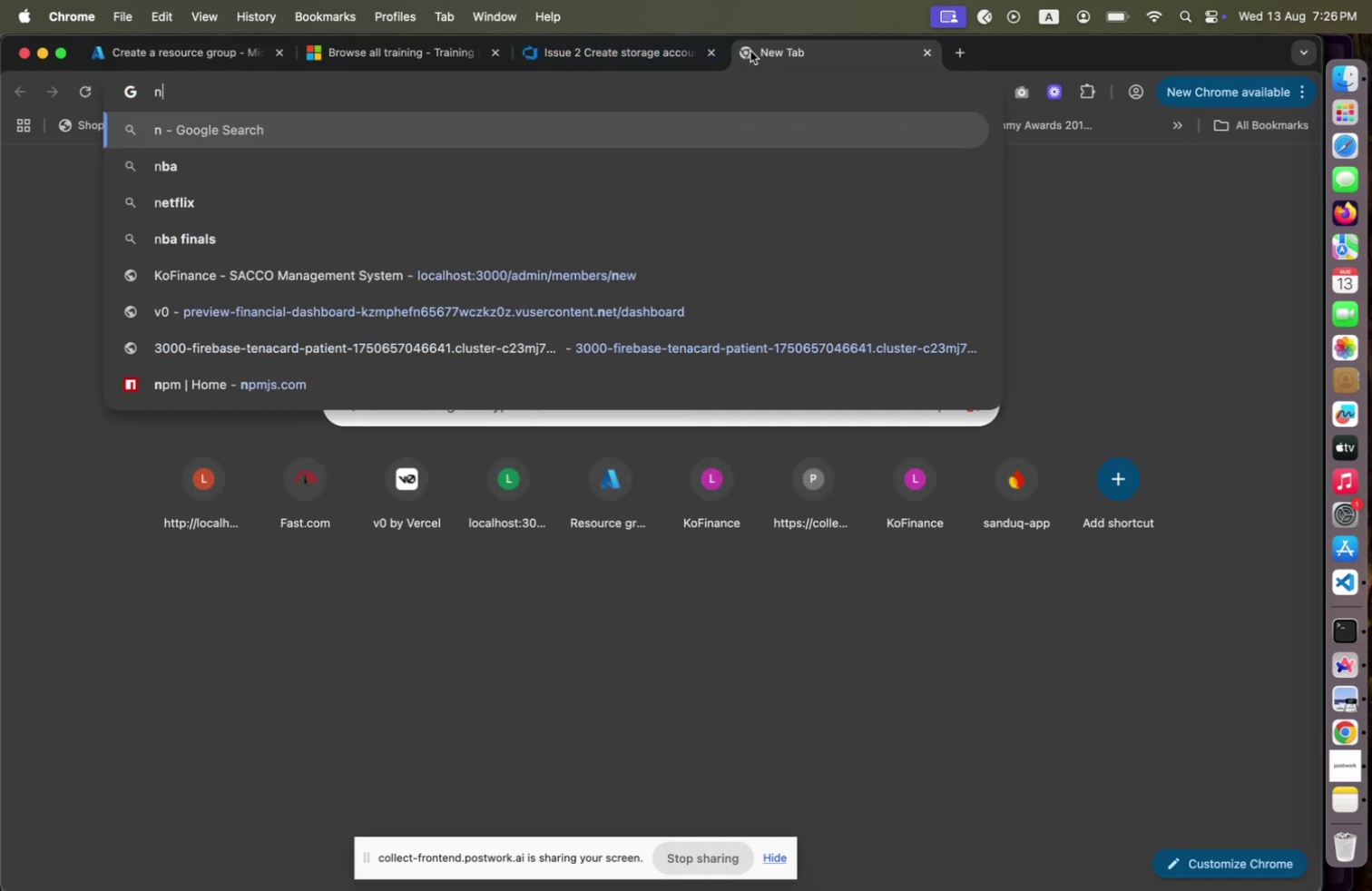 
key(Backspace)
 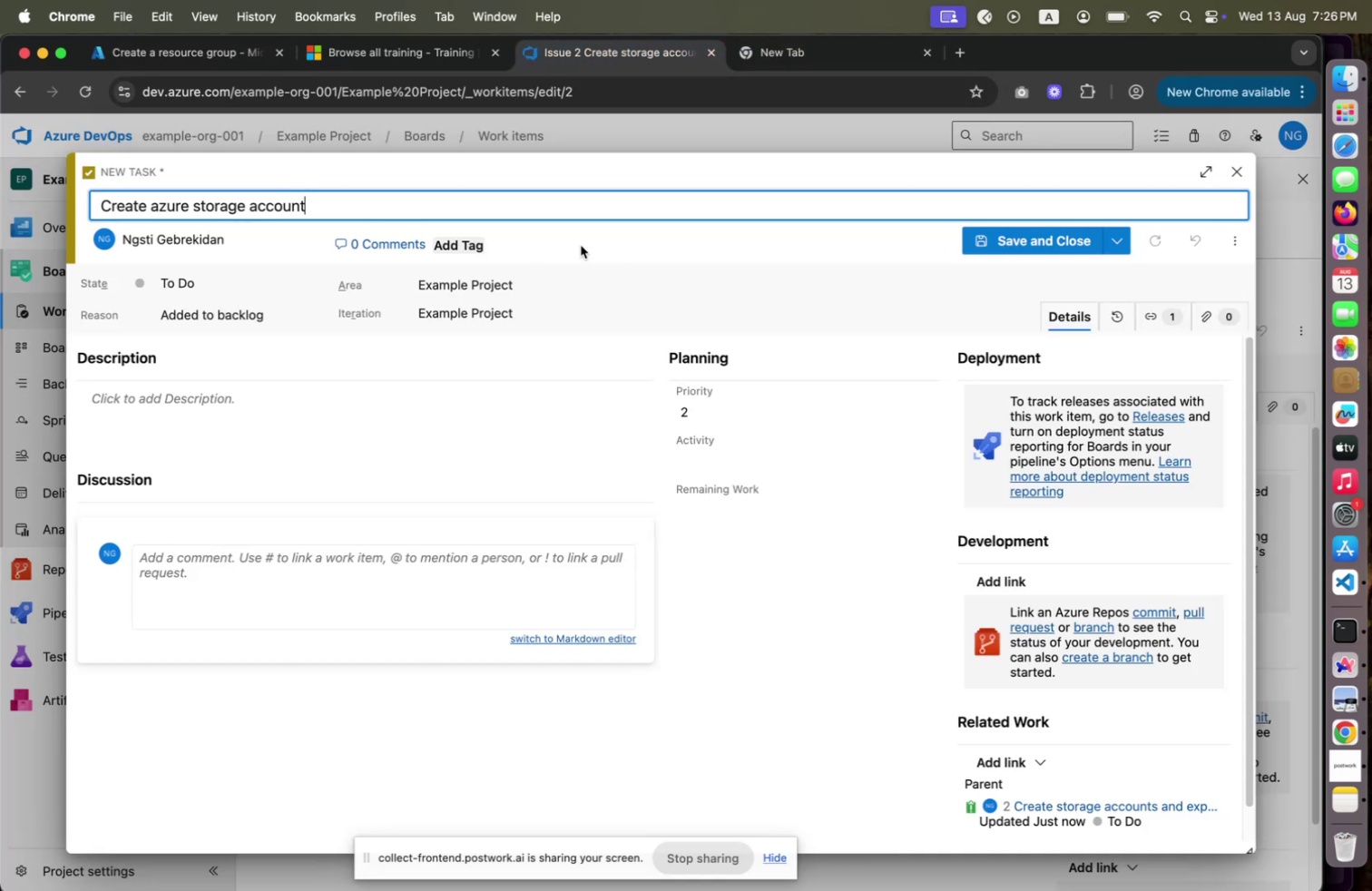 
left_click([1007, 242])
 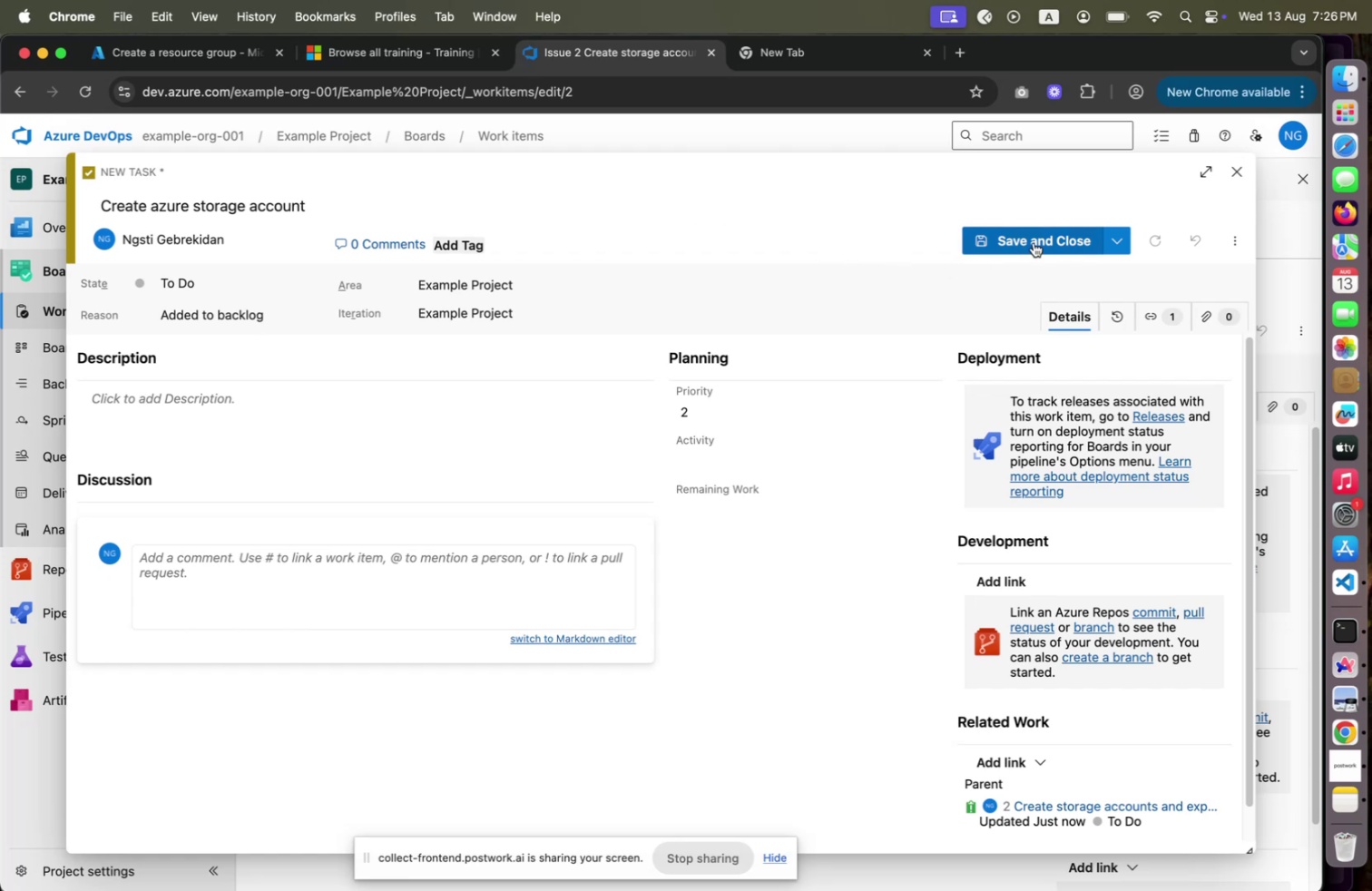 
wait(10.58)
 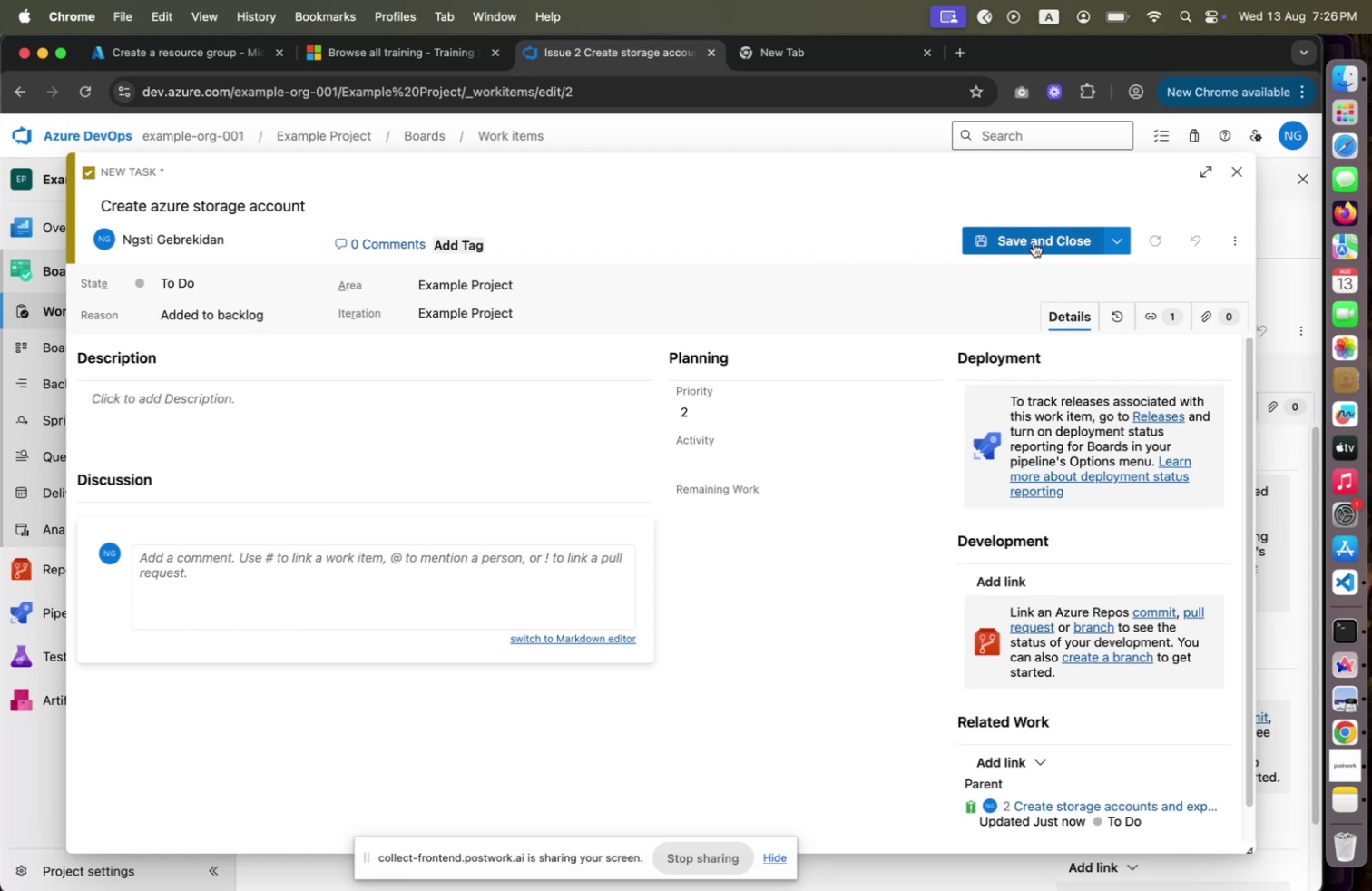 
scroll: coordinate [995, 655], scroll_direction: down, amount: 19.0
 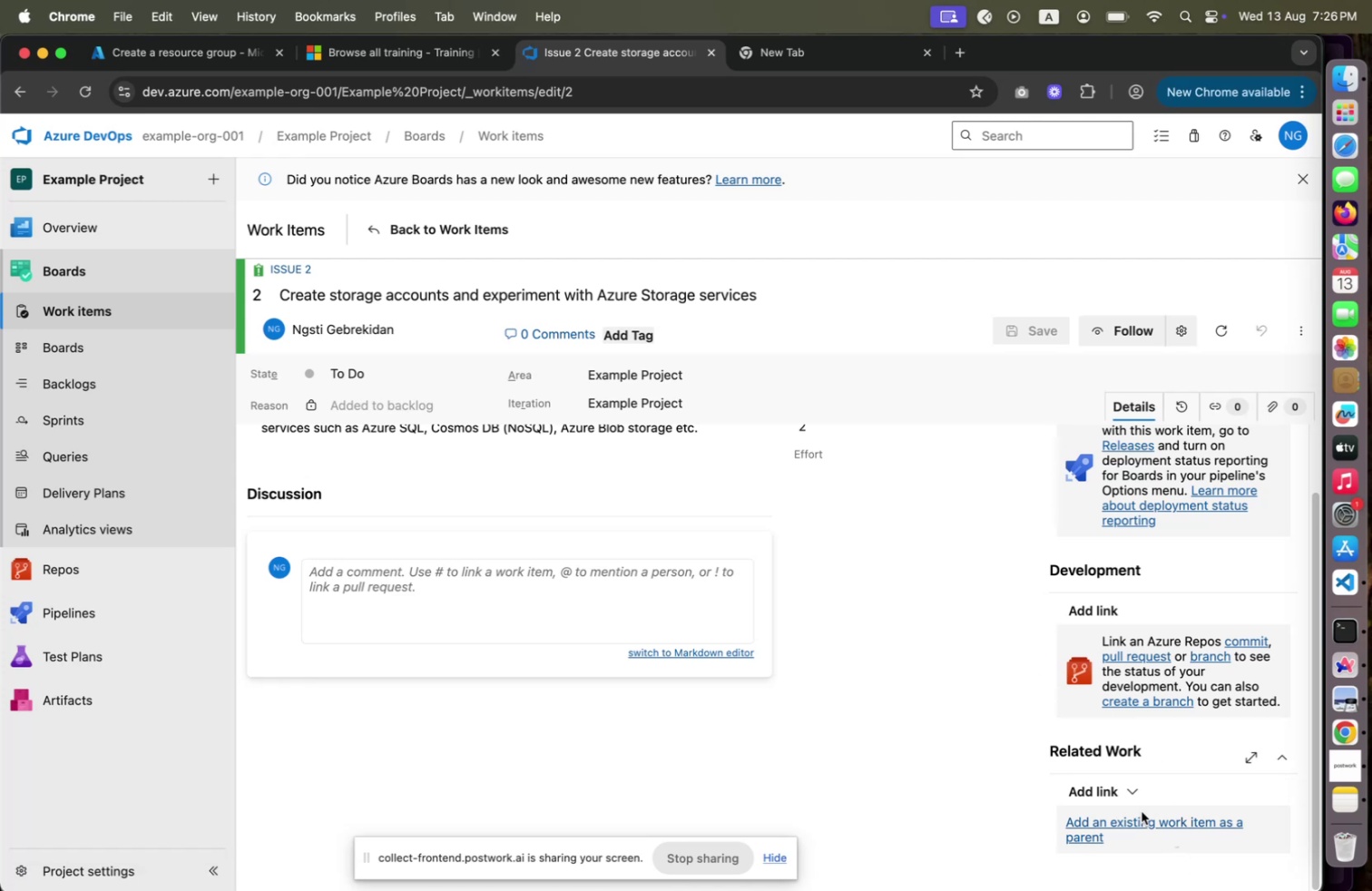 
left_click([1131, 796])
 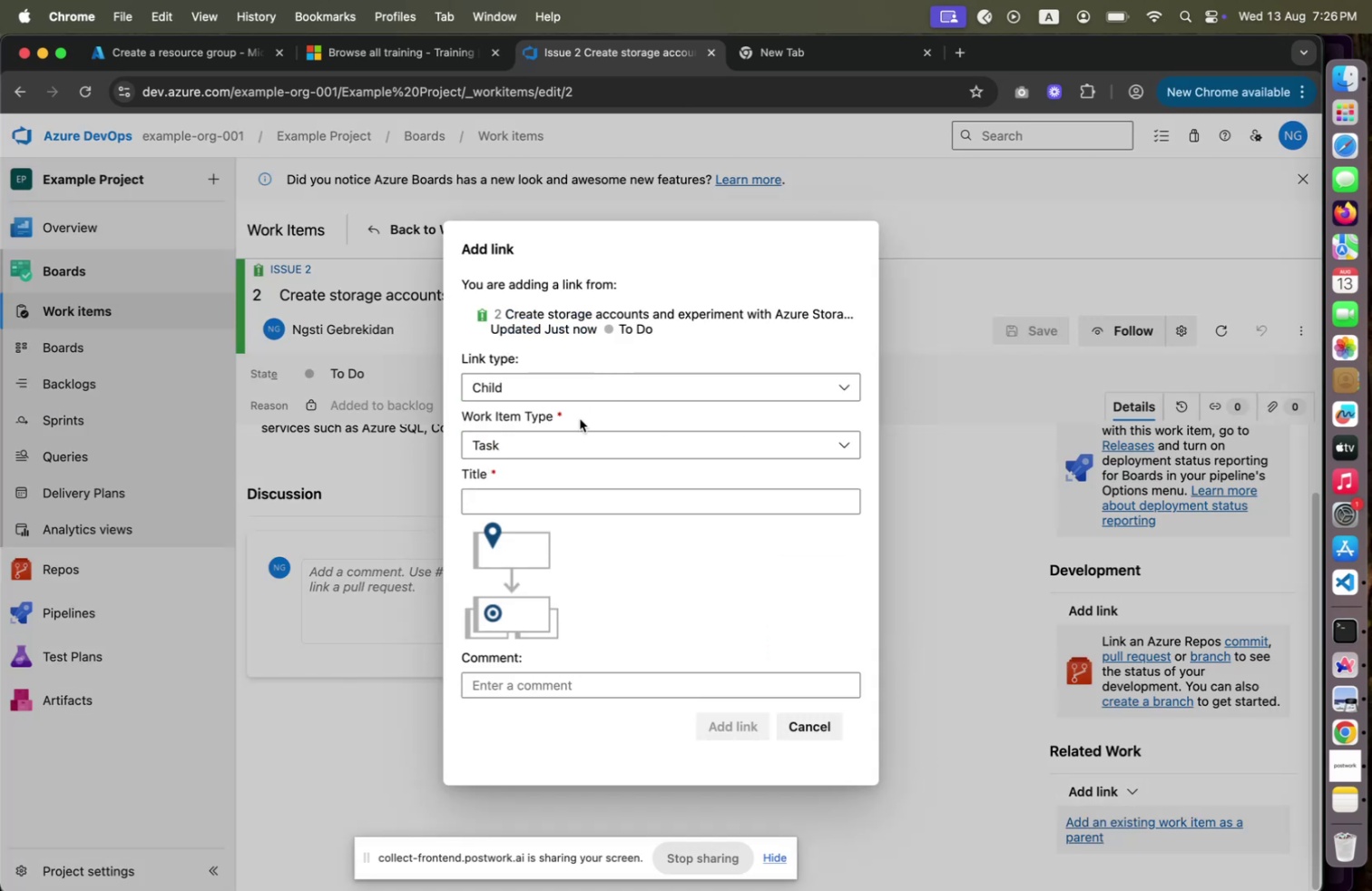 
left_click([518, 504])
 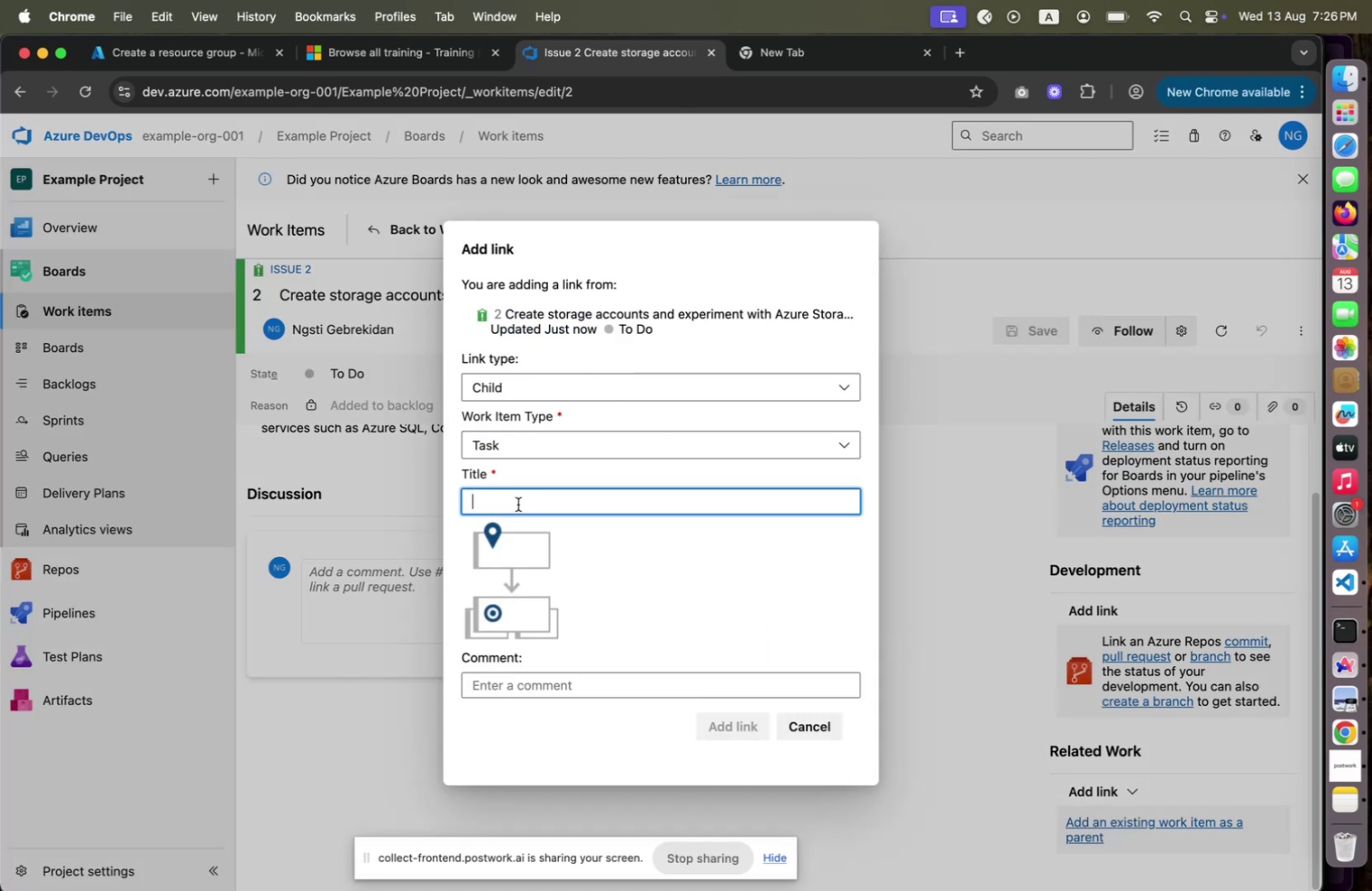 
type(Create a )
key(Backspace)
type(n Azure SQL storage)
 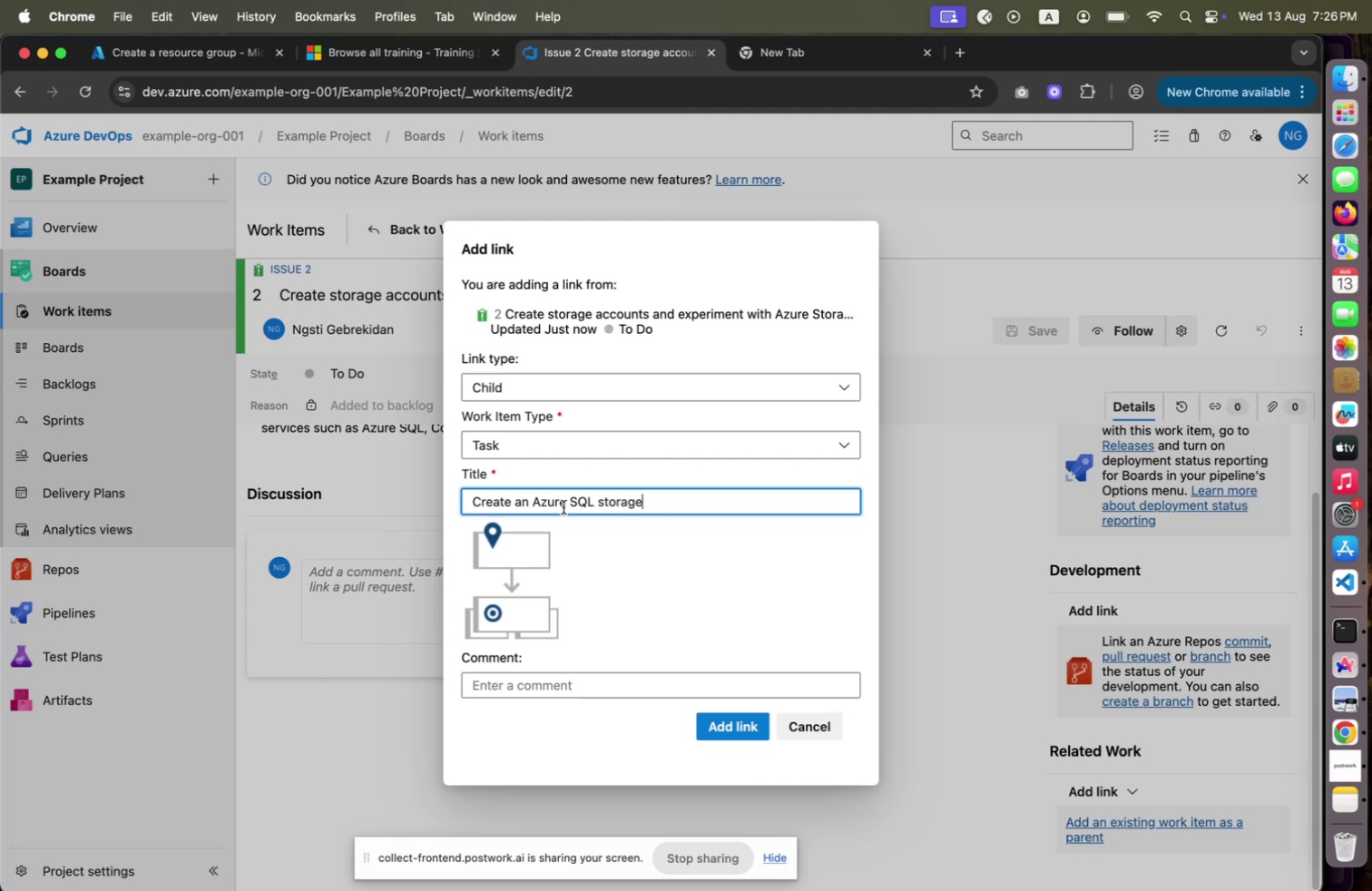 
left_click([718, 730])
 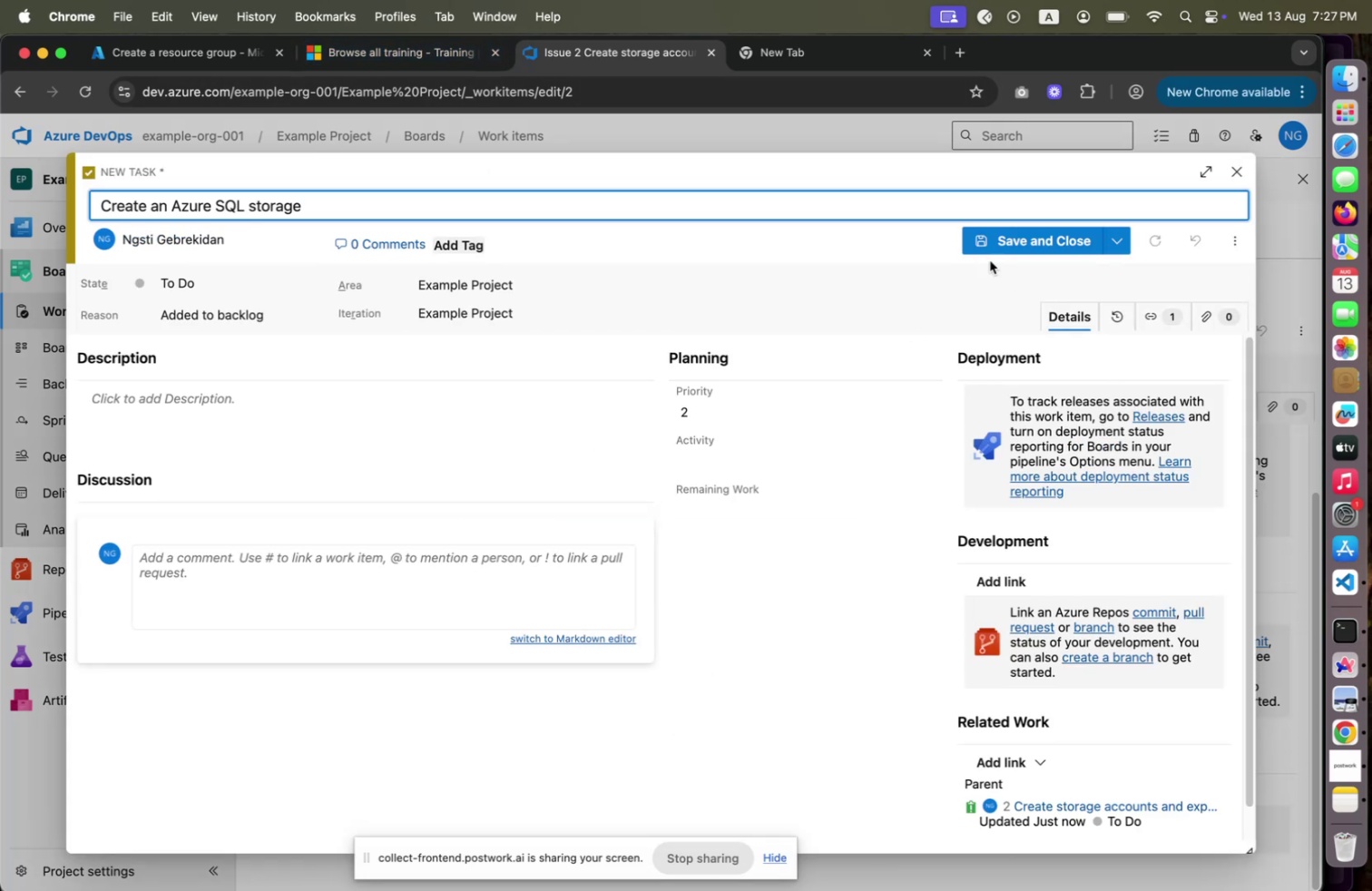 
left_click([1011, 241])
 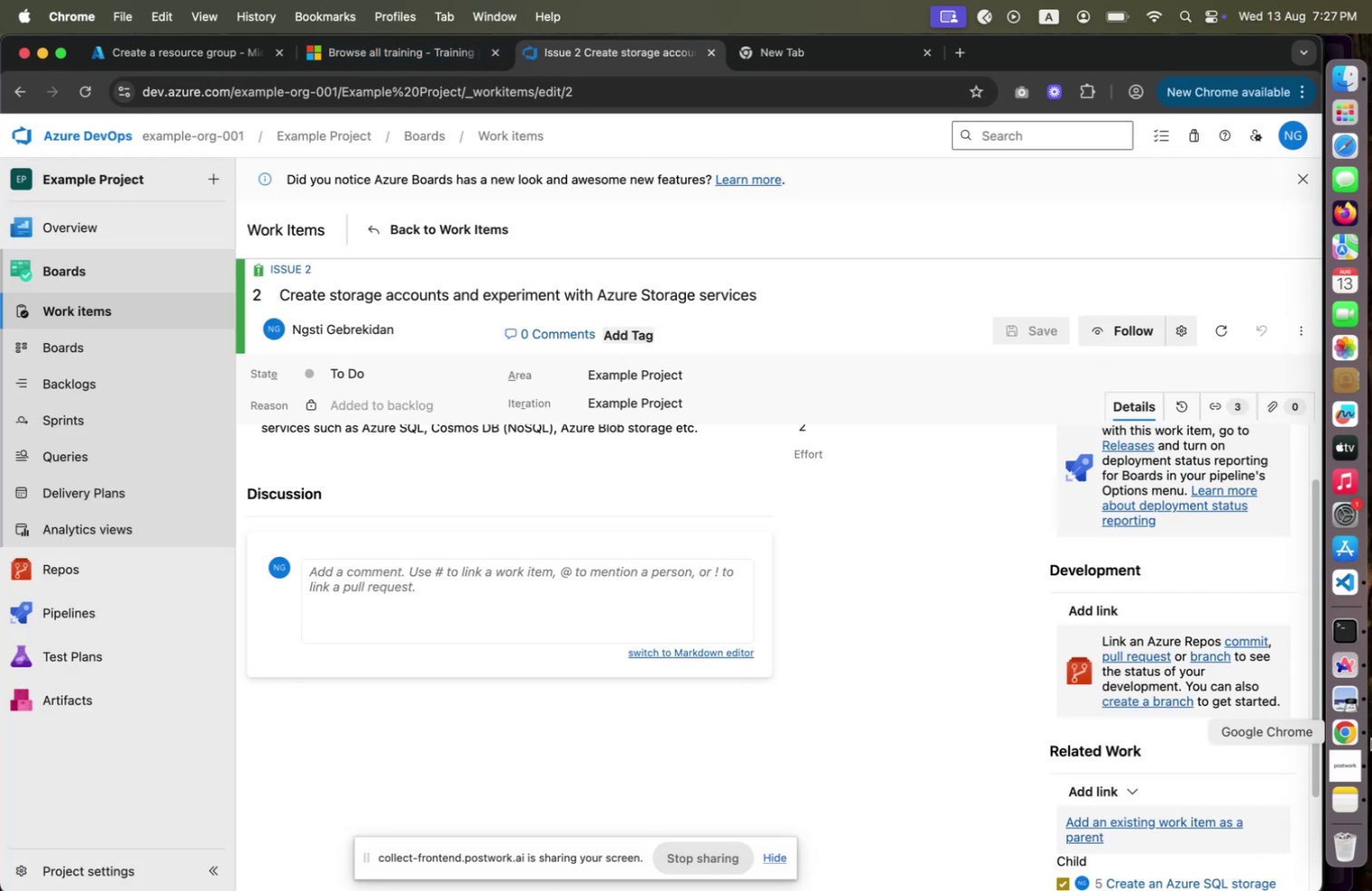 
scroll: coordinate [1162, 724], scroll_direction: down, amount: 5.0
 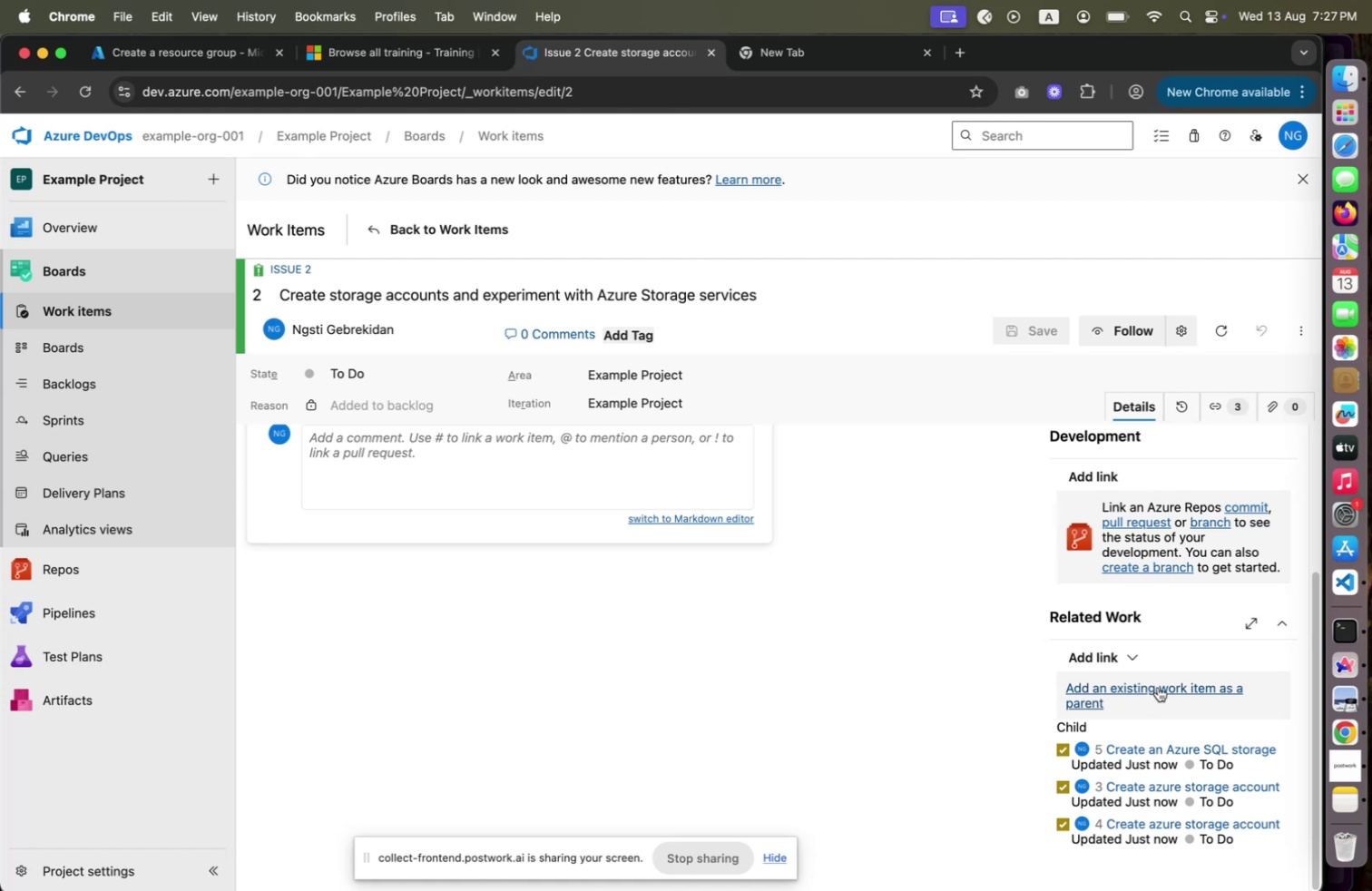 
wait(9.31)
 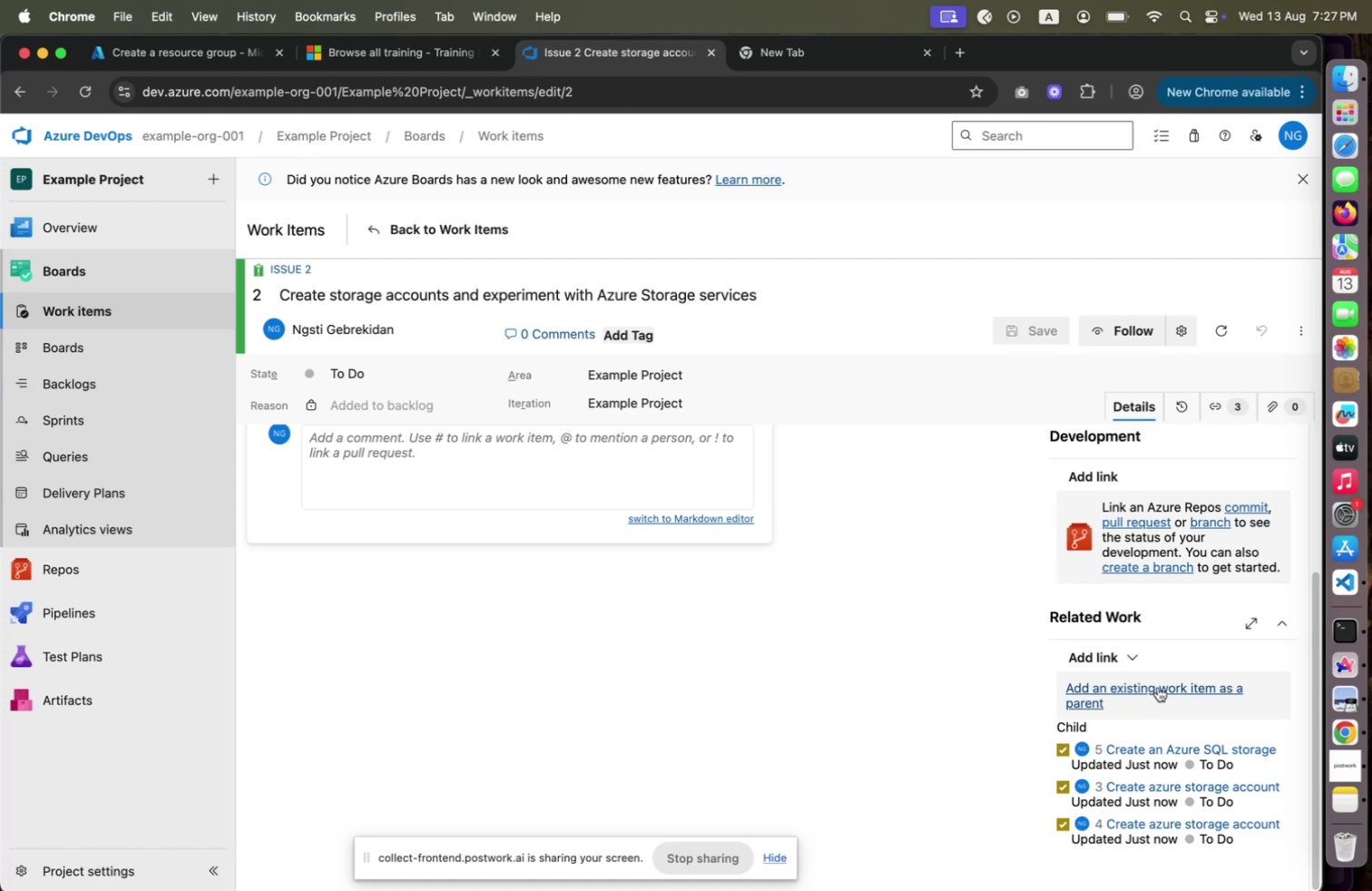 
scroll: coordinate [882, 613], scroll_direction: up, amount: 9.0
 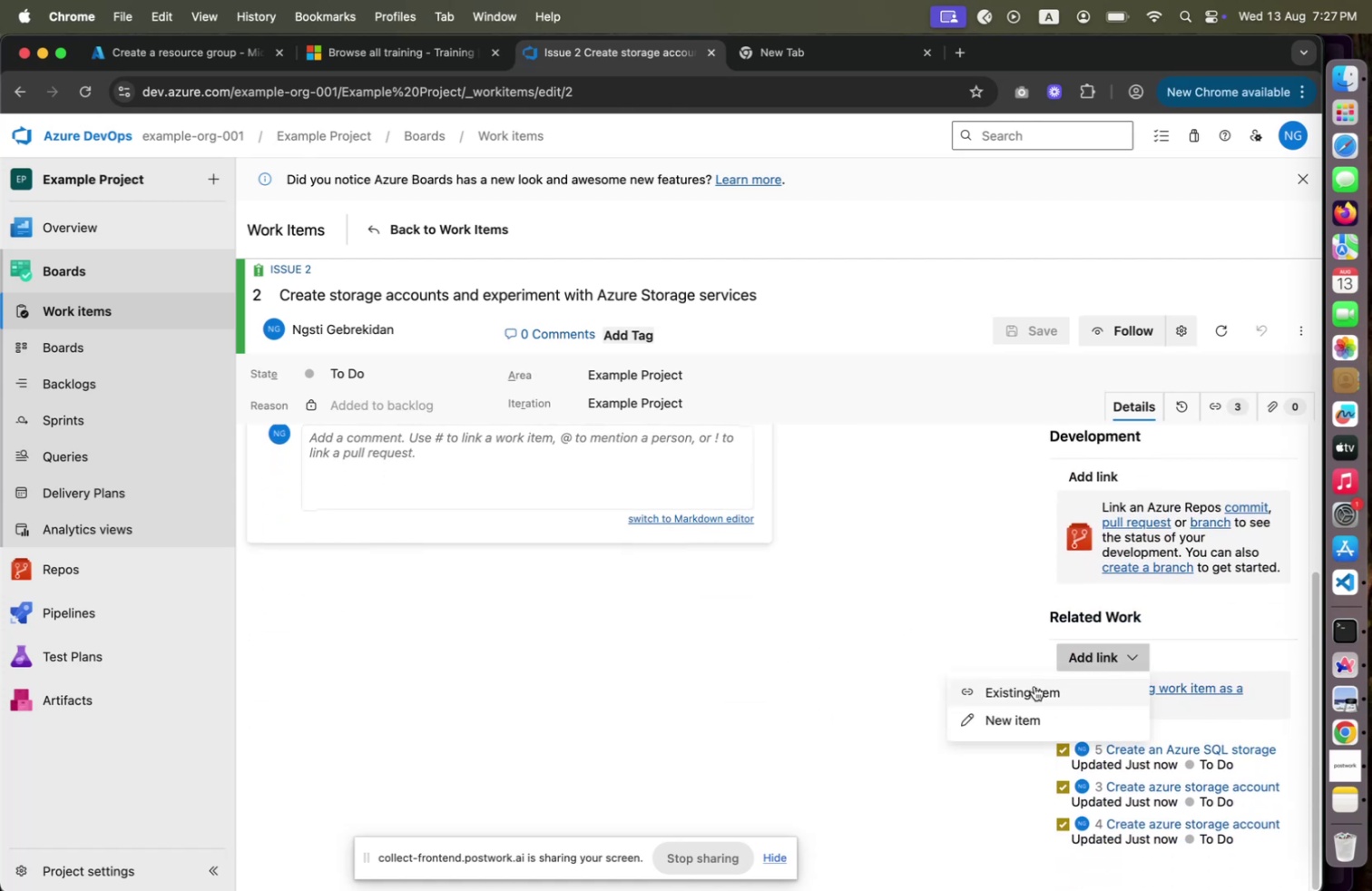 
left_click([1009, 715])
 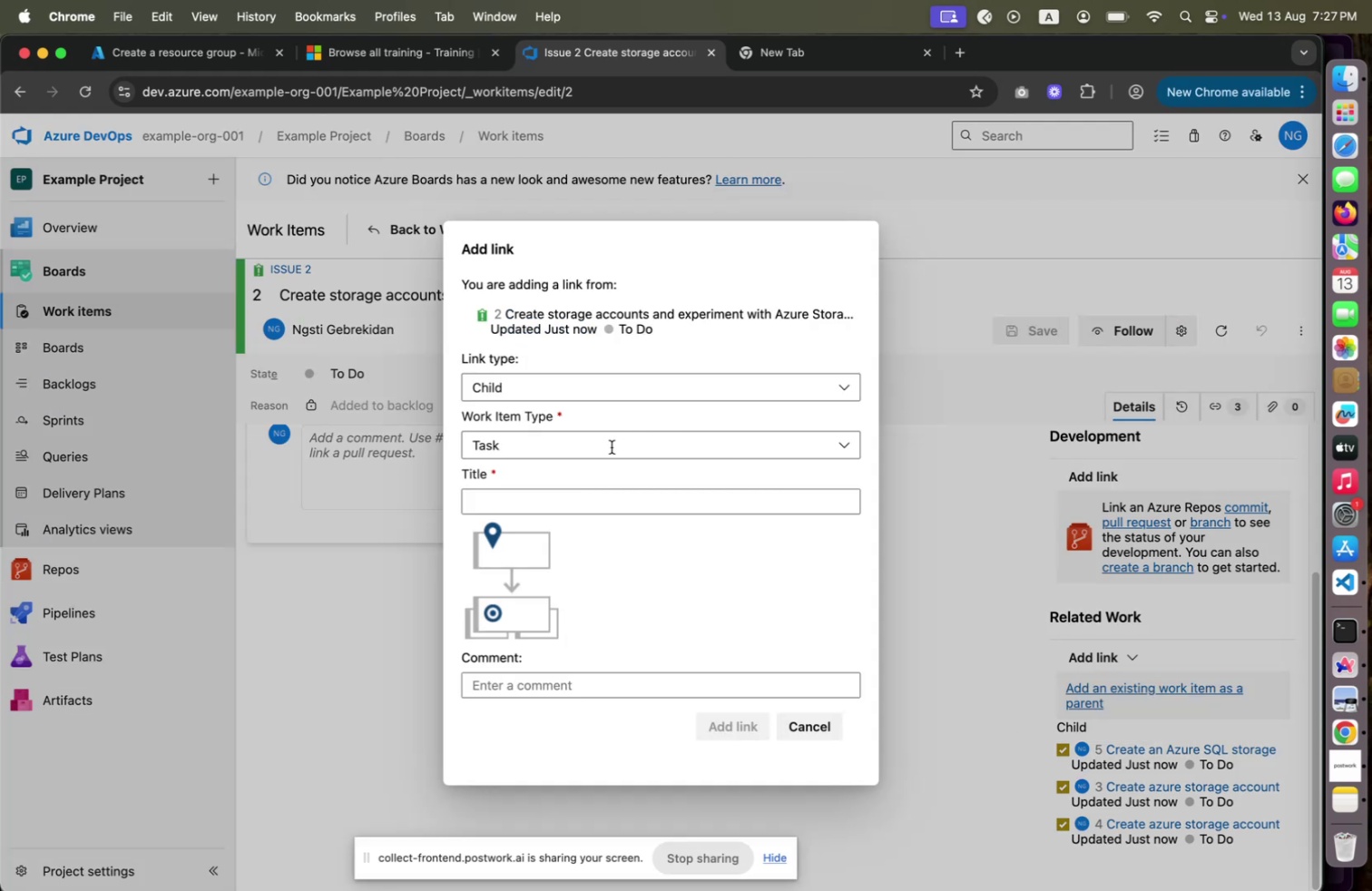 
left_click([568, 491])
 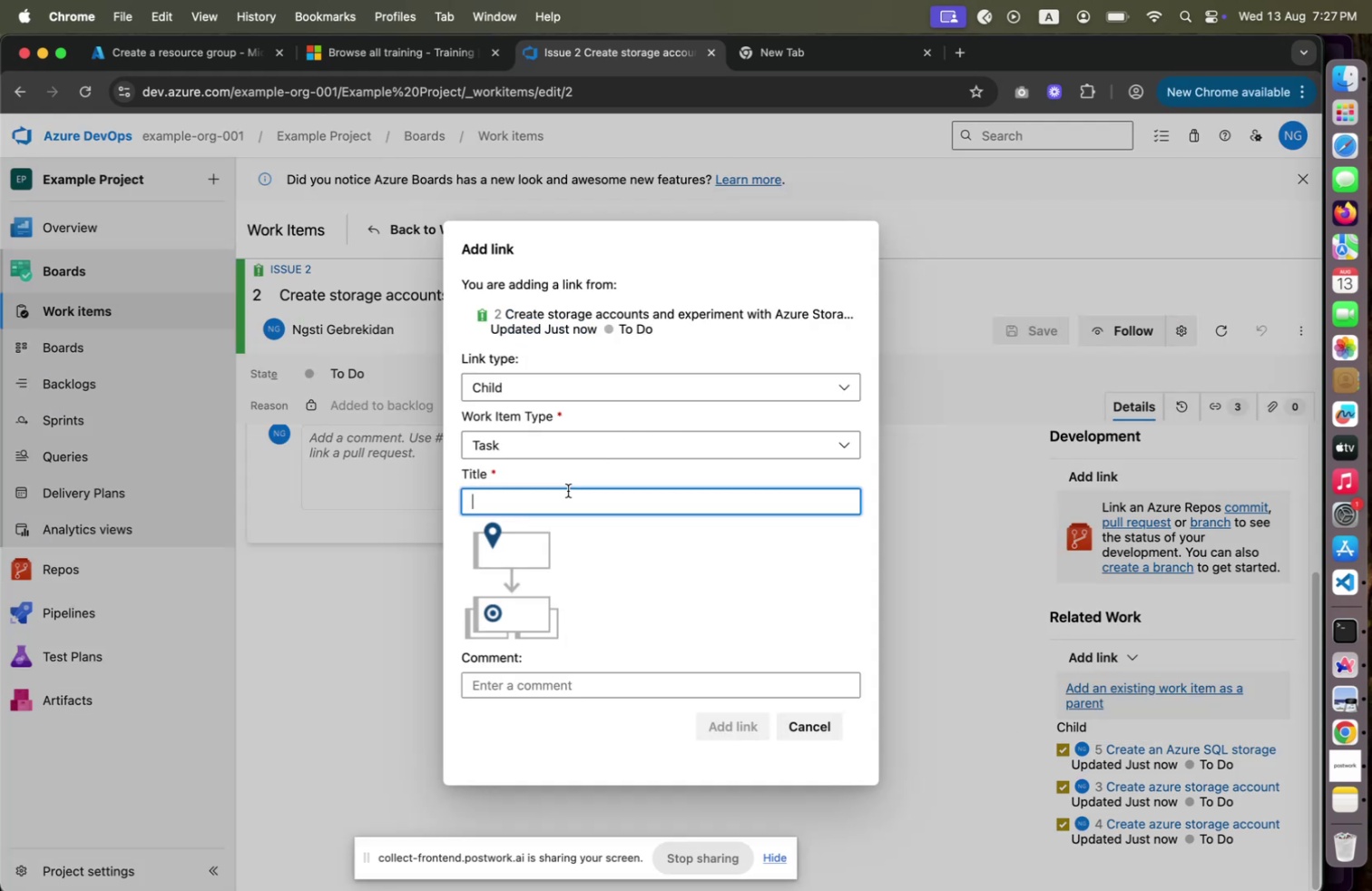 
type(Create azure )
key(Backspace)
key(Backspace)
key(Backspace)
key(Backspace)
key(Backspace)
type(n Azure N)
key(Backspace)
type(Cosms)
key(Backspace)
type(os DB storage)
key(Backspace)
key(Backspace)
key(Backspace)
key(Backspace)
key(Backspace)
key(Backspace)
key(Backspace)
type(database)
 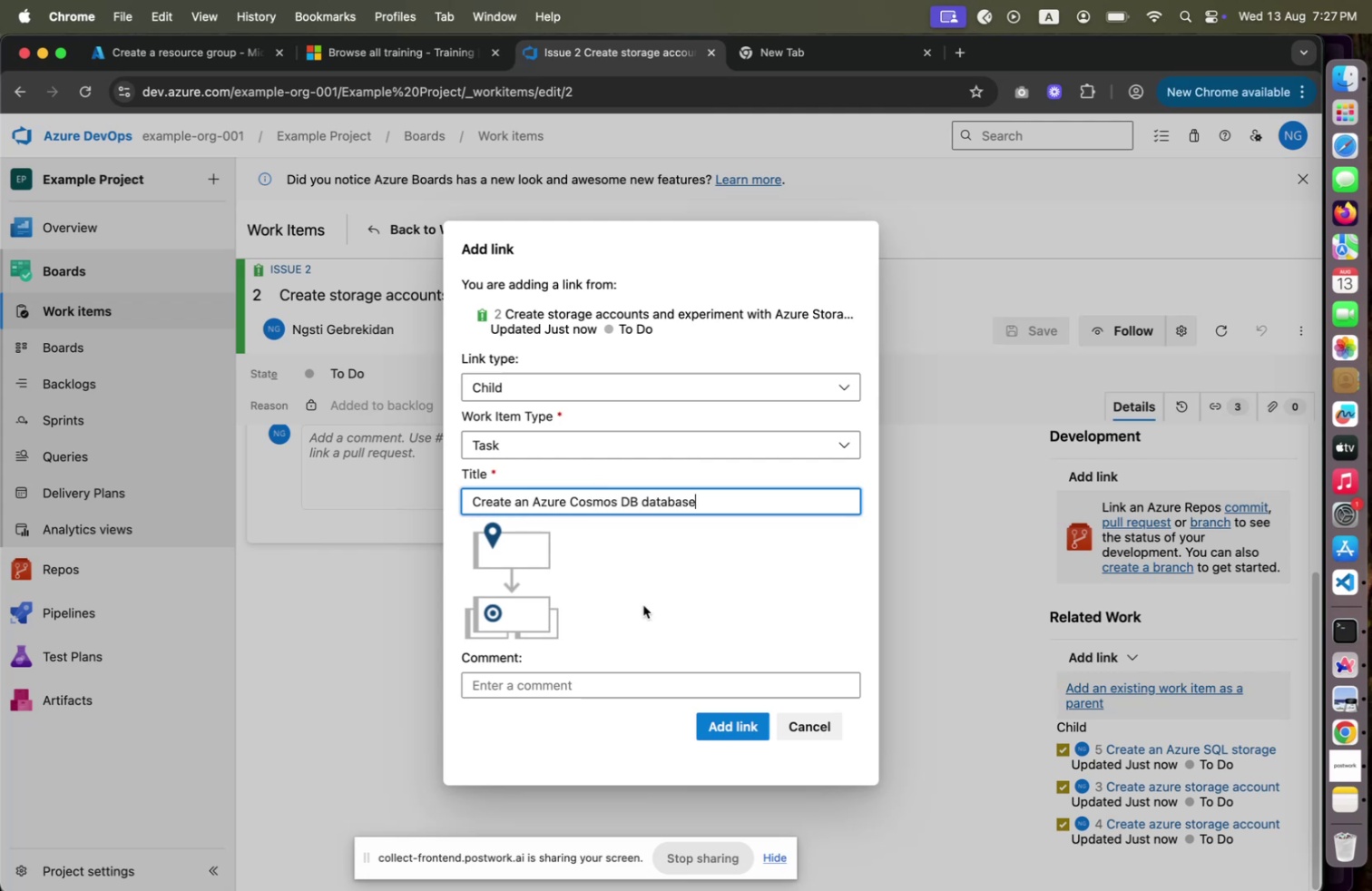 
left_click([739, 720])
 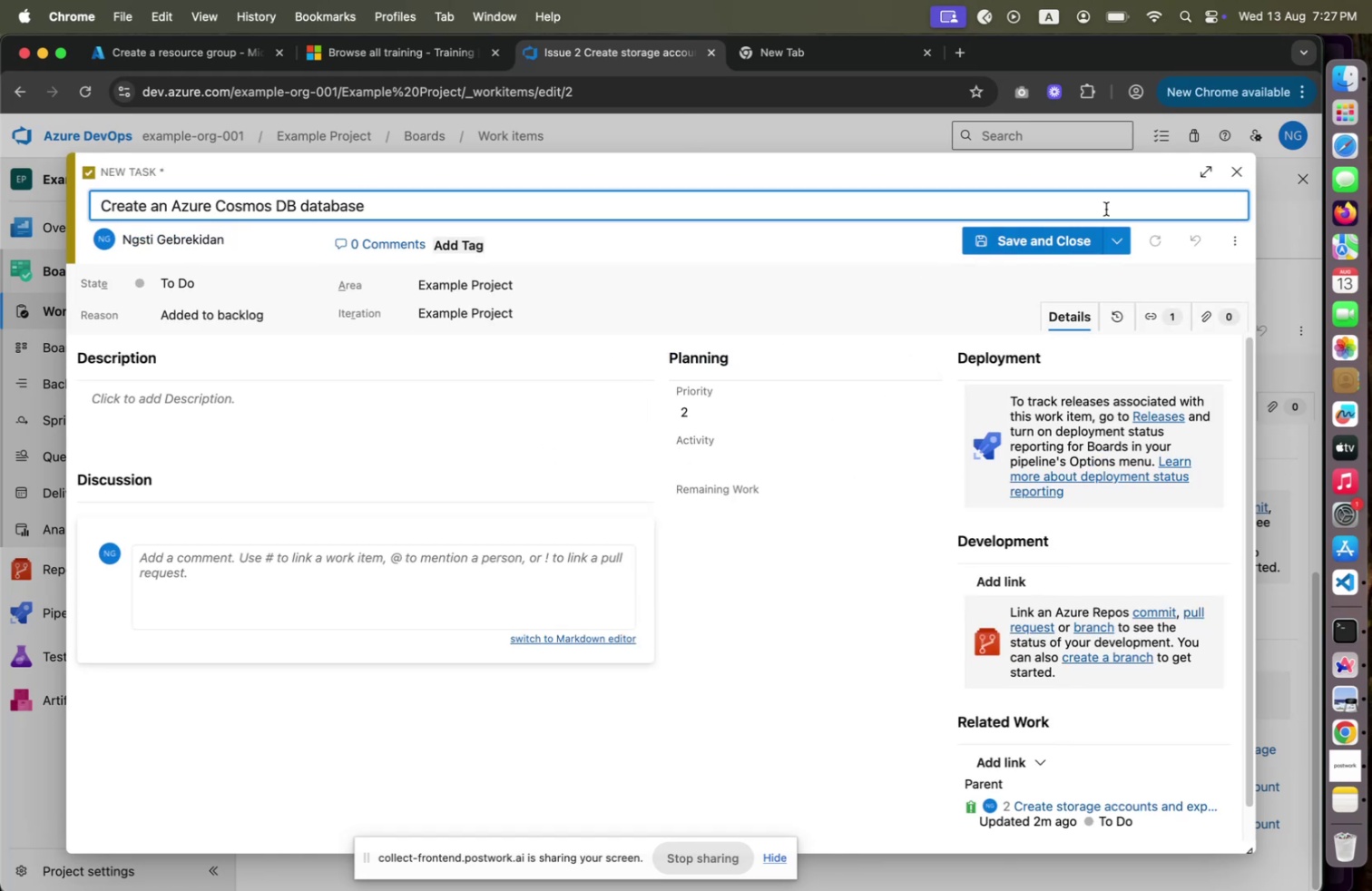 
left_click([1063, 238])
 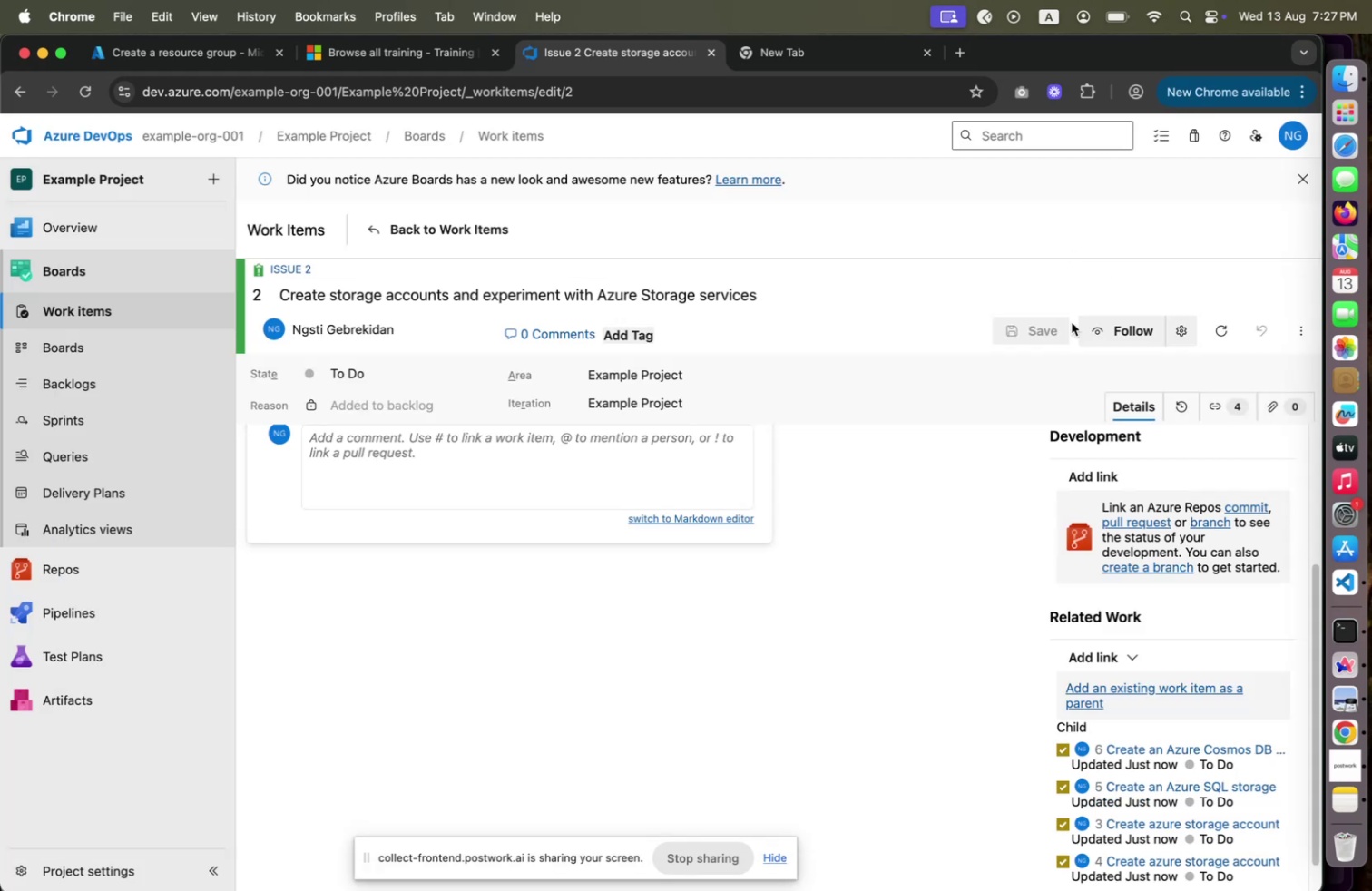 
scroll: coordinate [926, 584], scroll_direction: down, amount: 7.0
 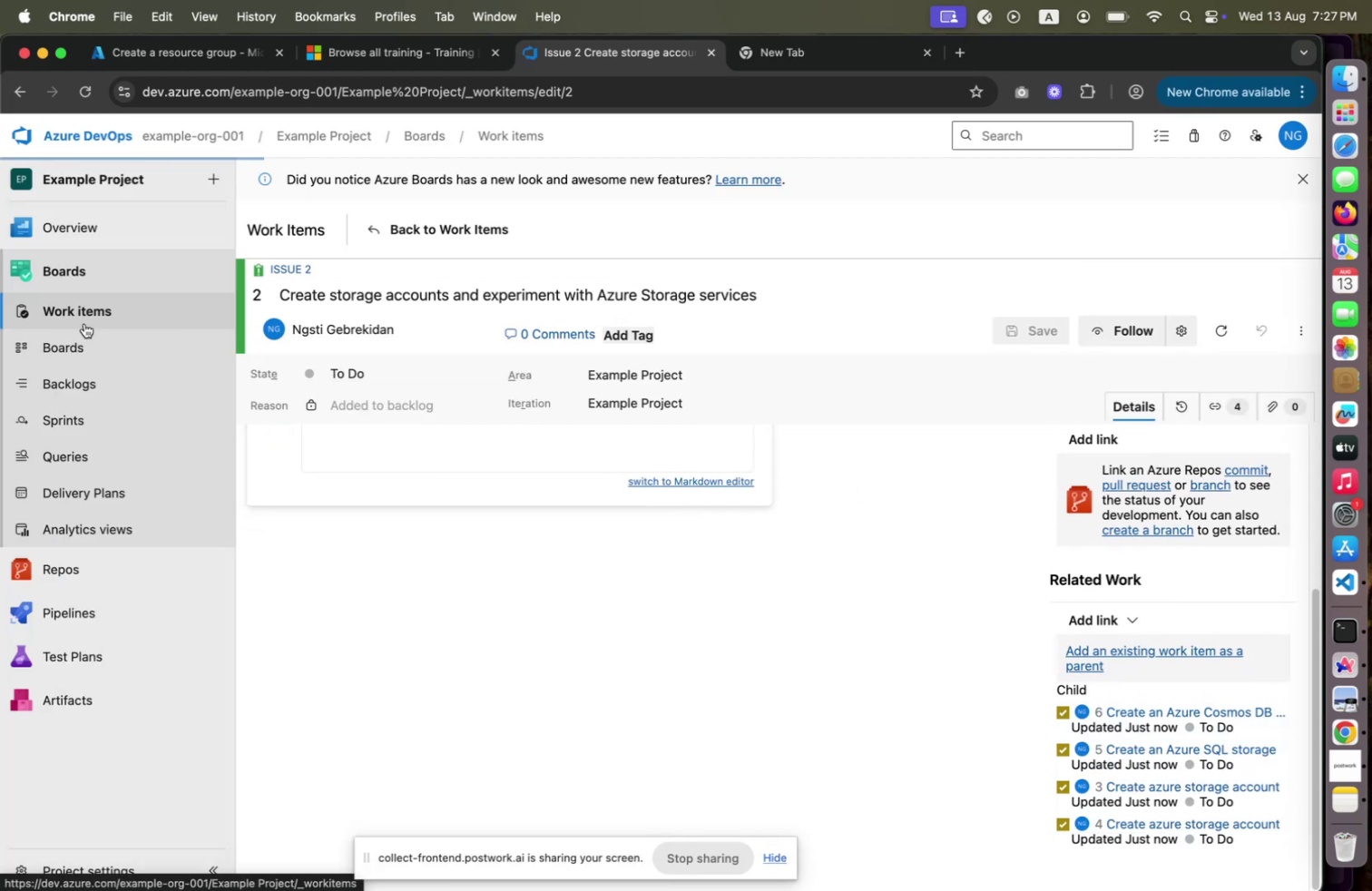 
wait(6.97)
 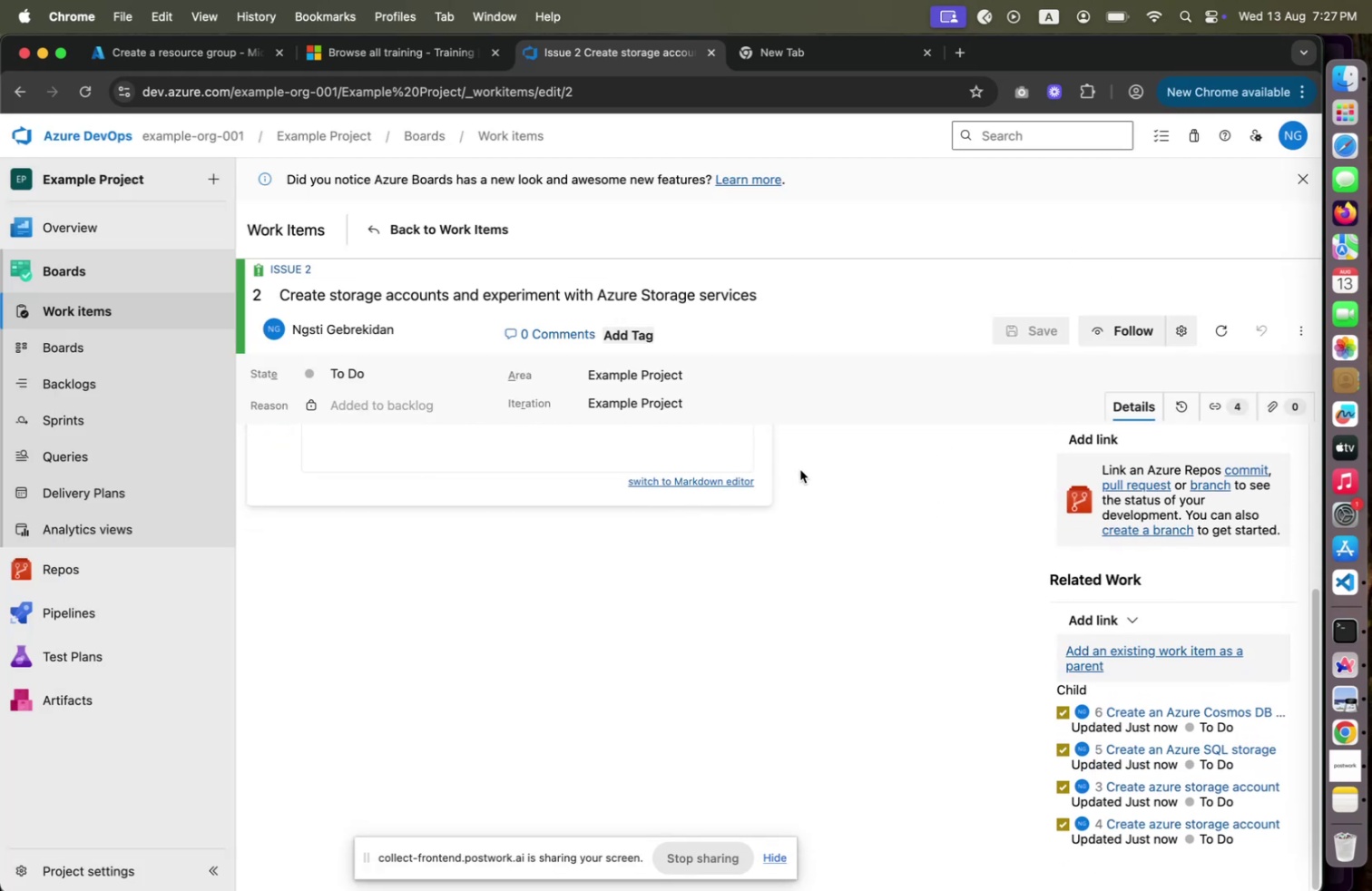 
left_click([776, 50])
 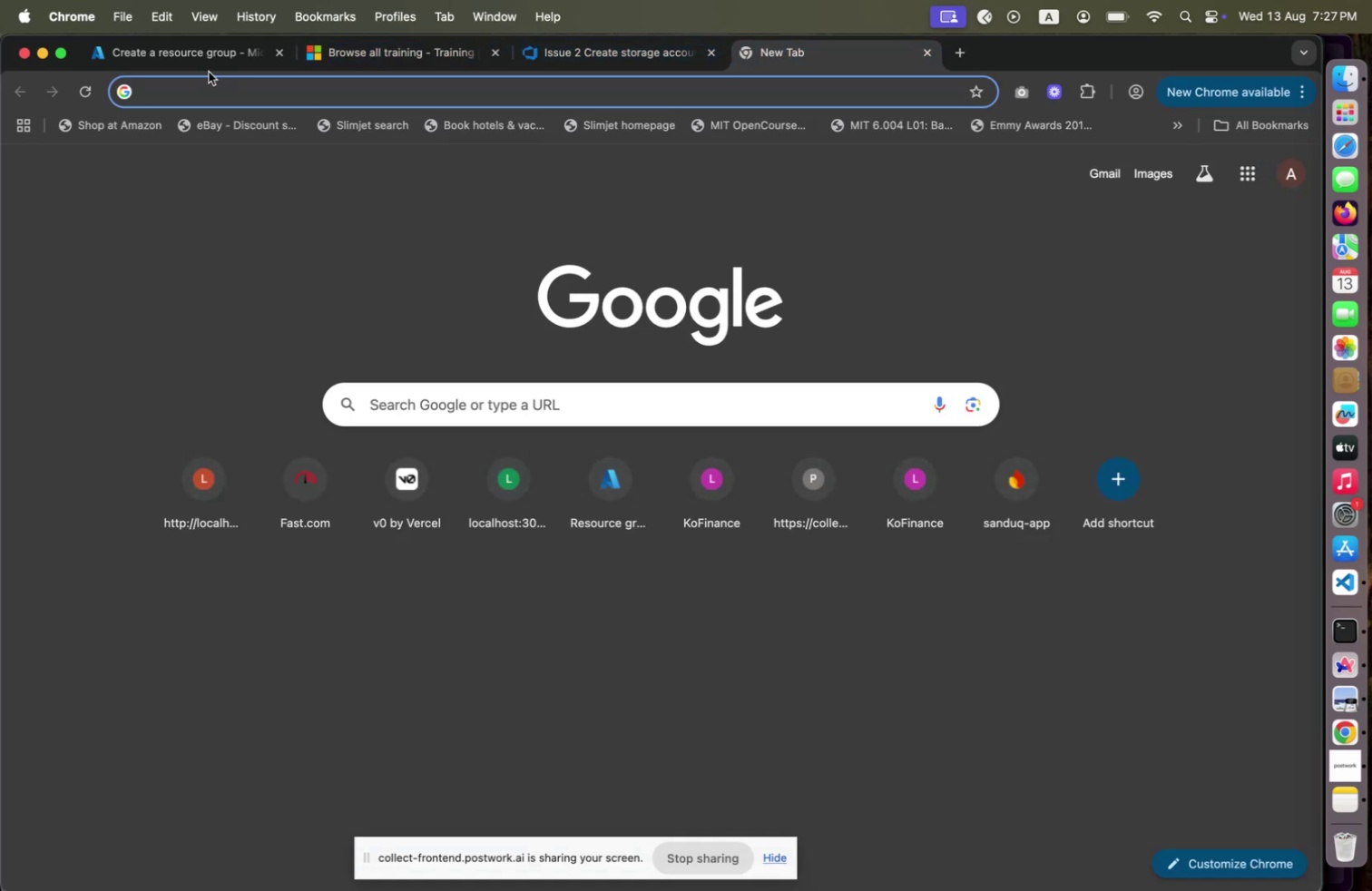 
left_click([183, 51])
 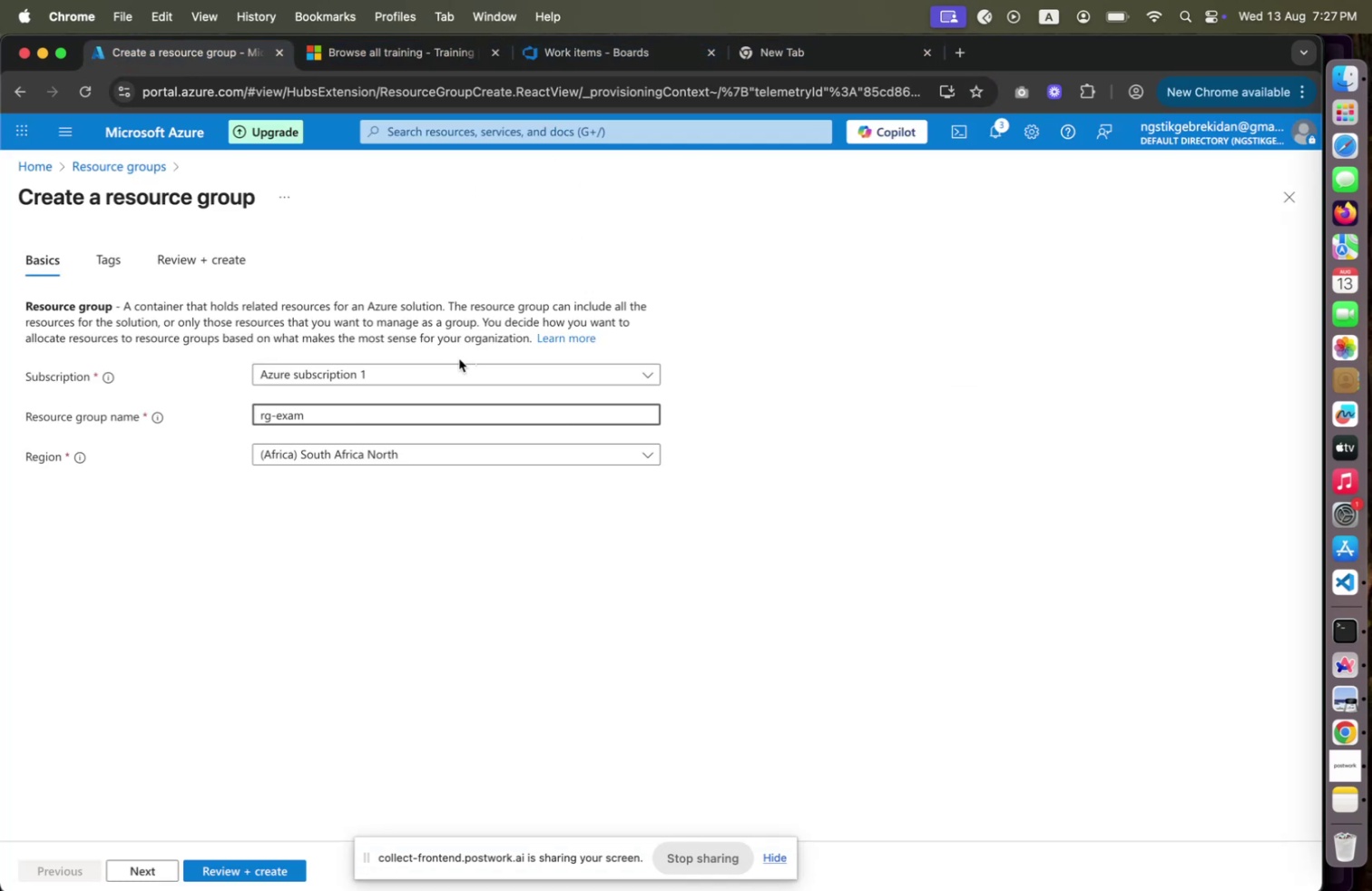 
type(ple-project)
 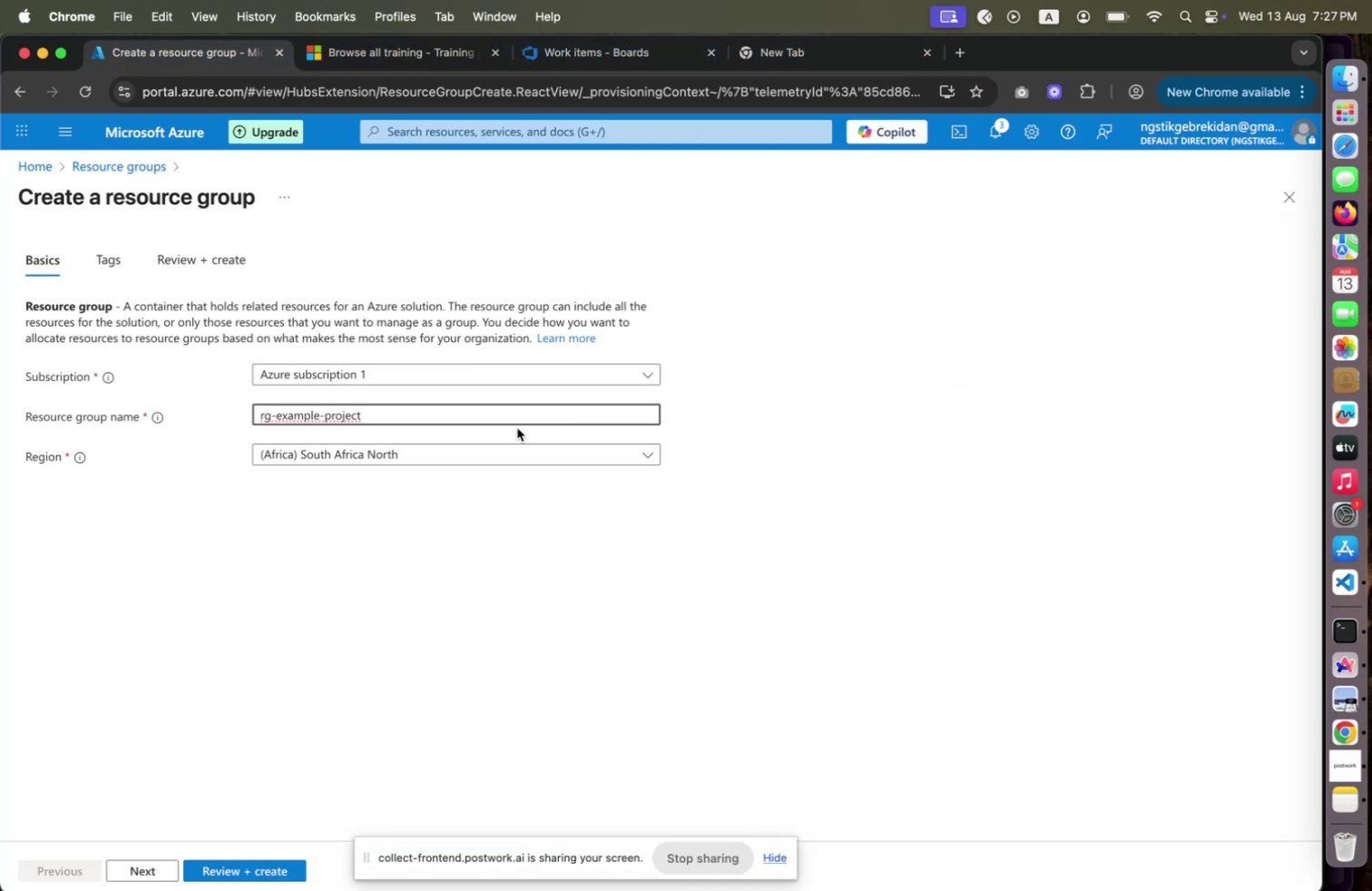 
left_click([360, 455])
 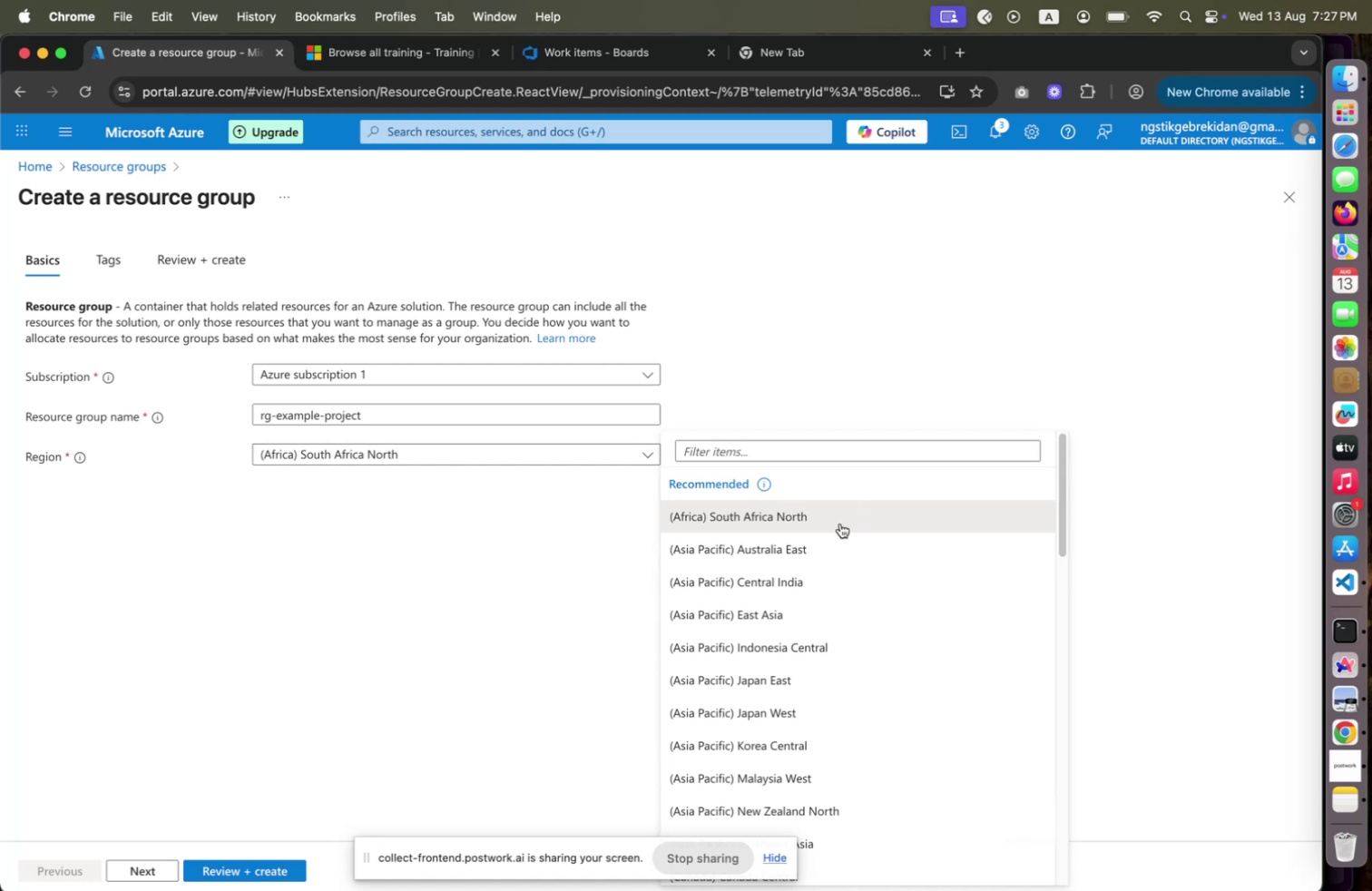 
left_click([485, 495])
 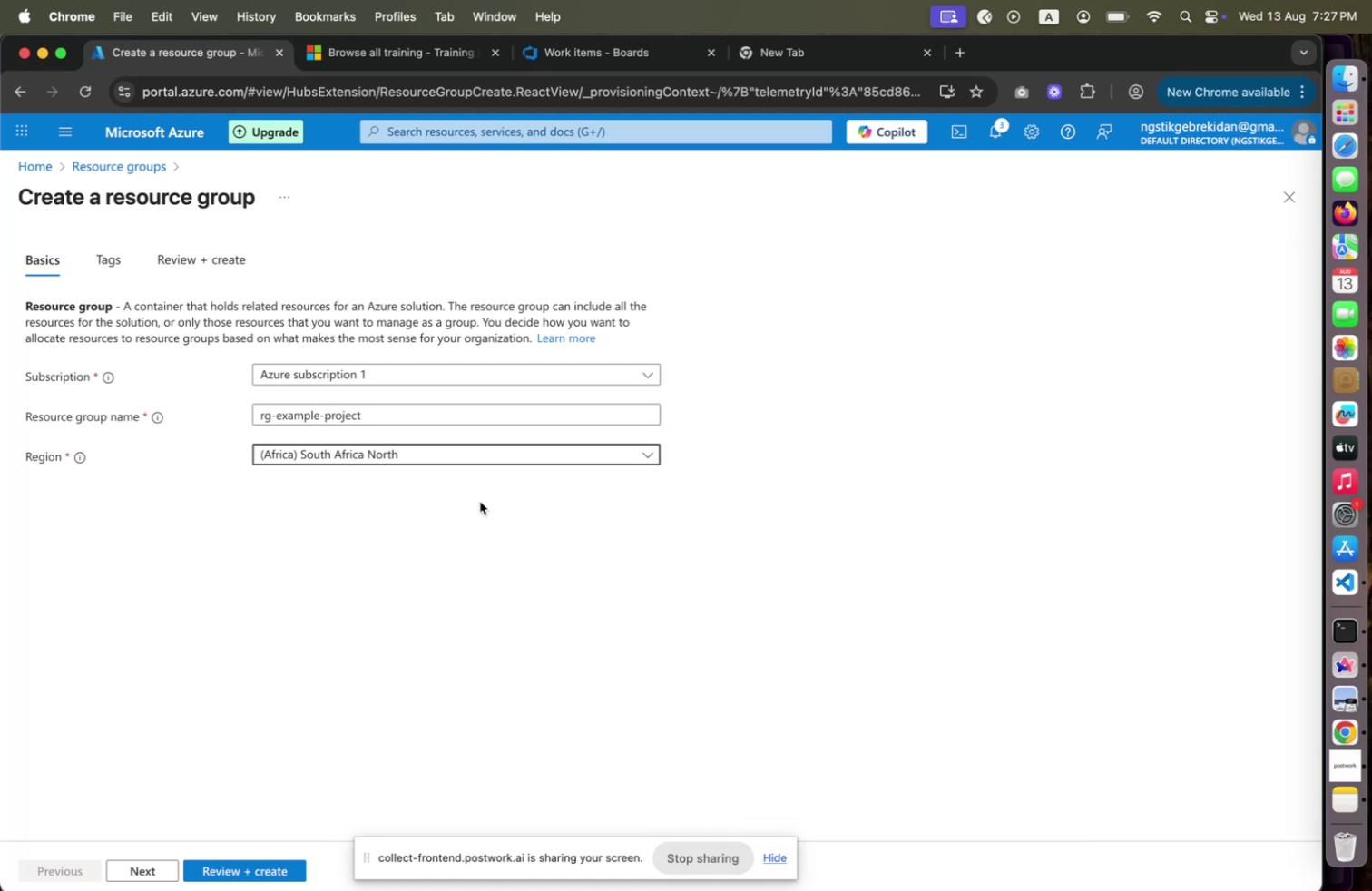 
scroll: coordinate [483, 499], scroll_direction: down, amount: 15.0
 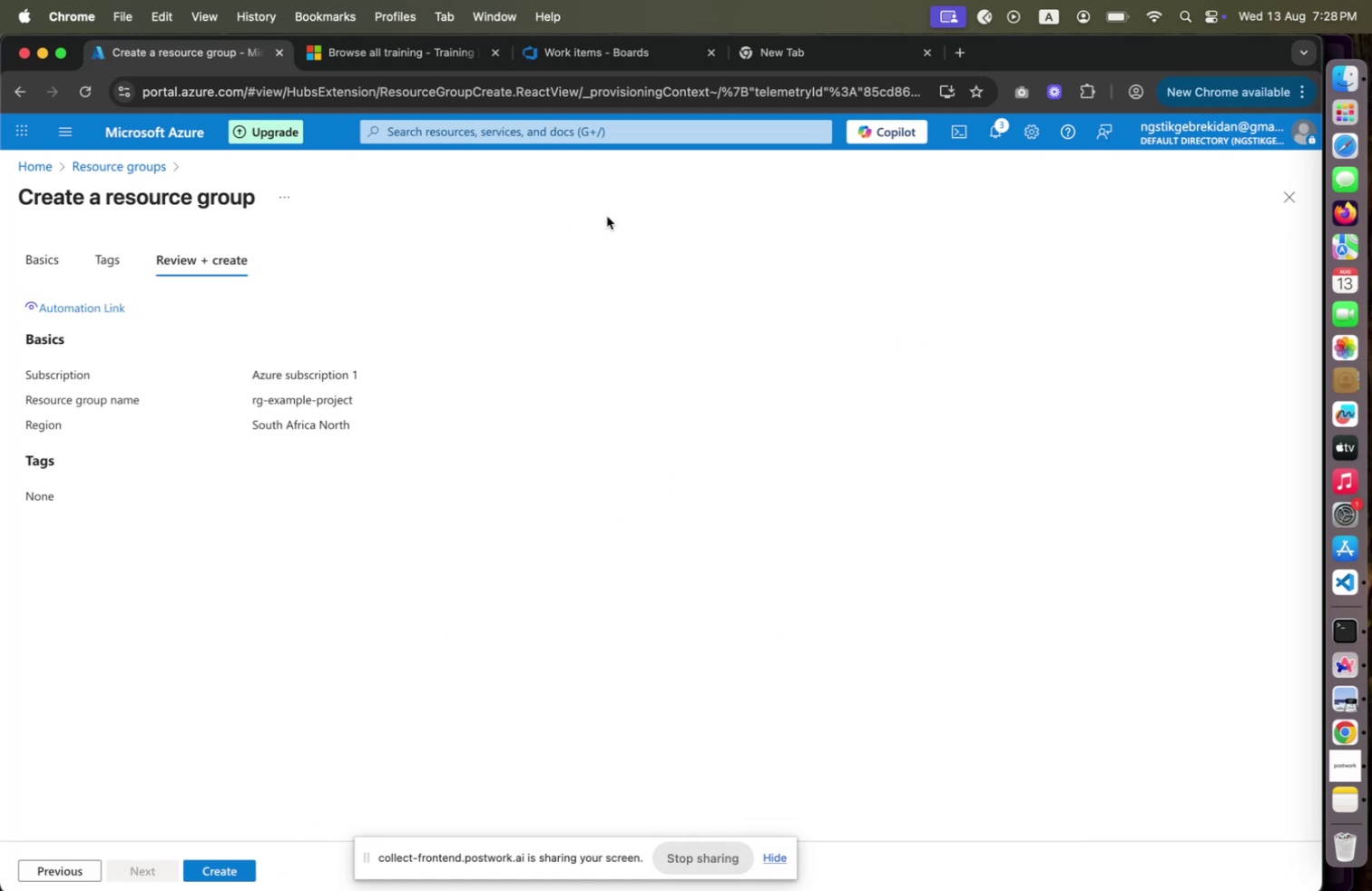 
wait(8.28)
 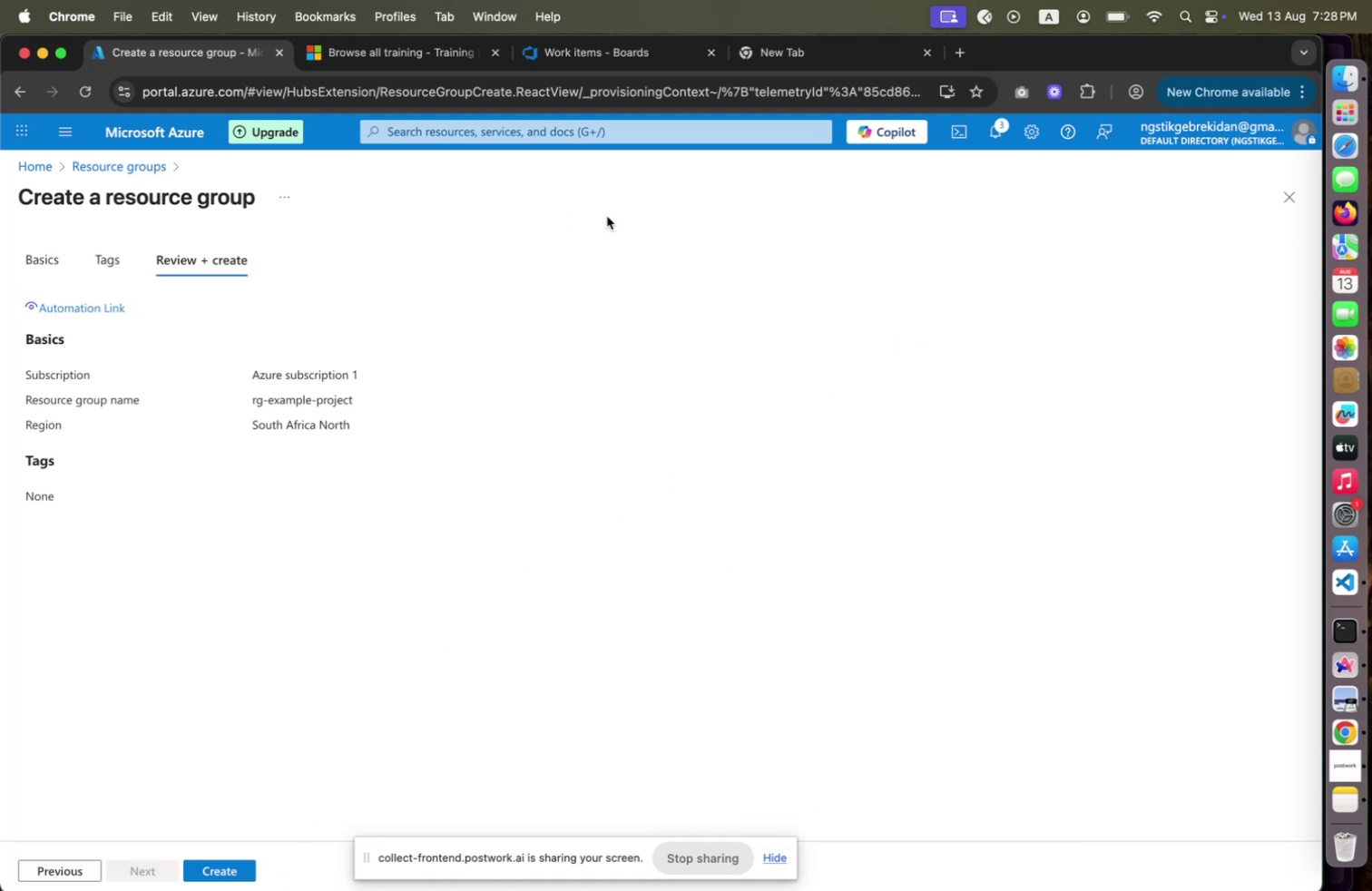 
left_click([216, 878])
 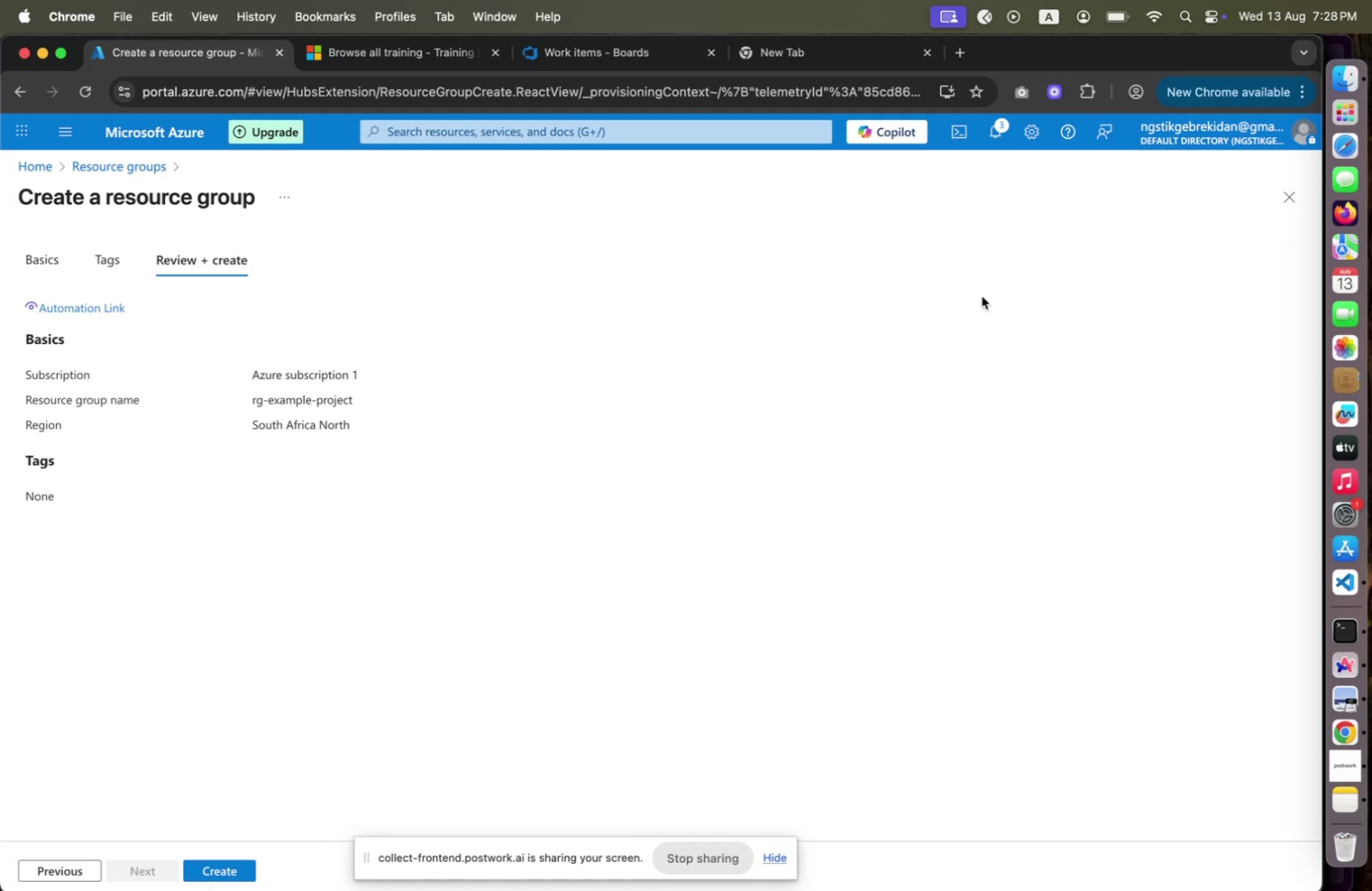 
wait(8.24)
 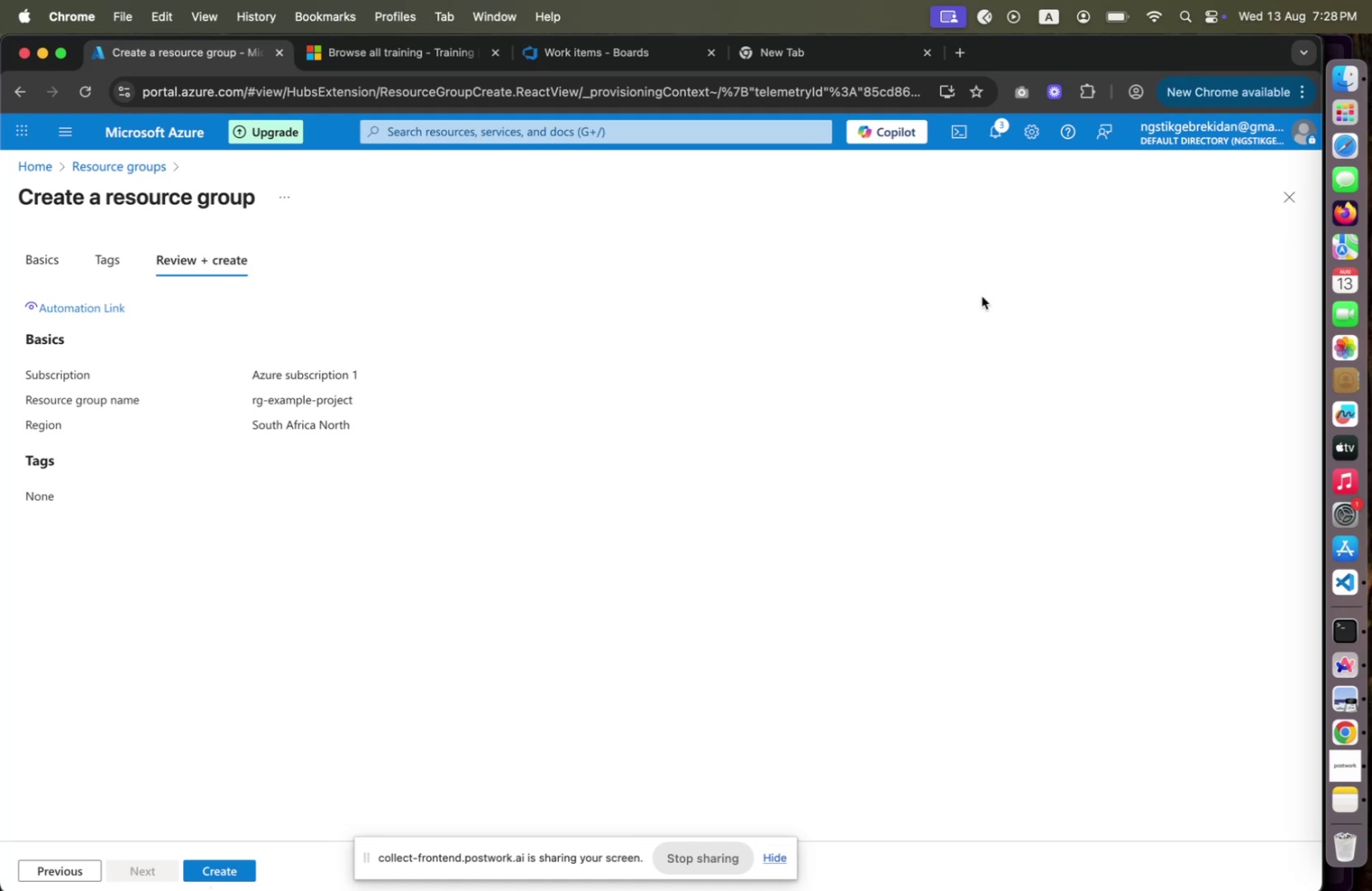 
left_click([995, 133])
 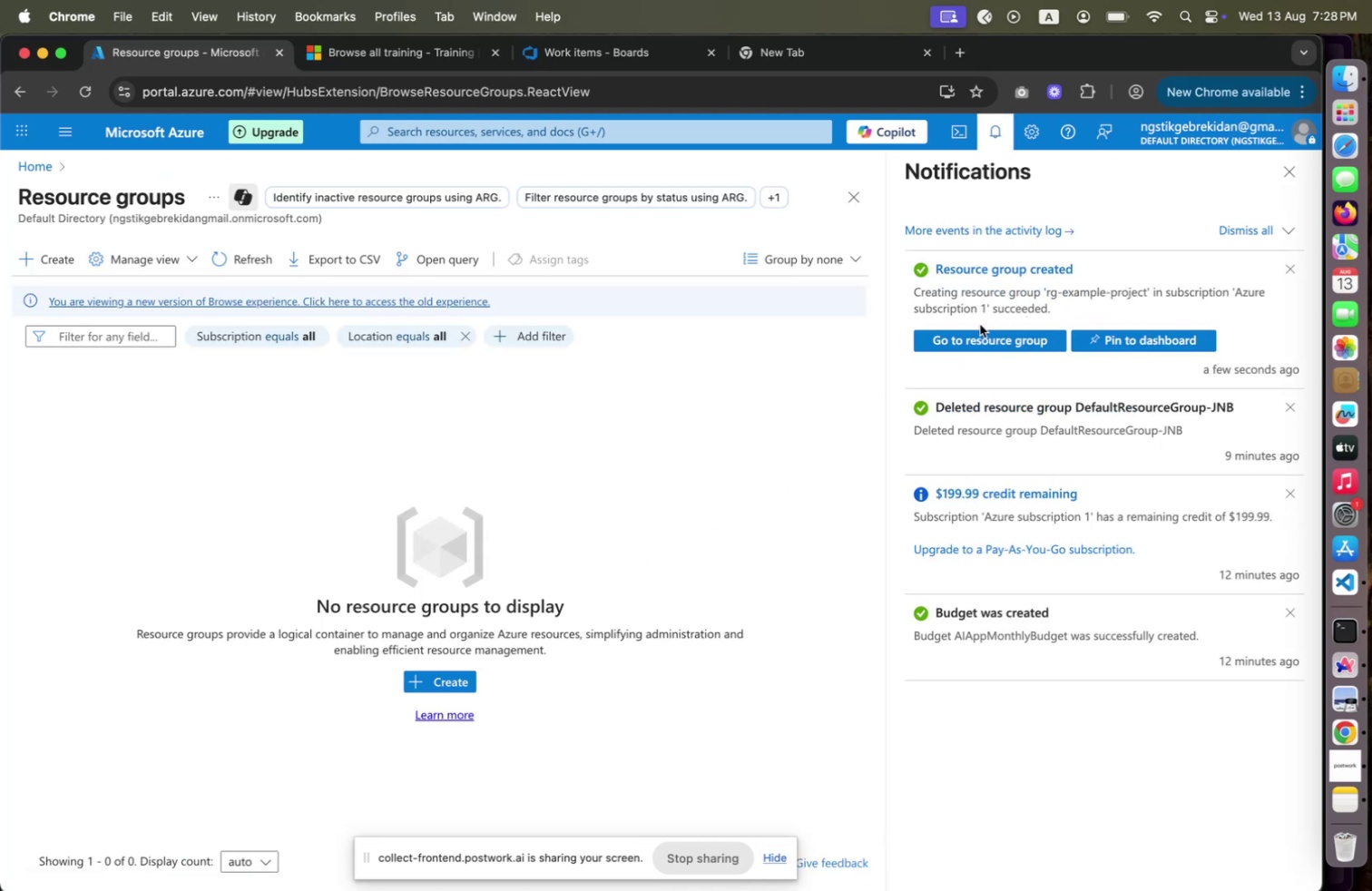 
left_click([976, 333])
 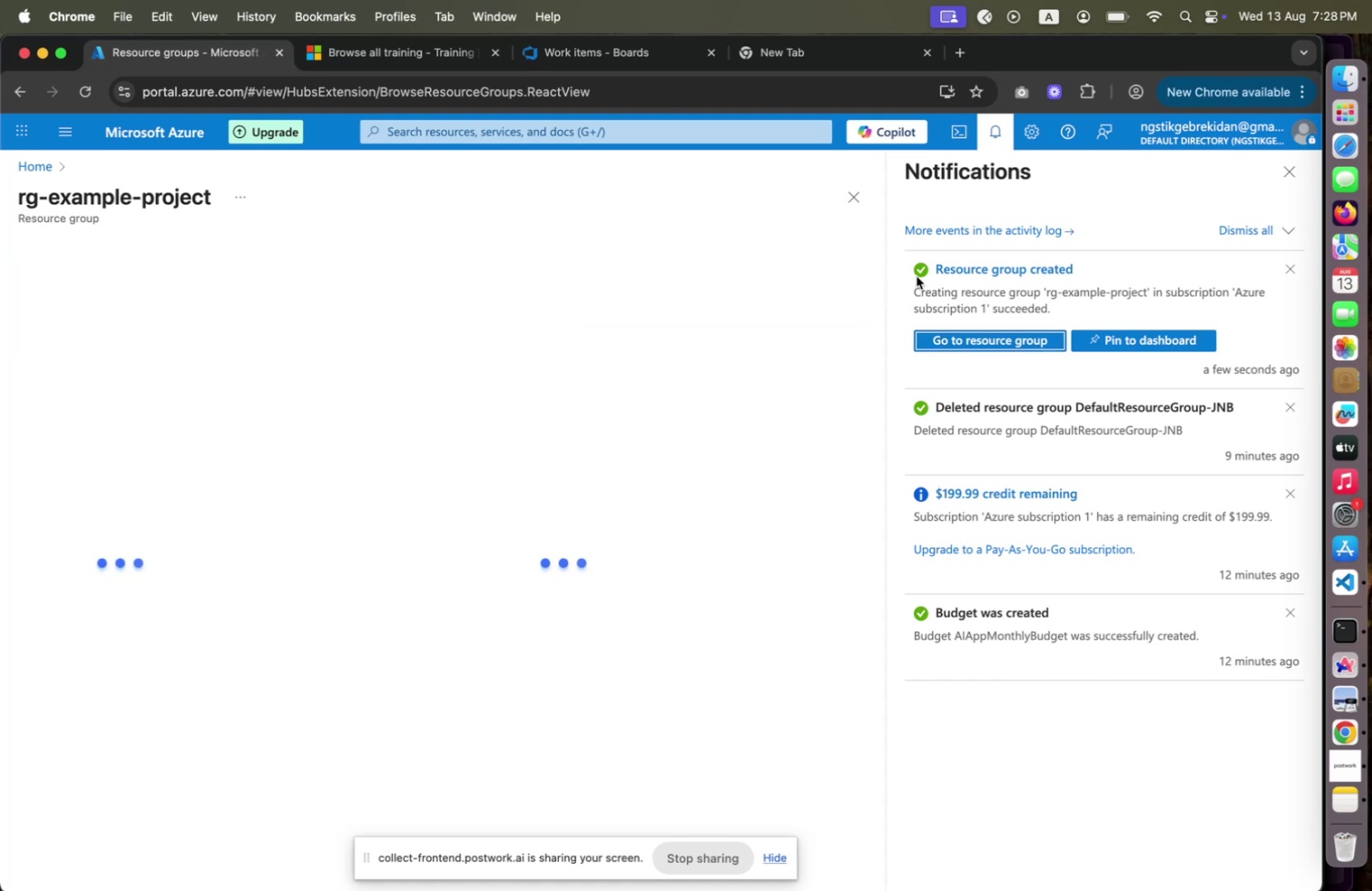 
mouse_move([519, 182])
 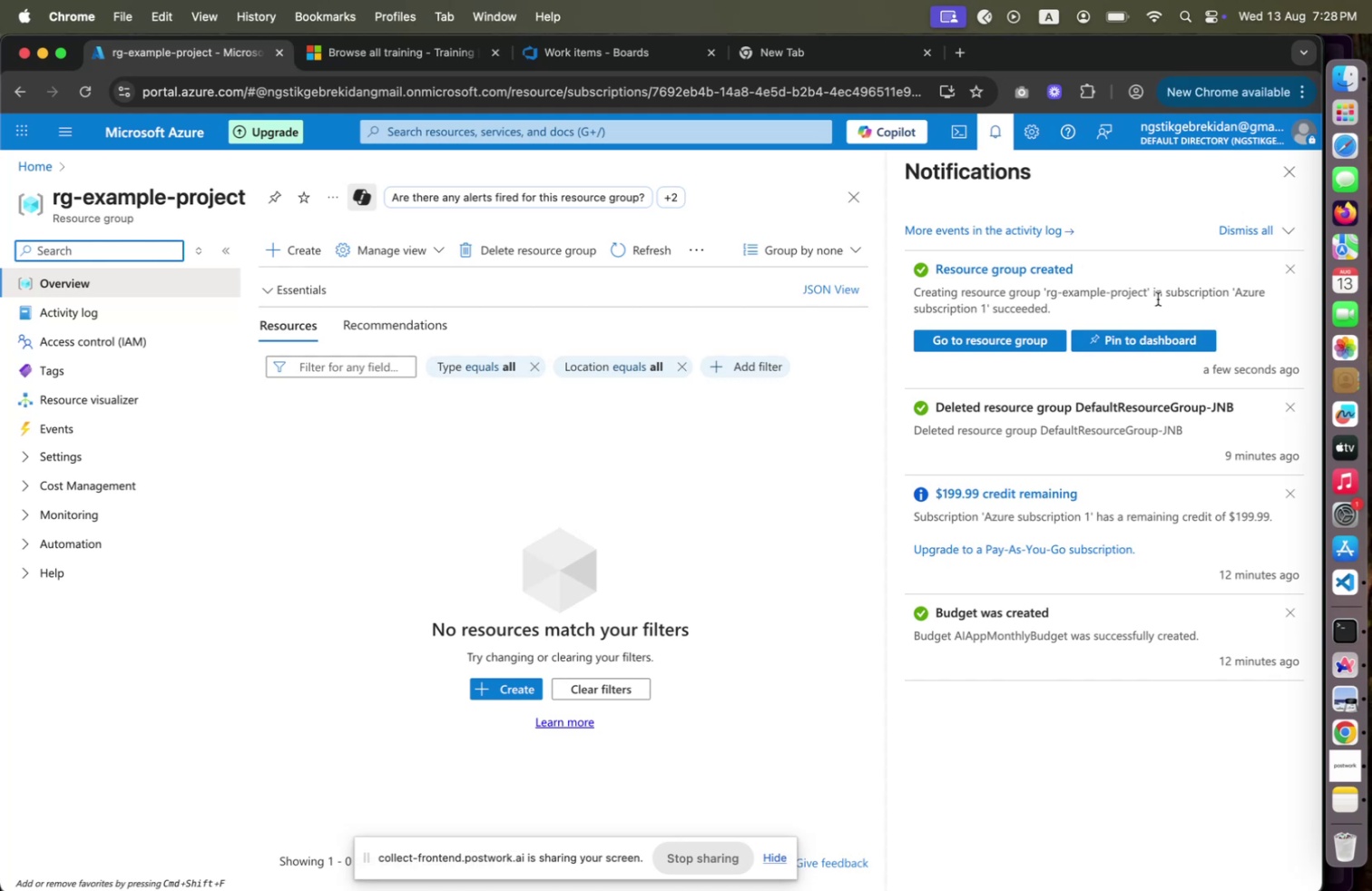 
wait(6.87)
 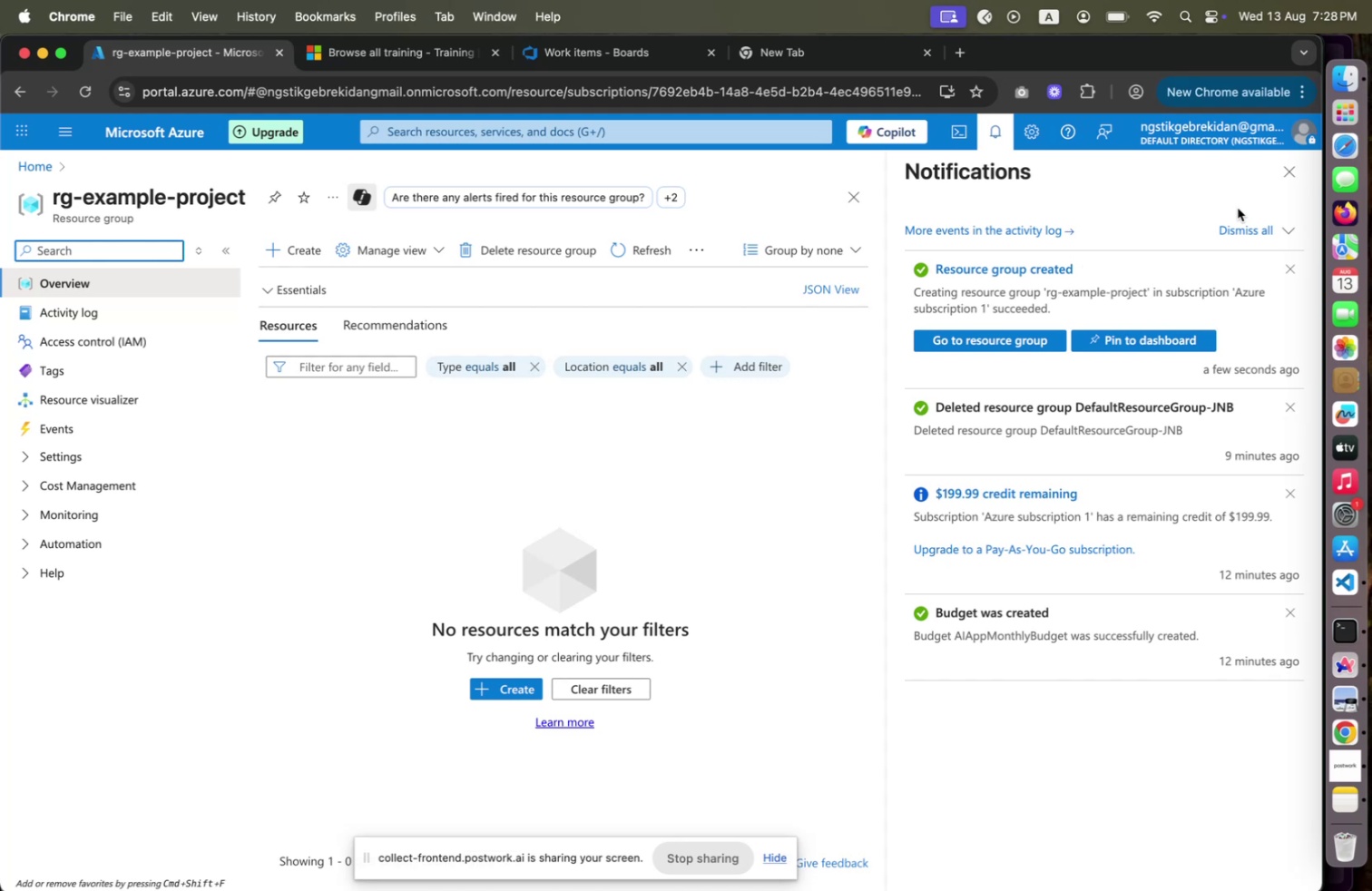 
left_click([997, 344])
 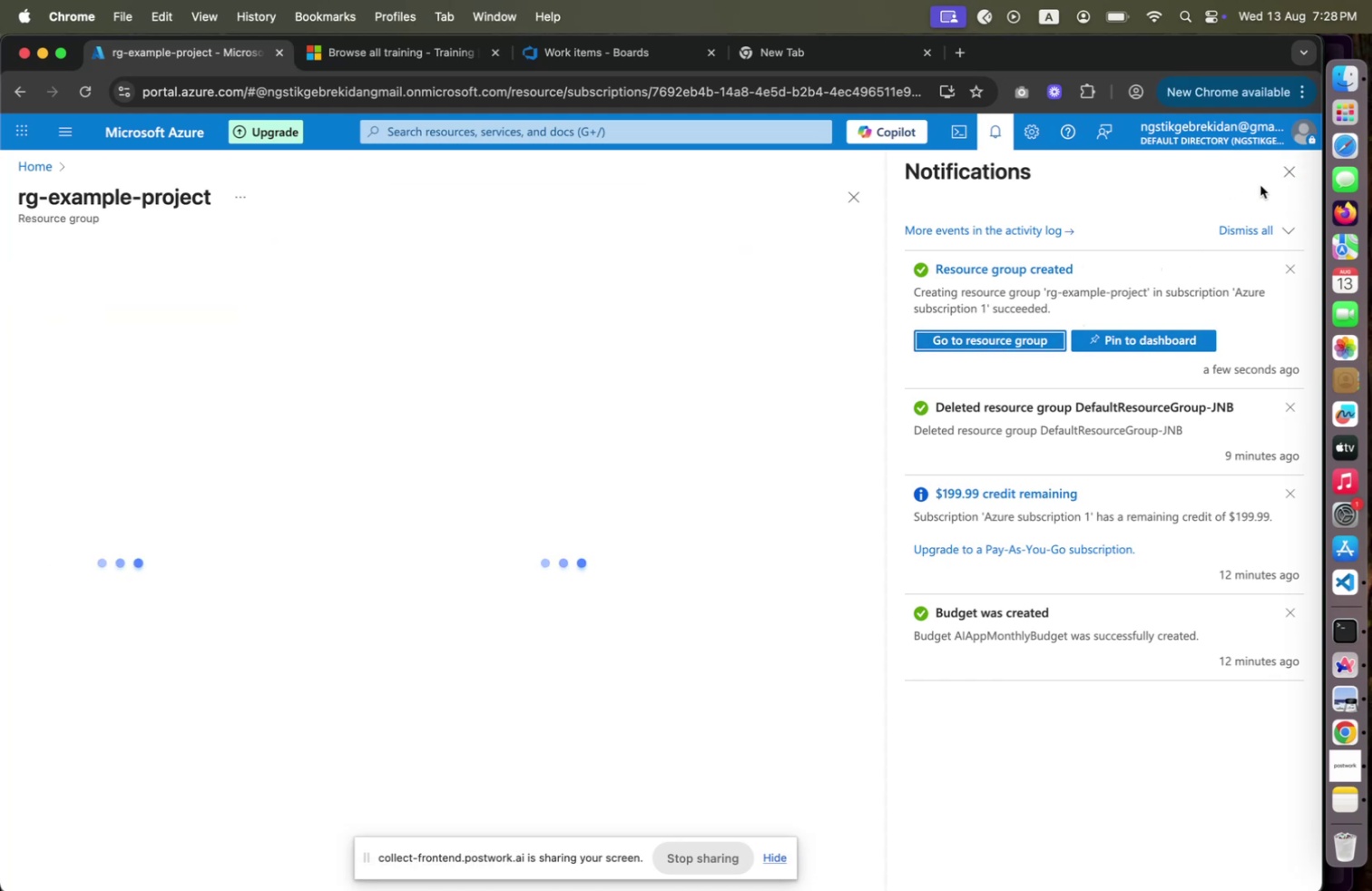 
mouse_move([1262, 201])
 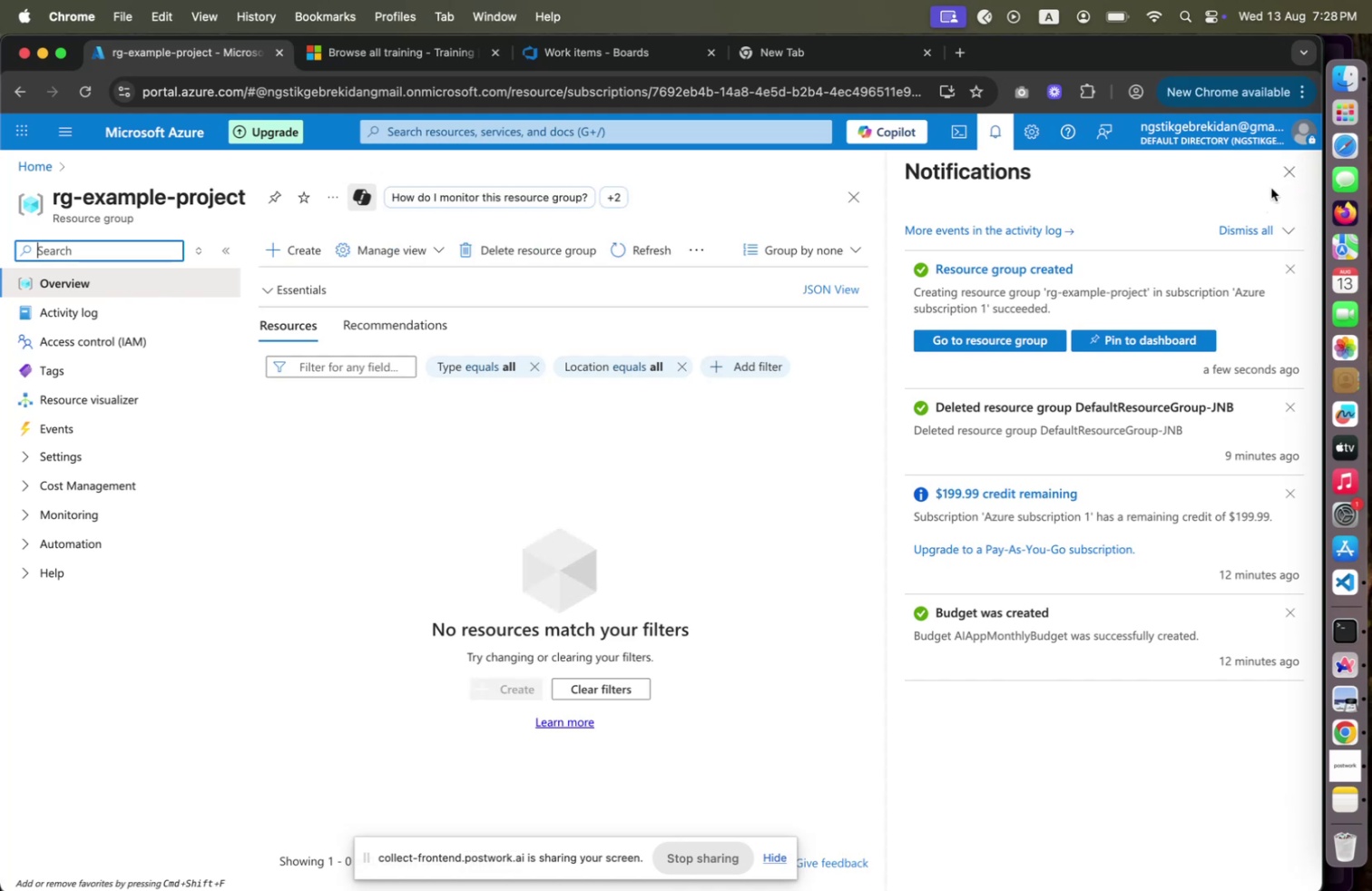 
left_click([1281, 170])
 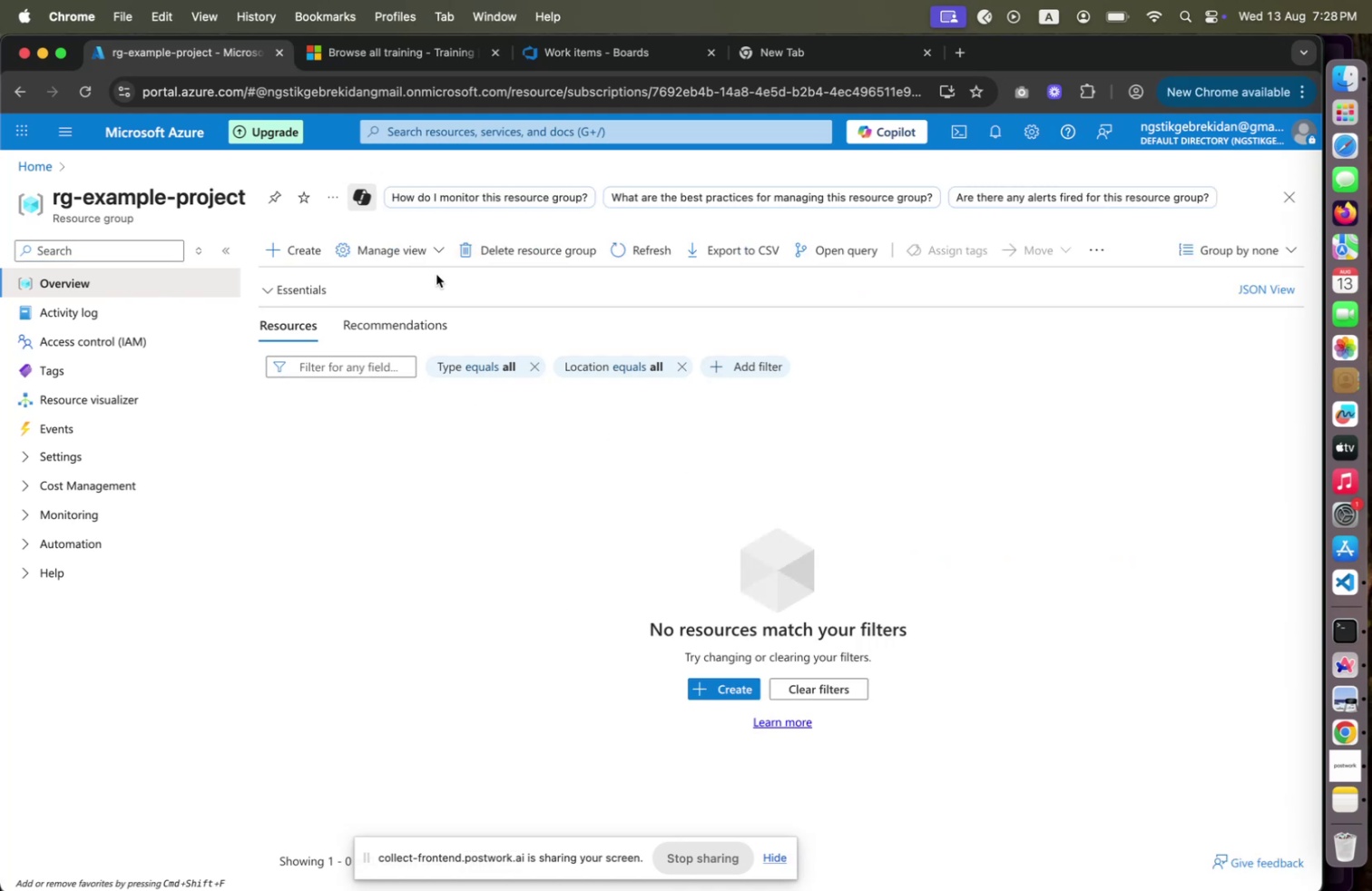 
mouse_move([301, 274])
 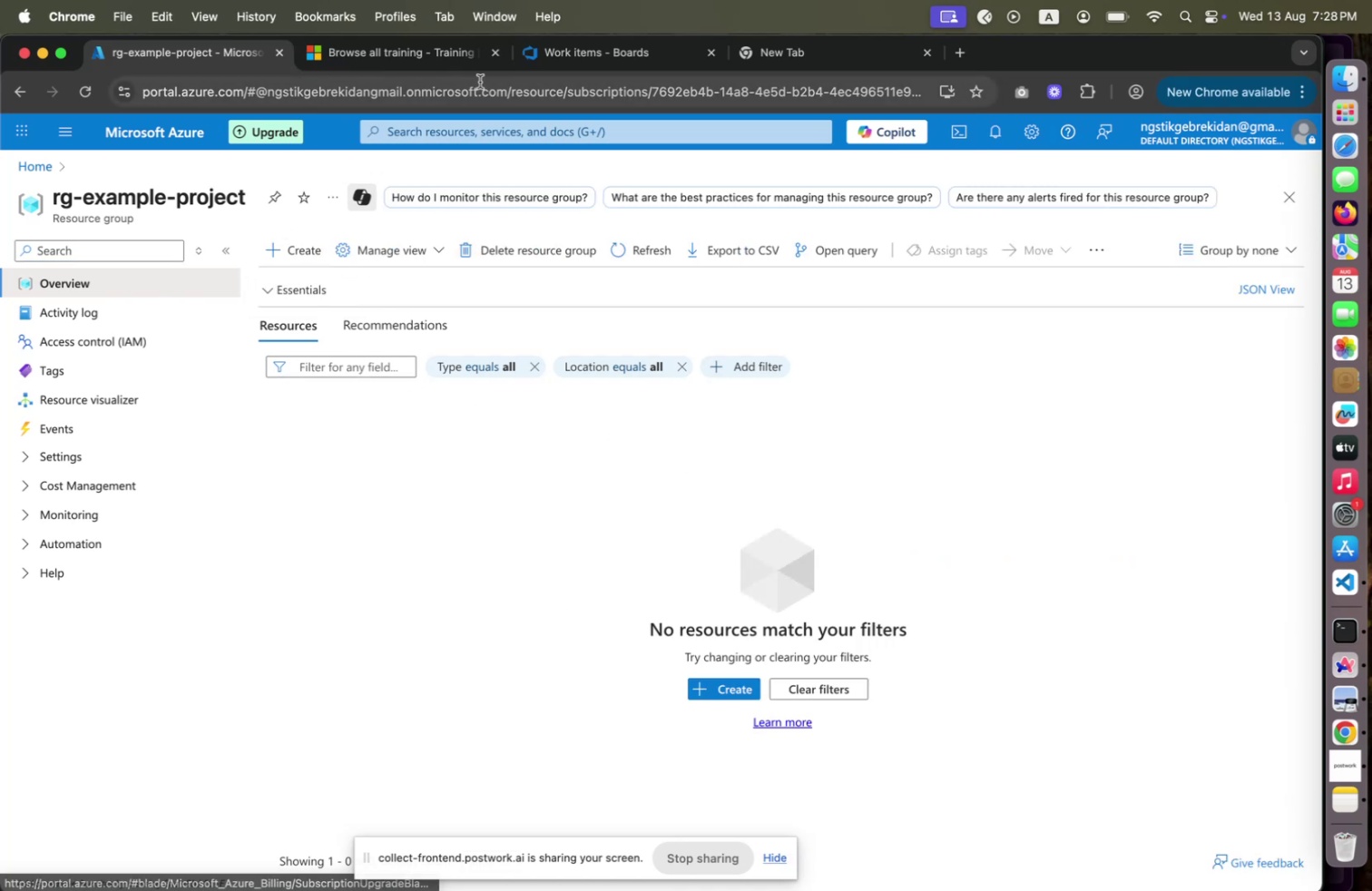 
left_click([654, 59])
 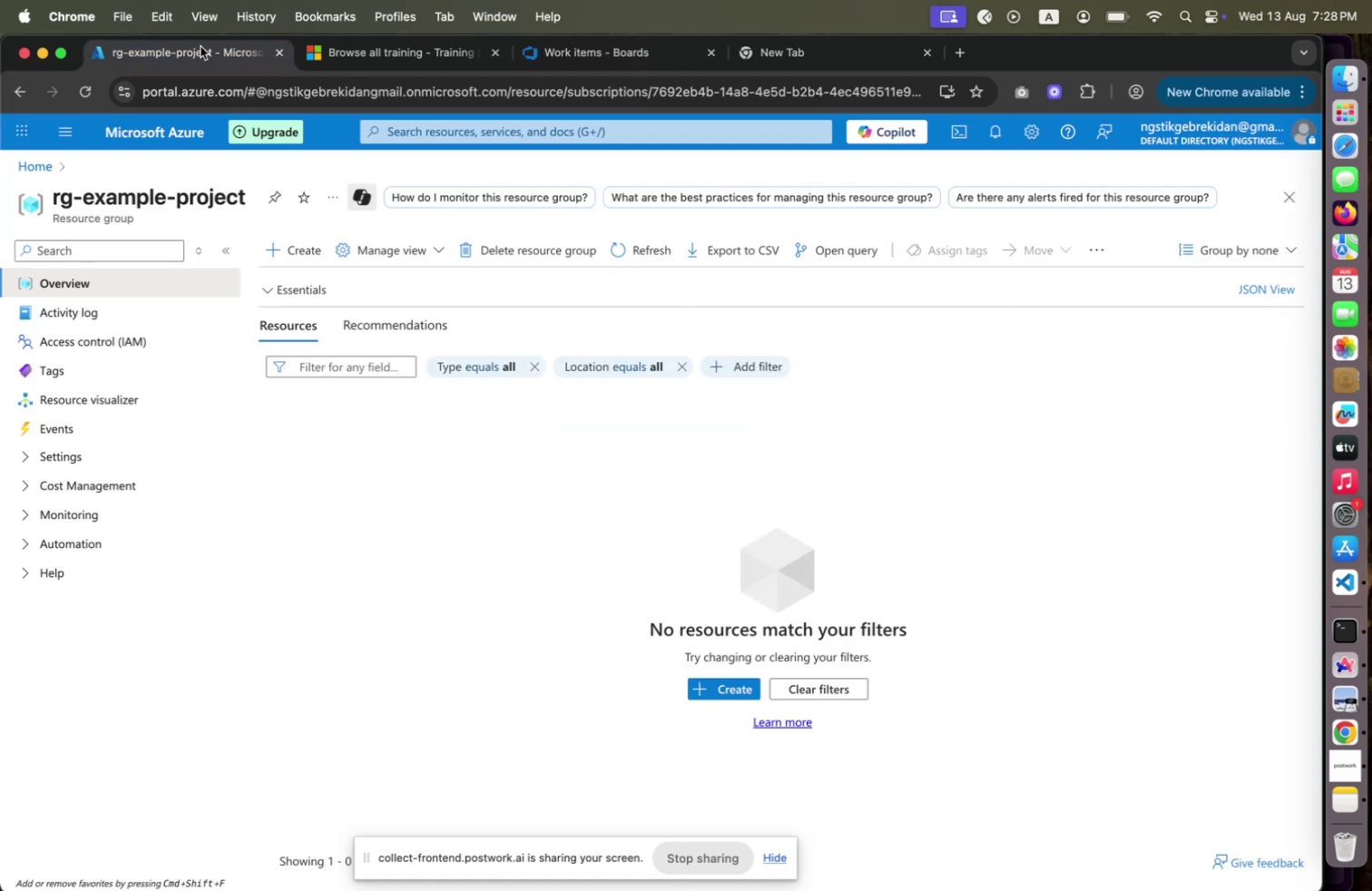 
left_click([65, 146])
 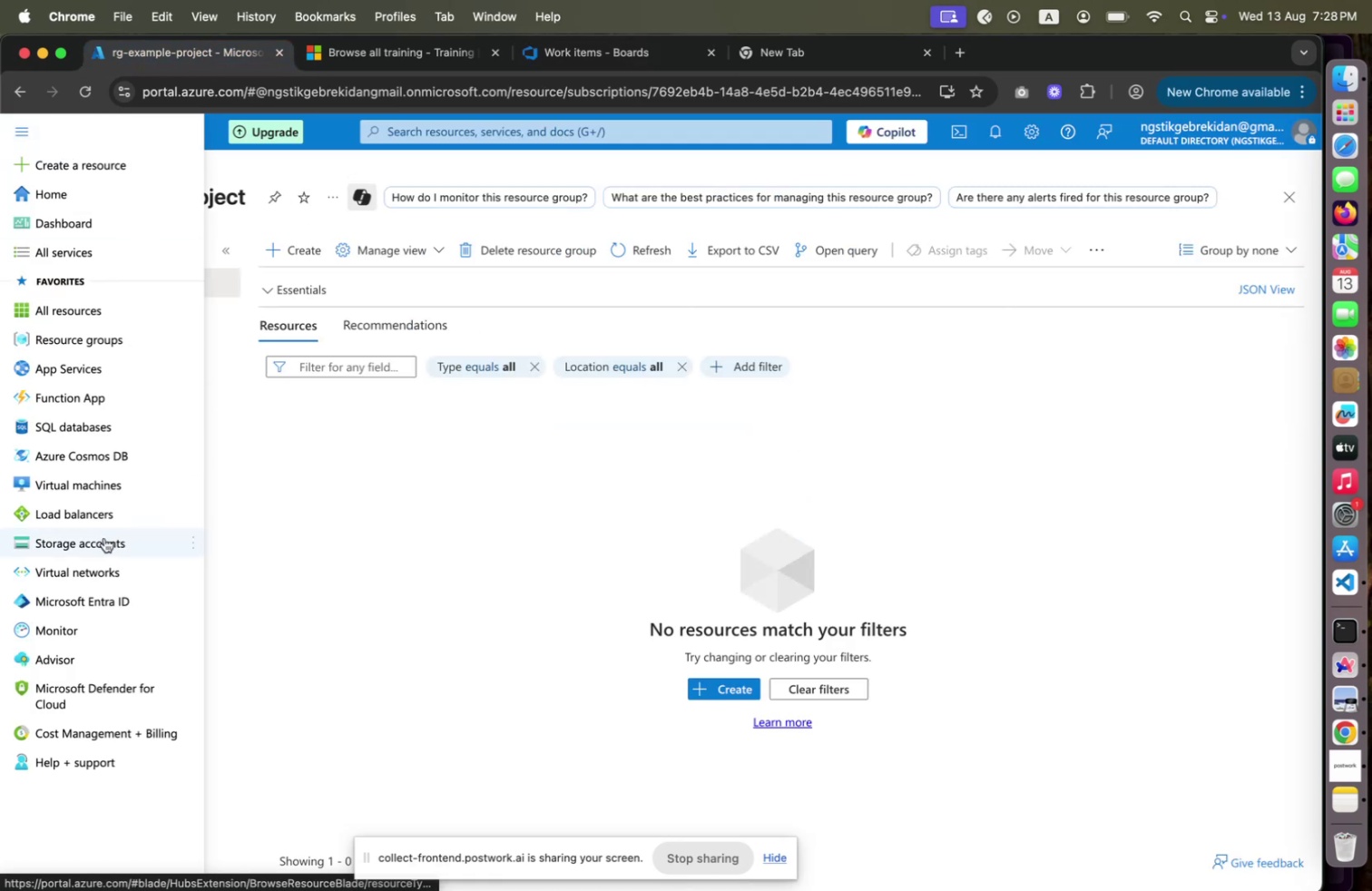 
left_click_drag(start_coordinate=[513, 462], to_coordinate=[510, 448])
 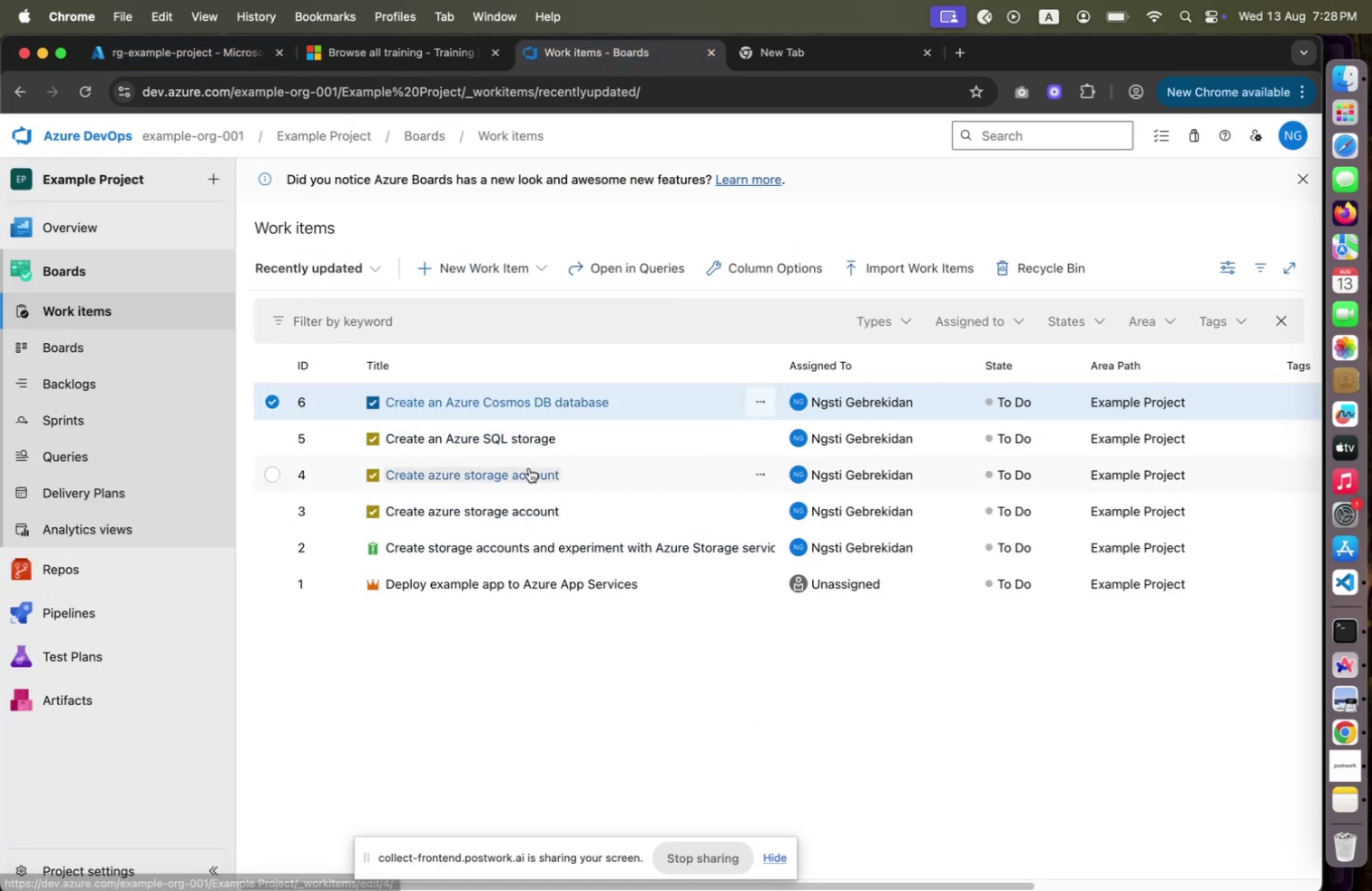 
left_click([516, 474])
 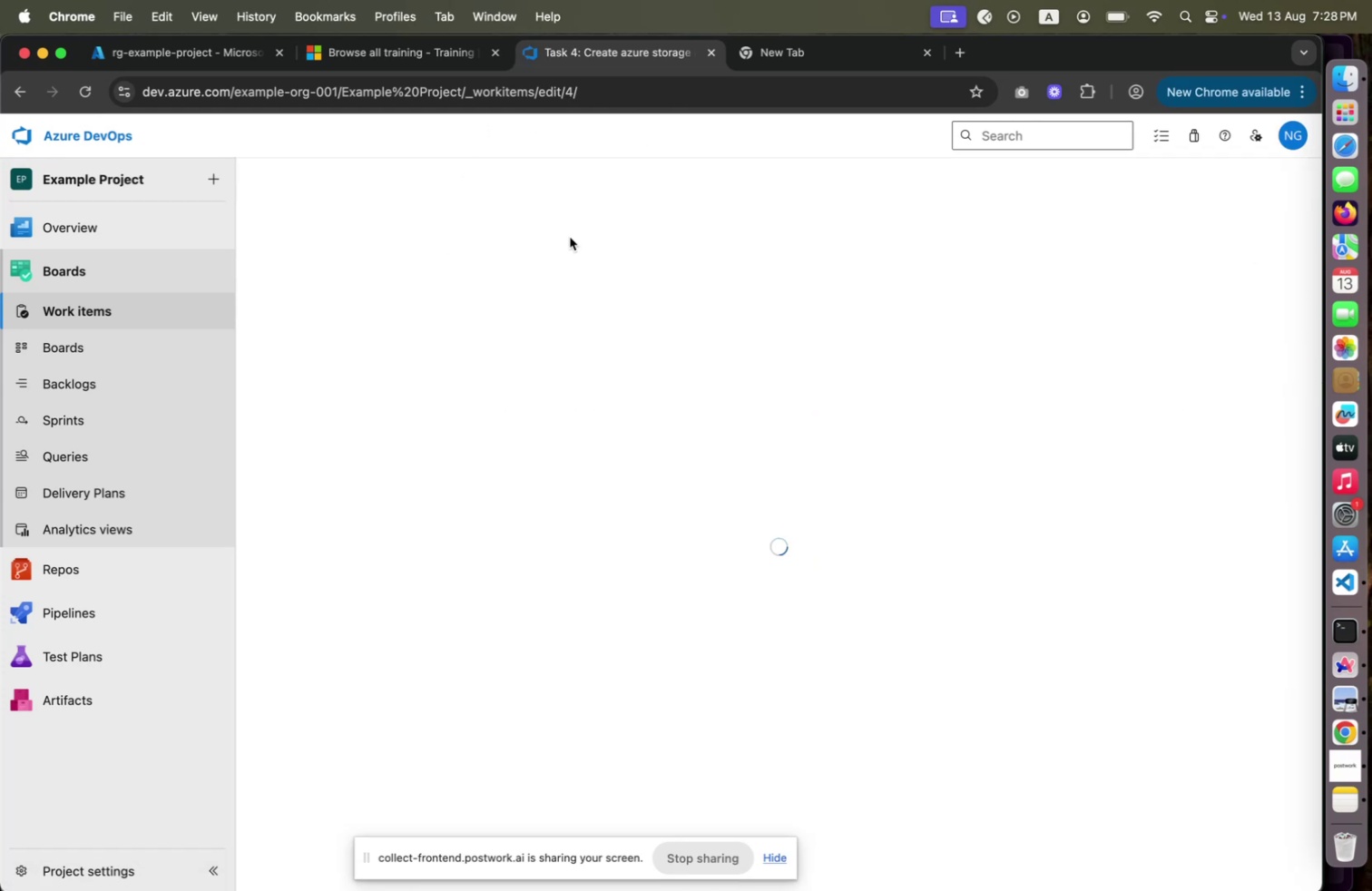 
left_click([355, 374])
 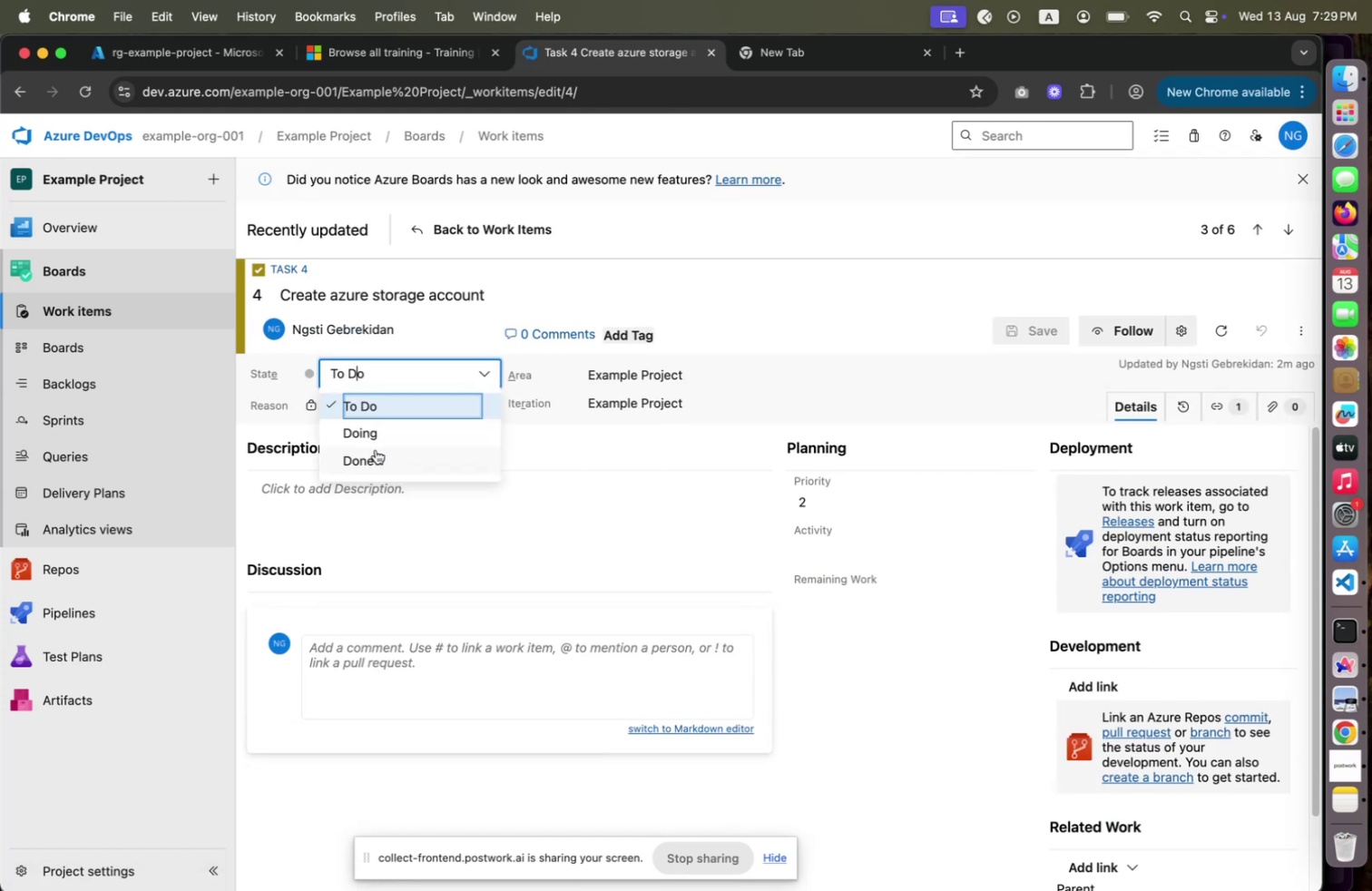 
left_click([387, 428])
 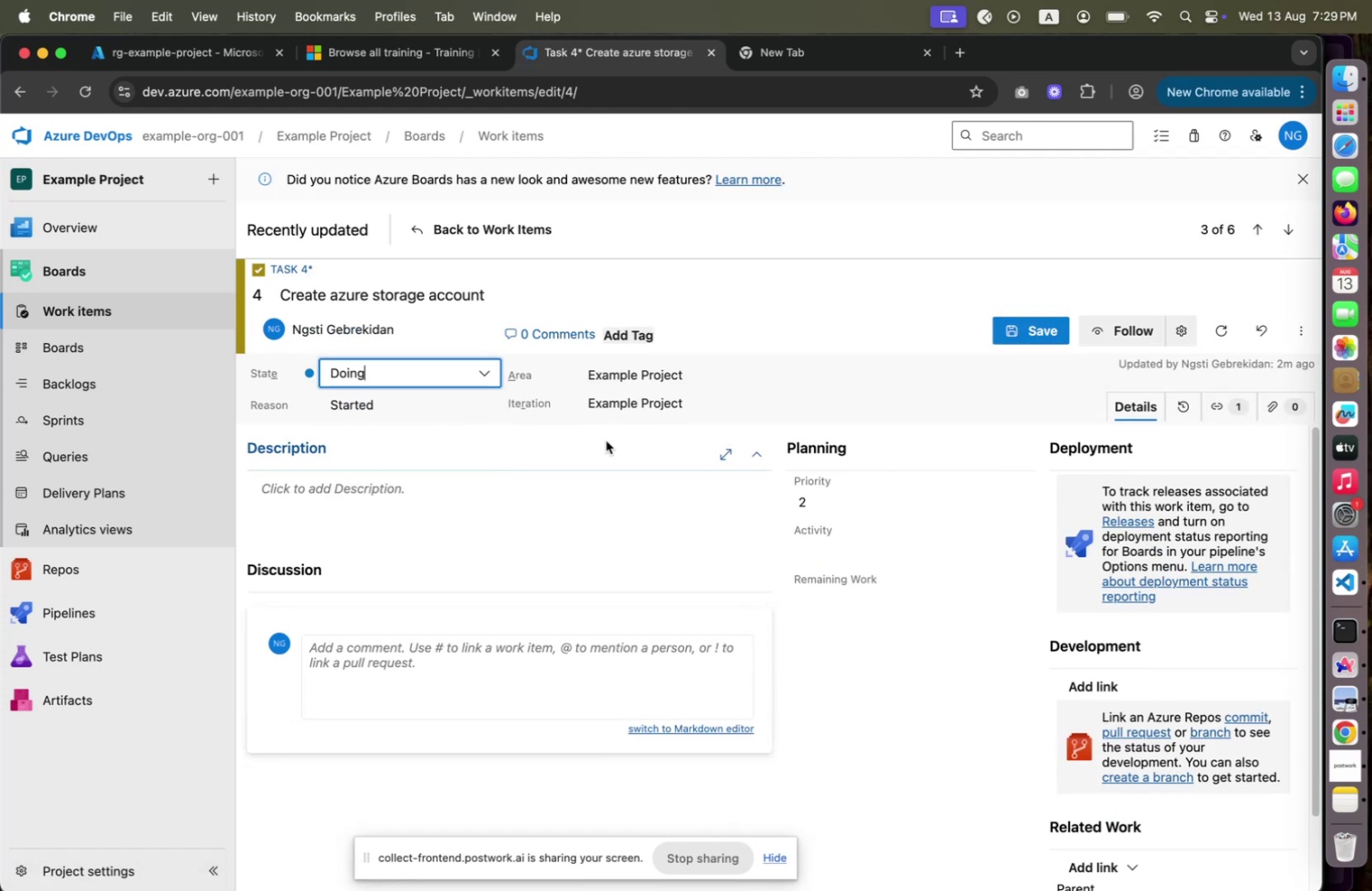 
left_click([484, 499])
 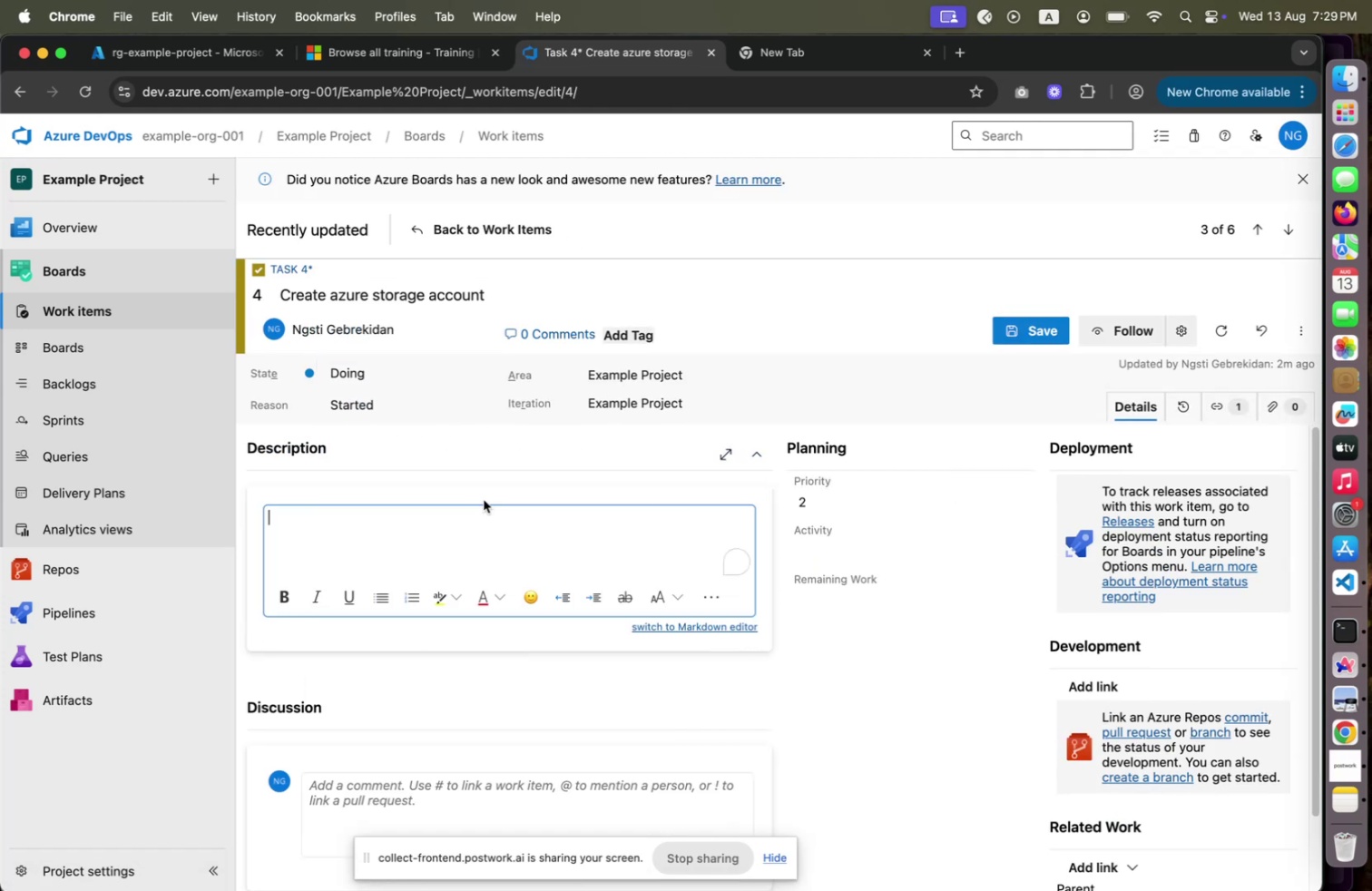 
type(Create an Azure )
 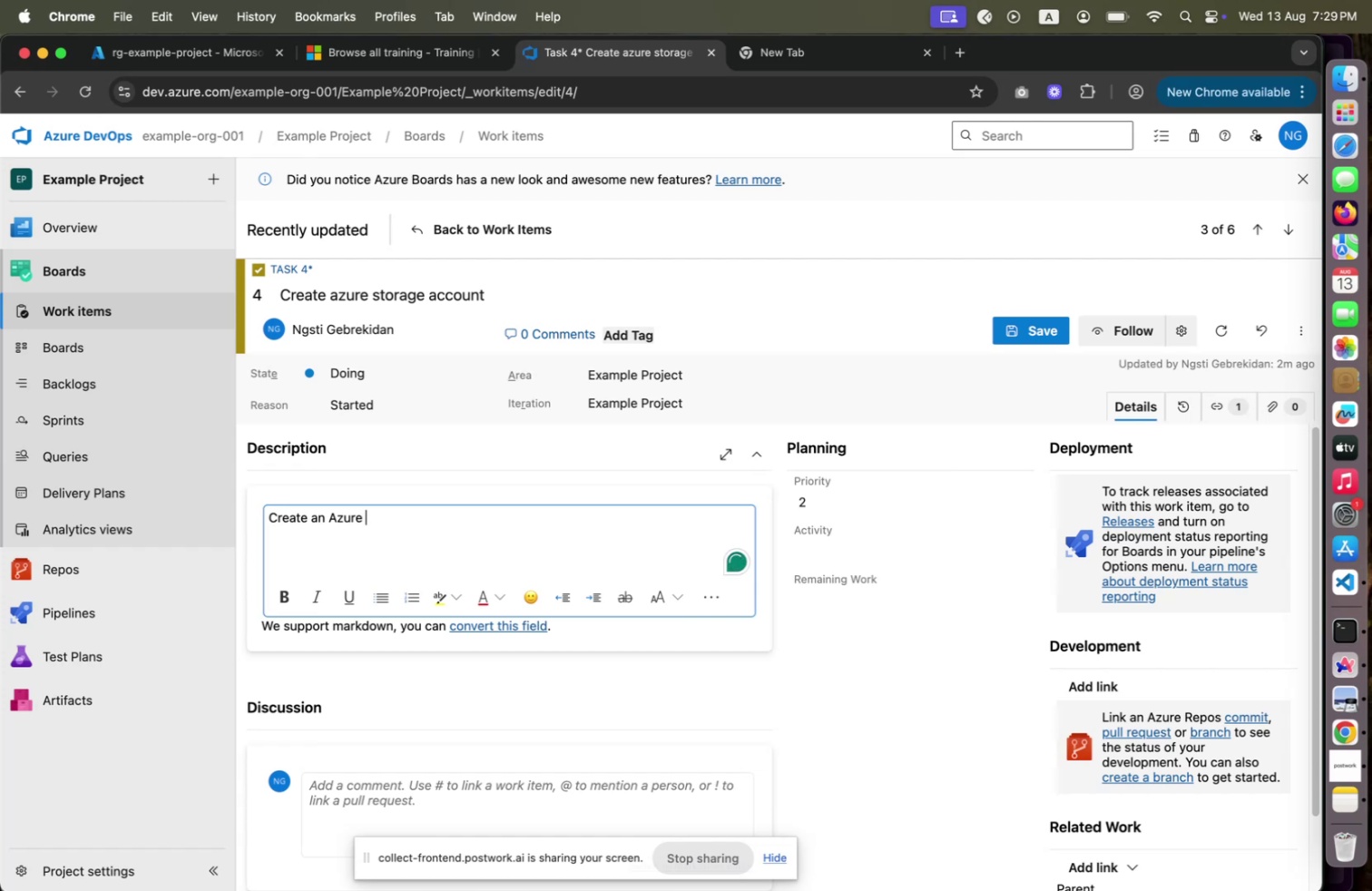 
wait(6.05)
 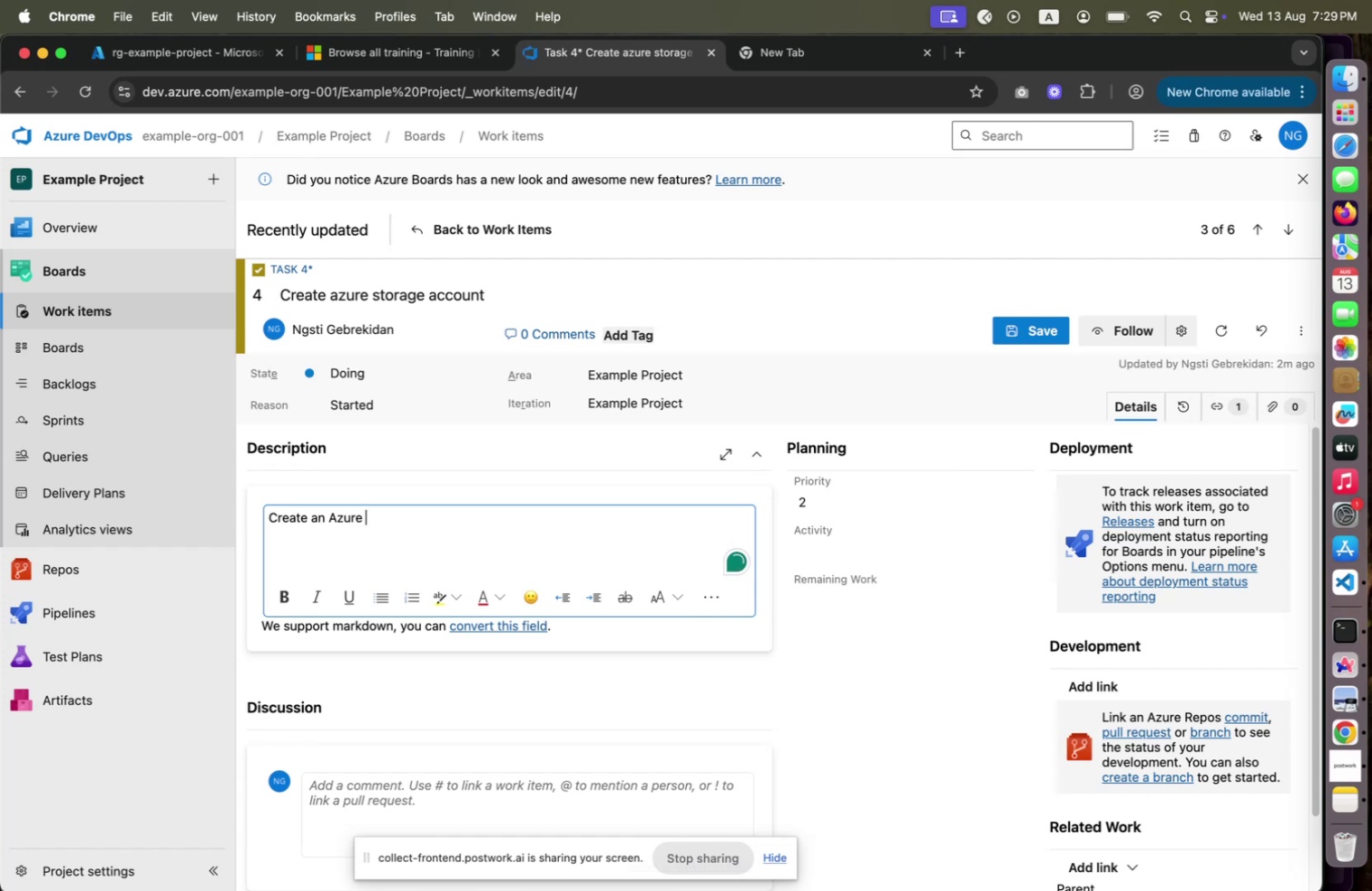 
type(Stoa)
key(Backspace)
type(rage )
key(Backspace)
 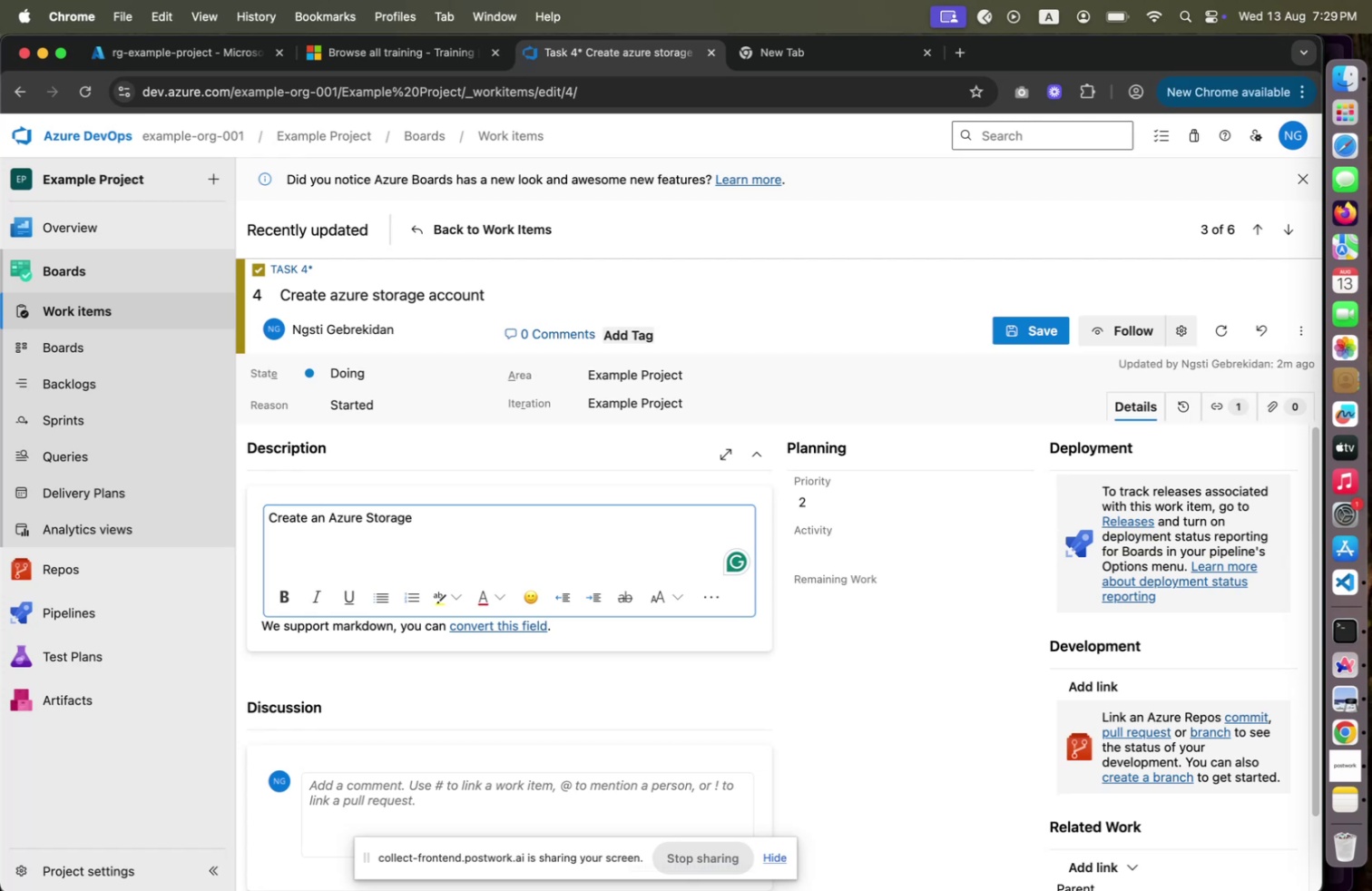 
wait(18.1)
 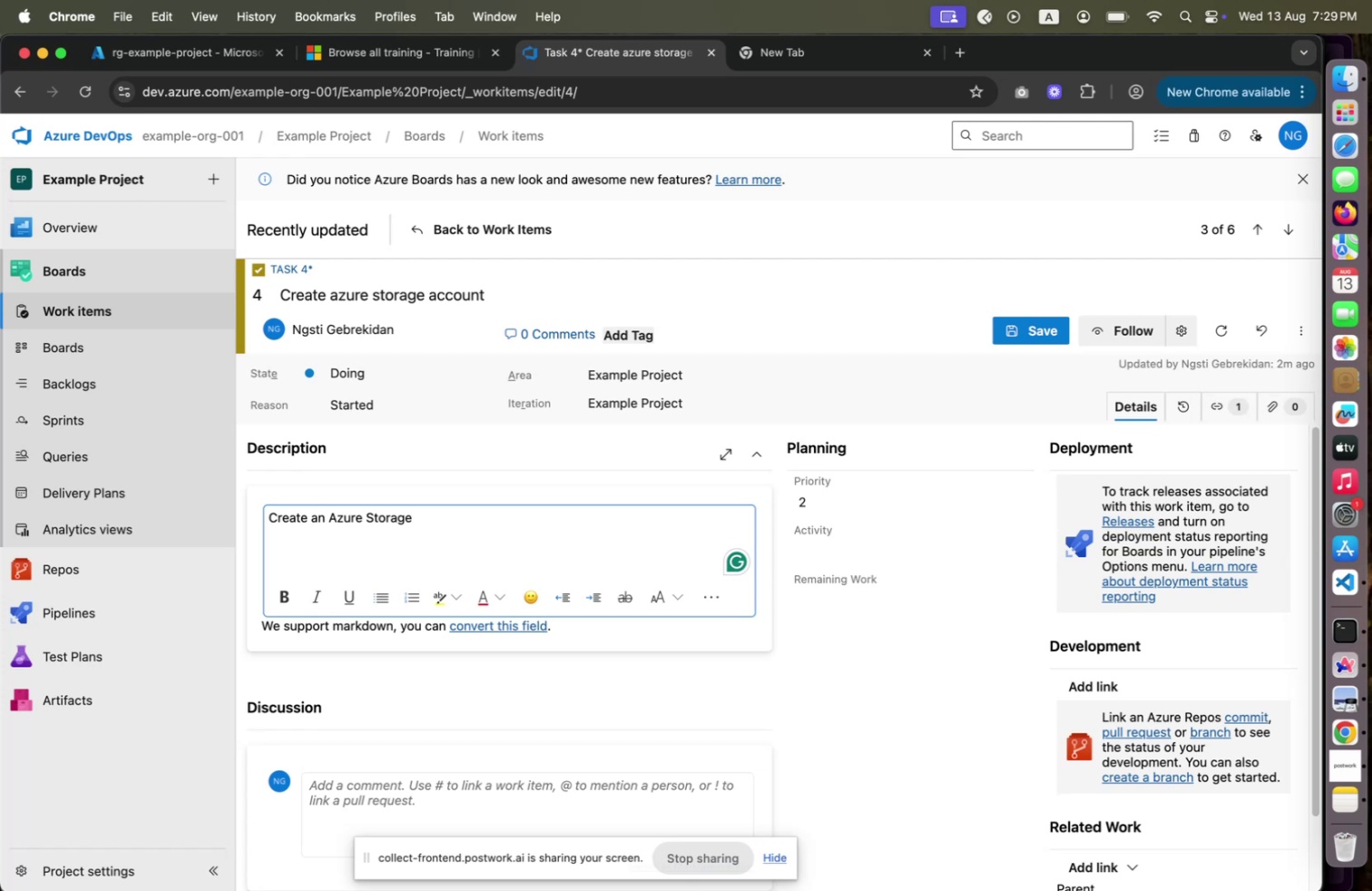 
type( account )
key(Backspace)
type(.)
key(Backspace)
type( in the Azure Portal.)
 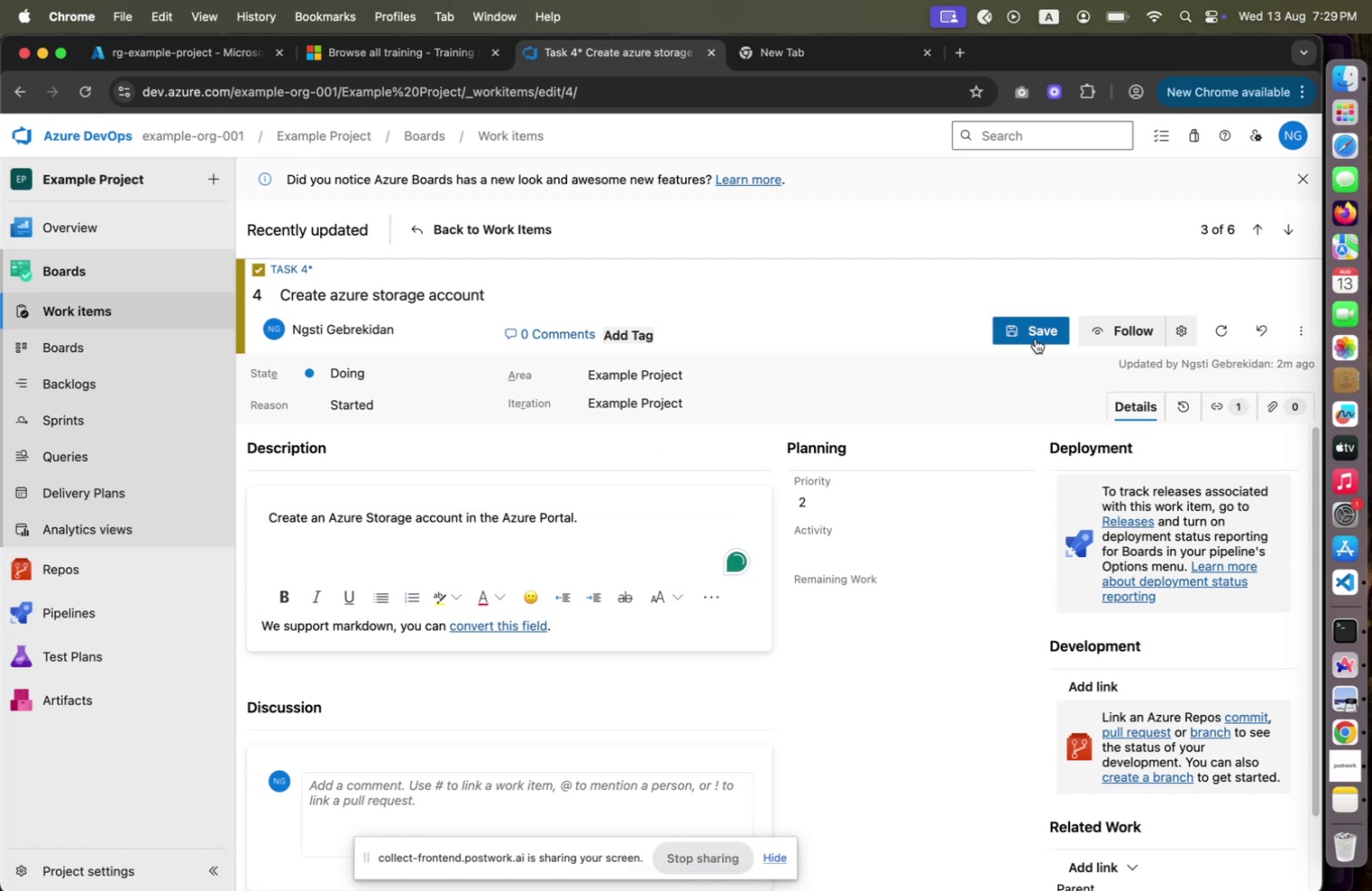 
mouse_move([748, 377])
 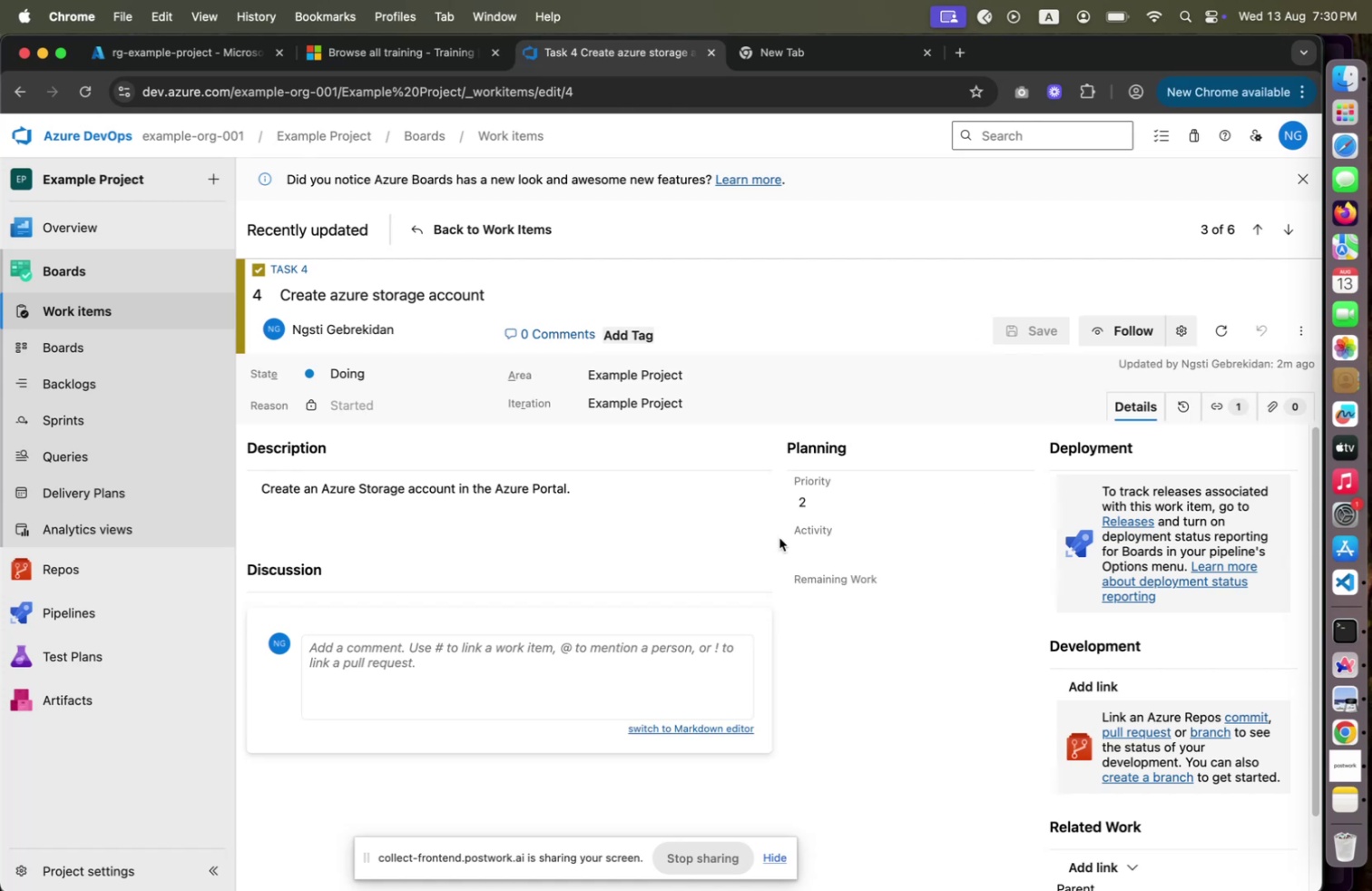 
wait(27.47)
 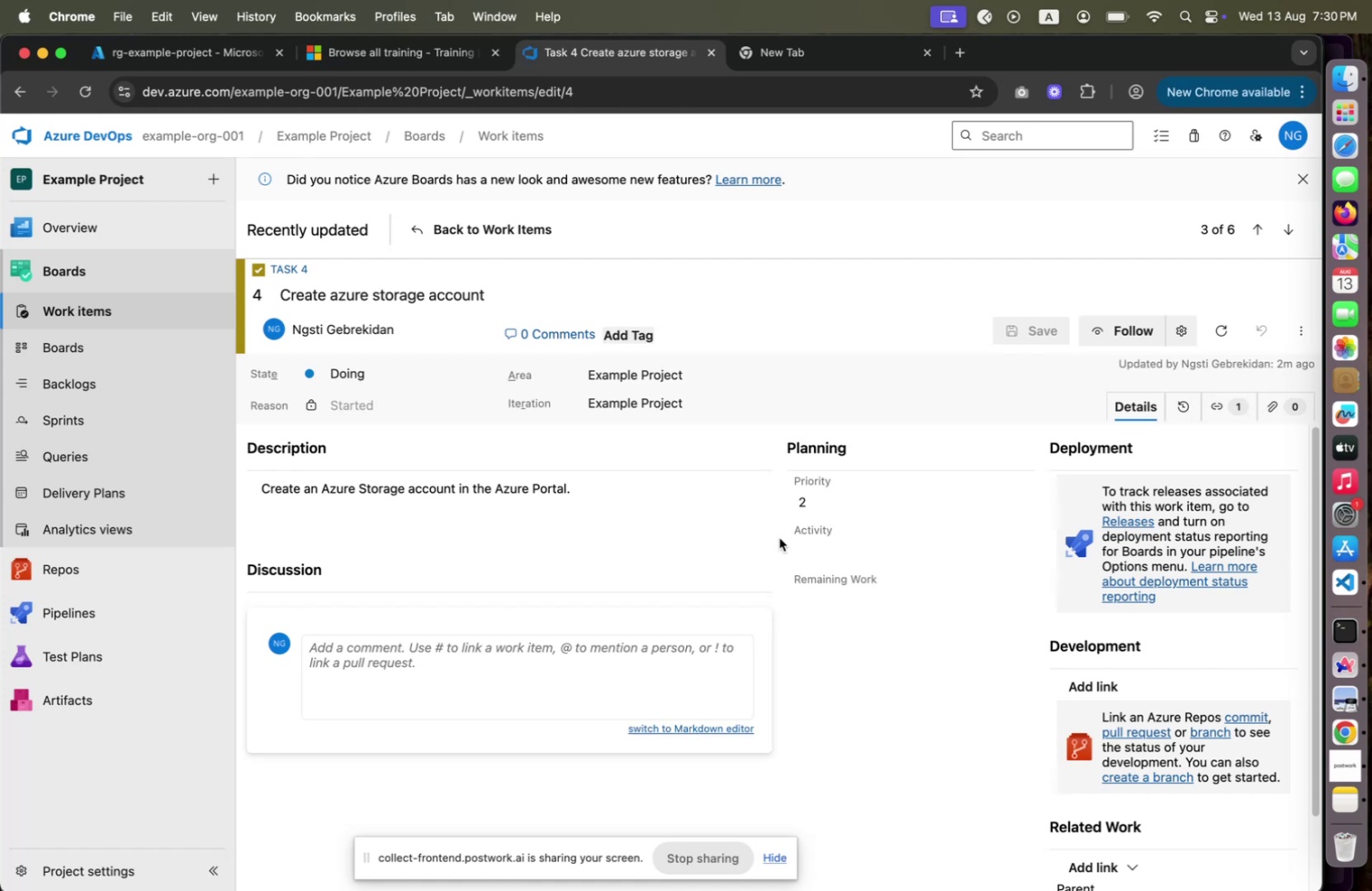 
left_click([186, 53])
 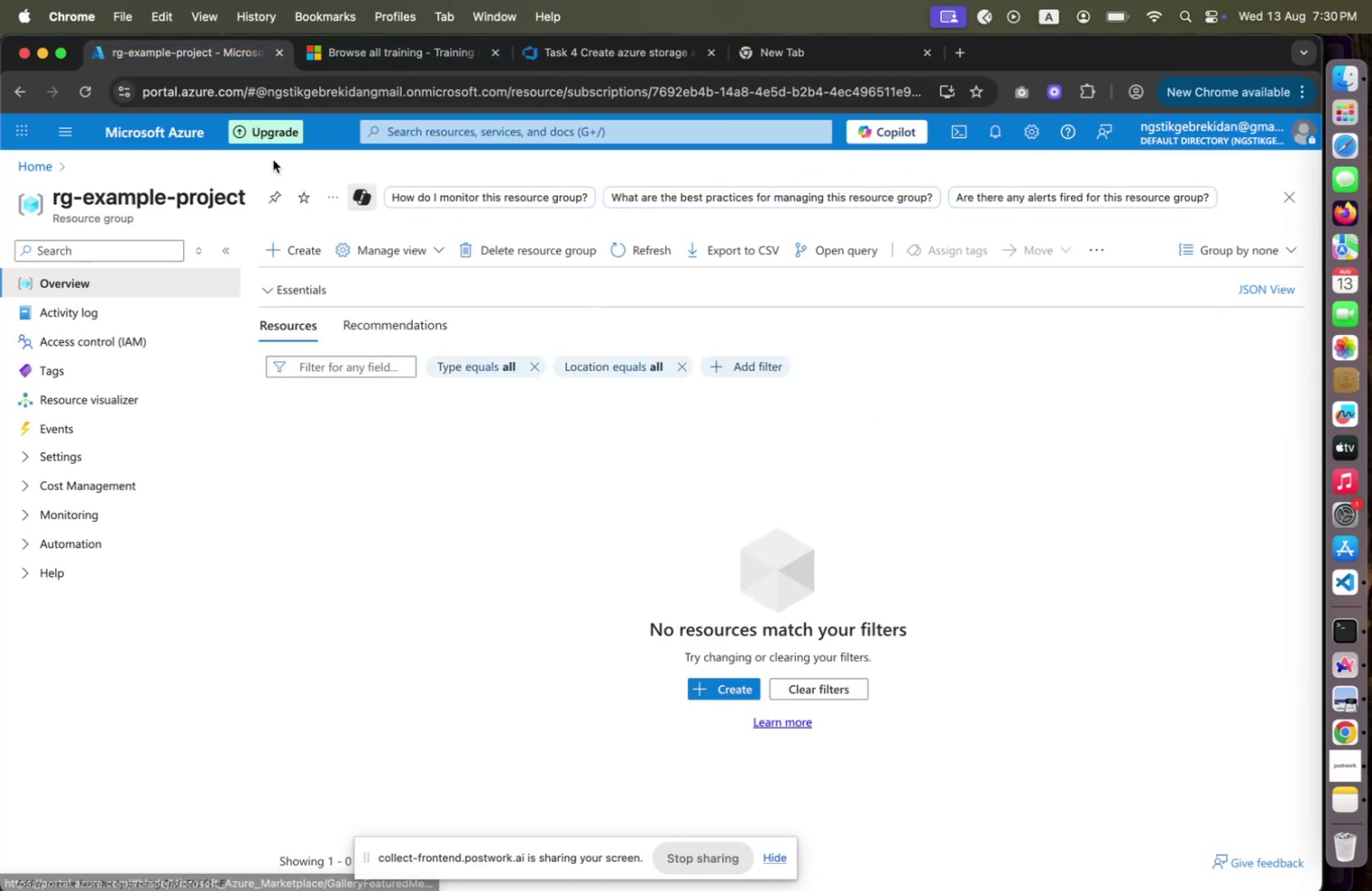 
left_click([289, 82])
 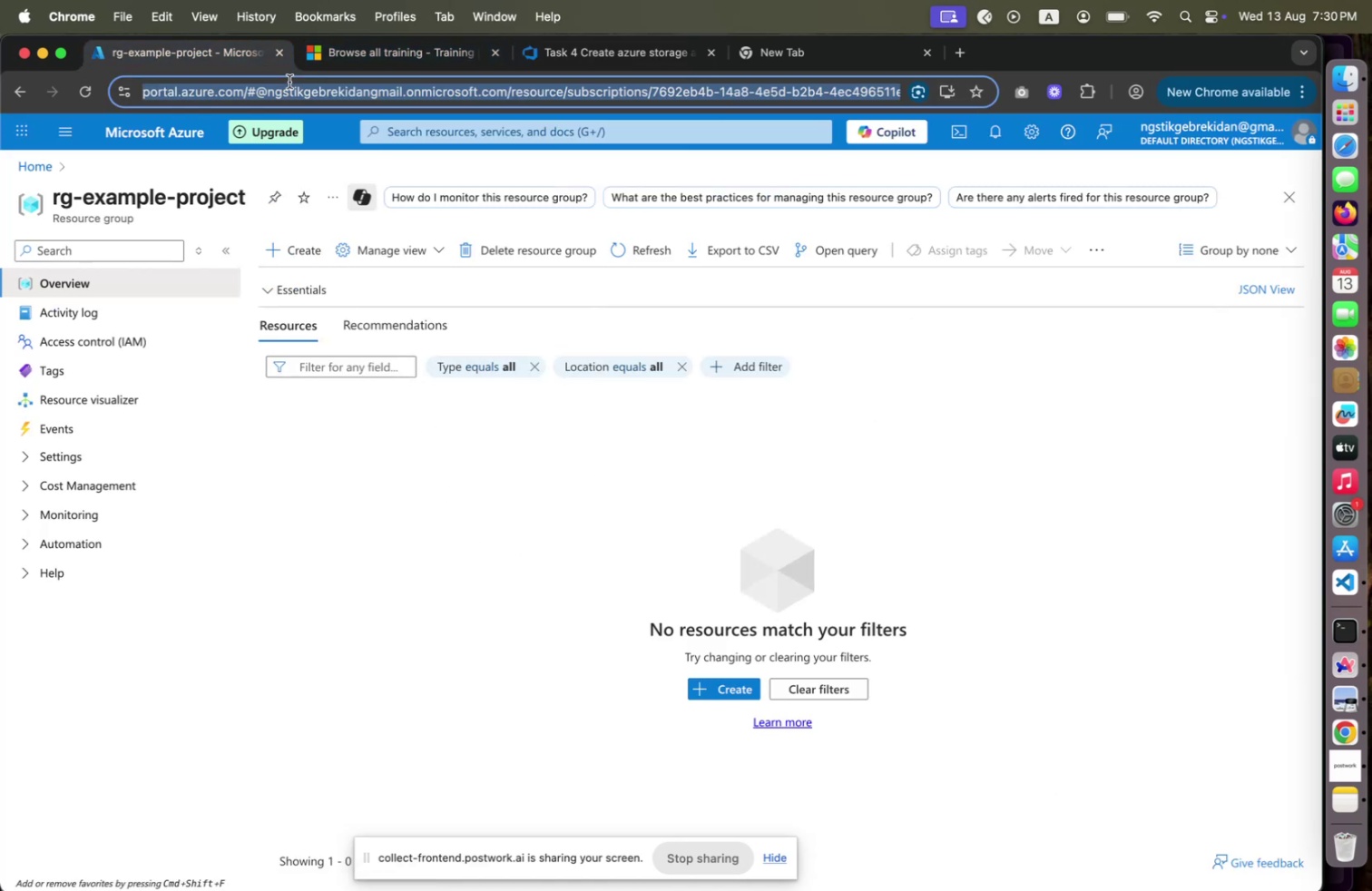 
key(Enter)
 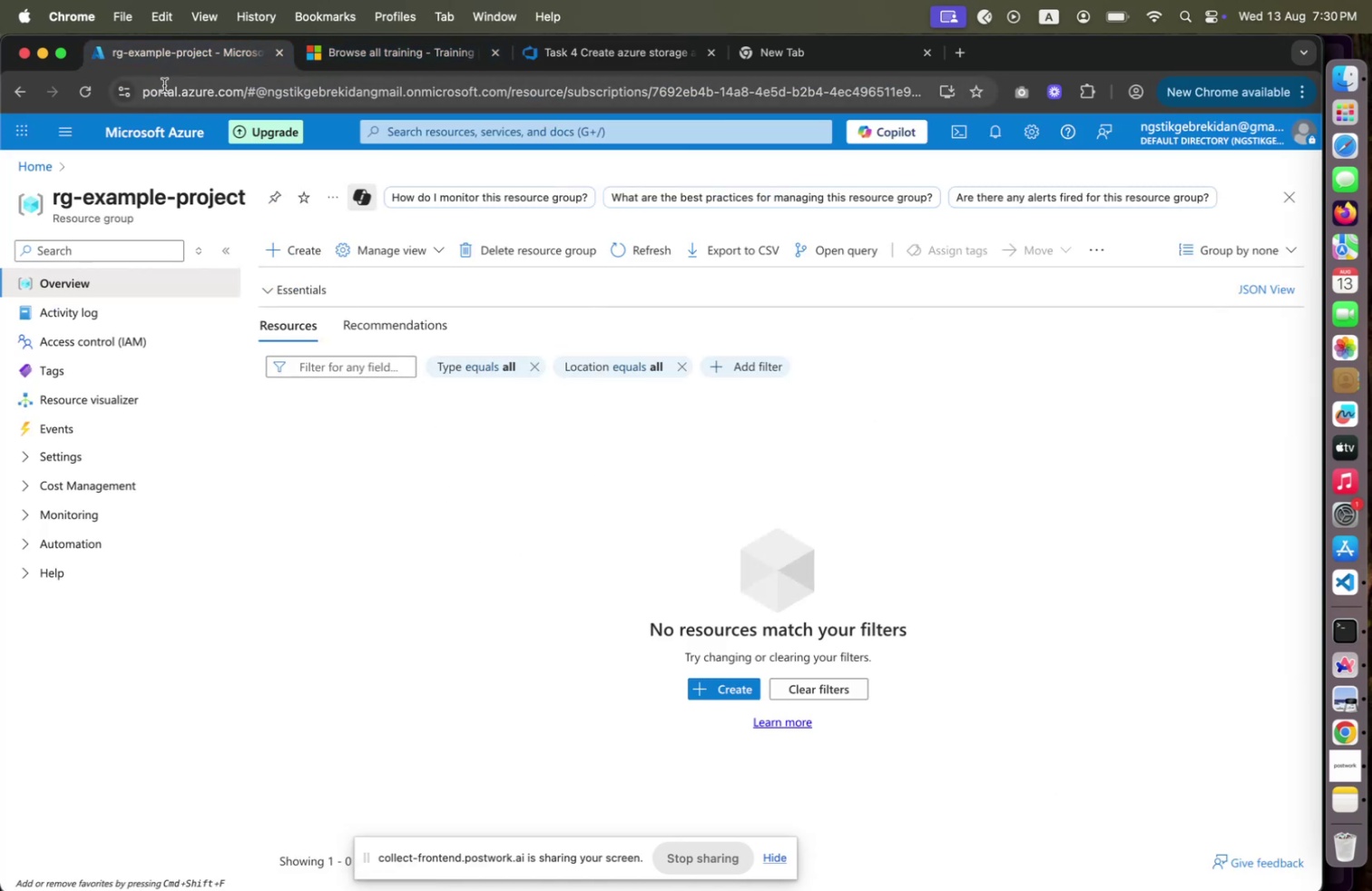 
left_click([90, 93])
 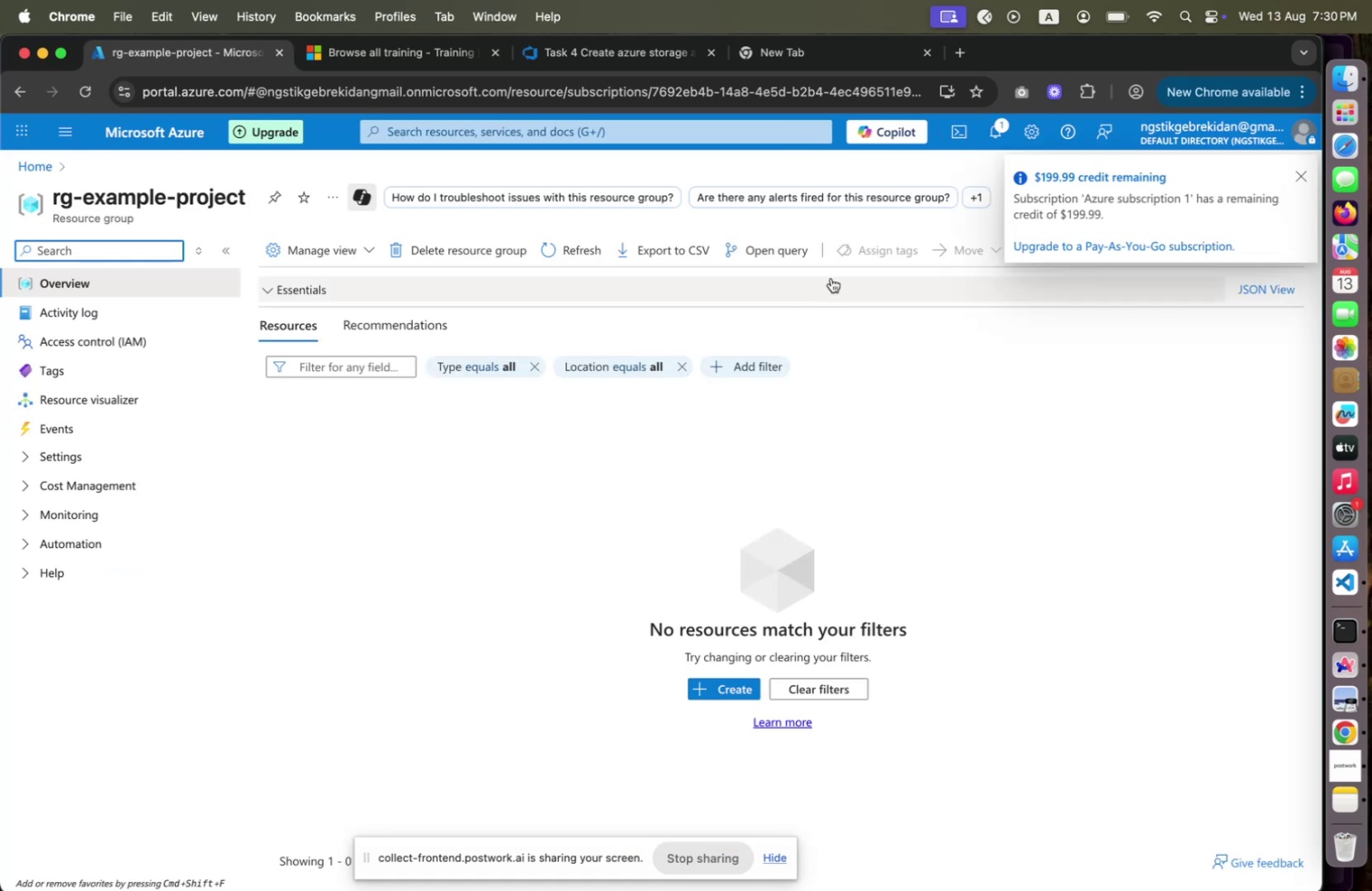 
wait(11.84)
 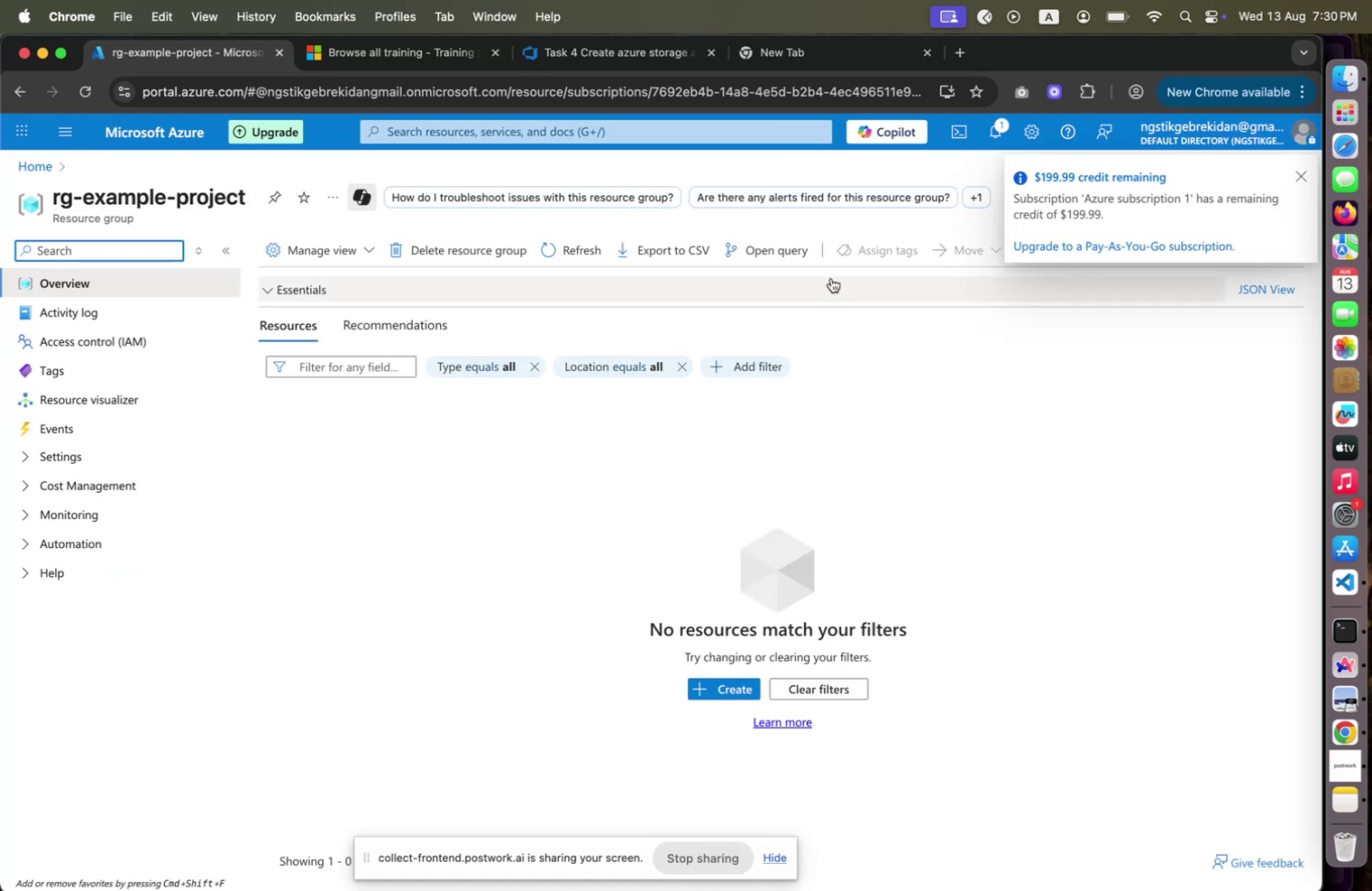 
left_click([63, 137])
 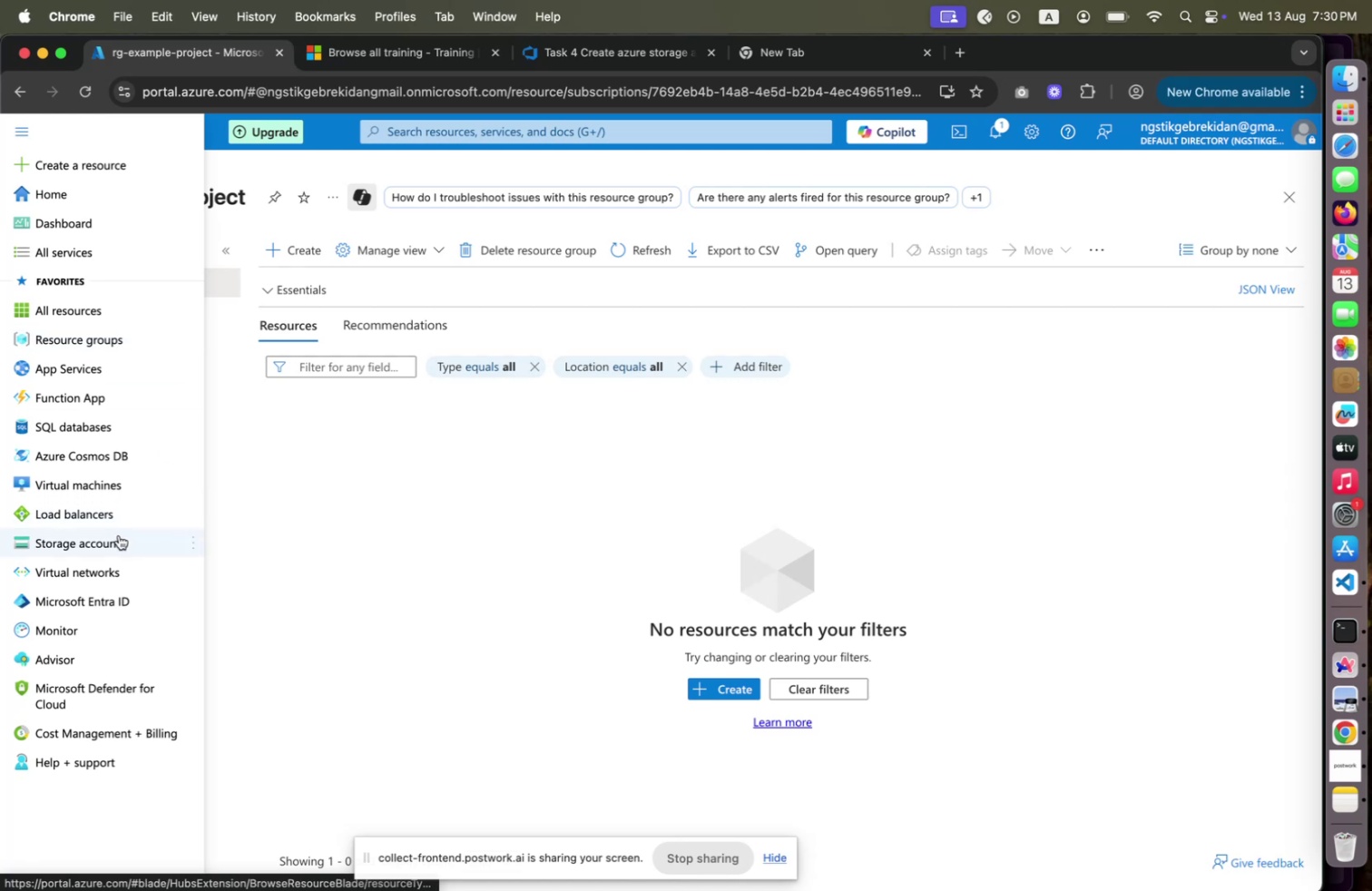 
left_click([118, 535])
 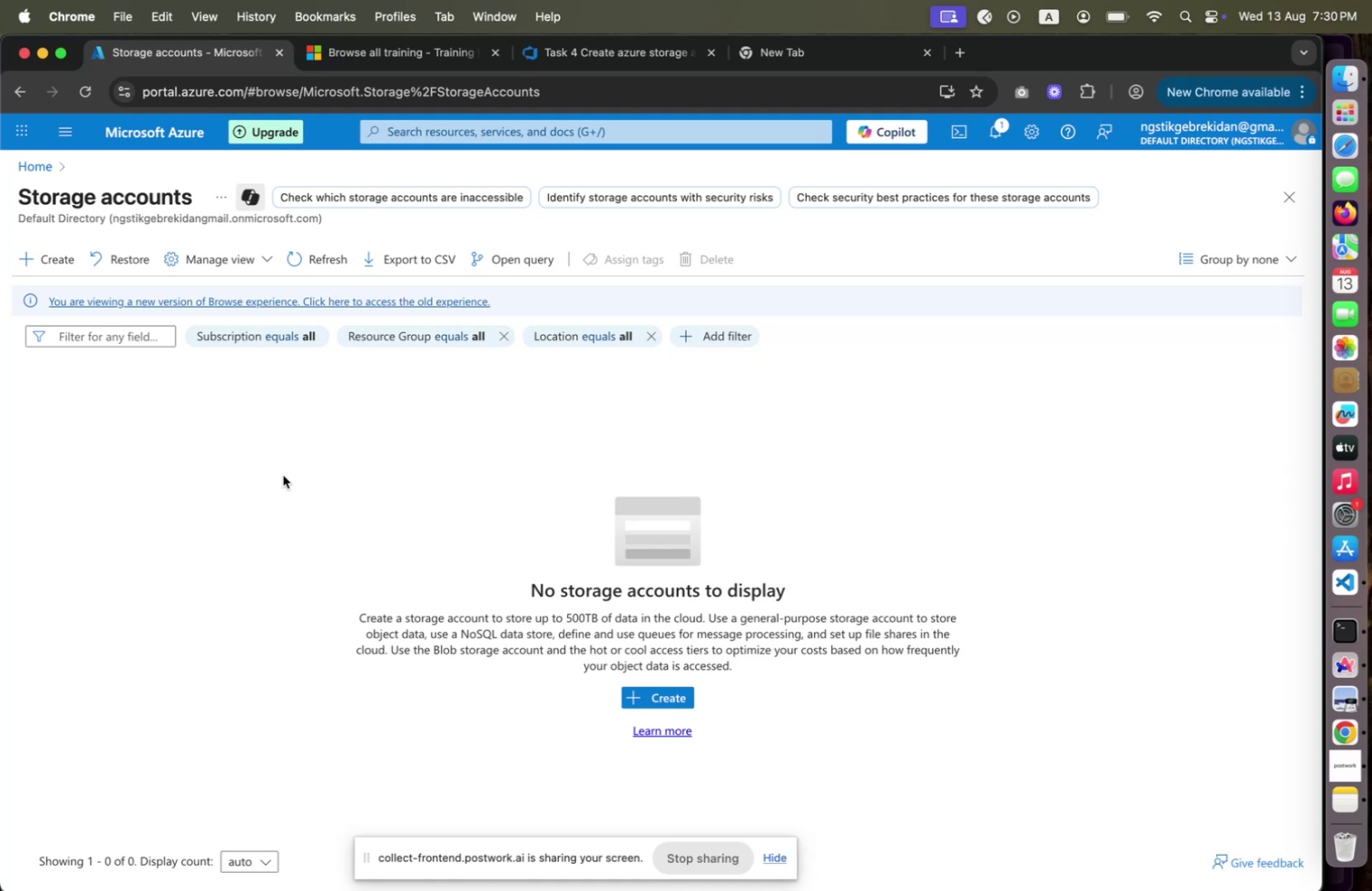 
wait(16.62)
 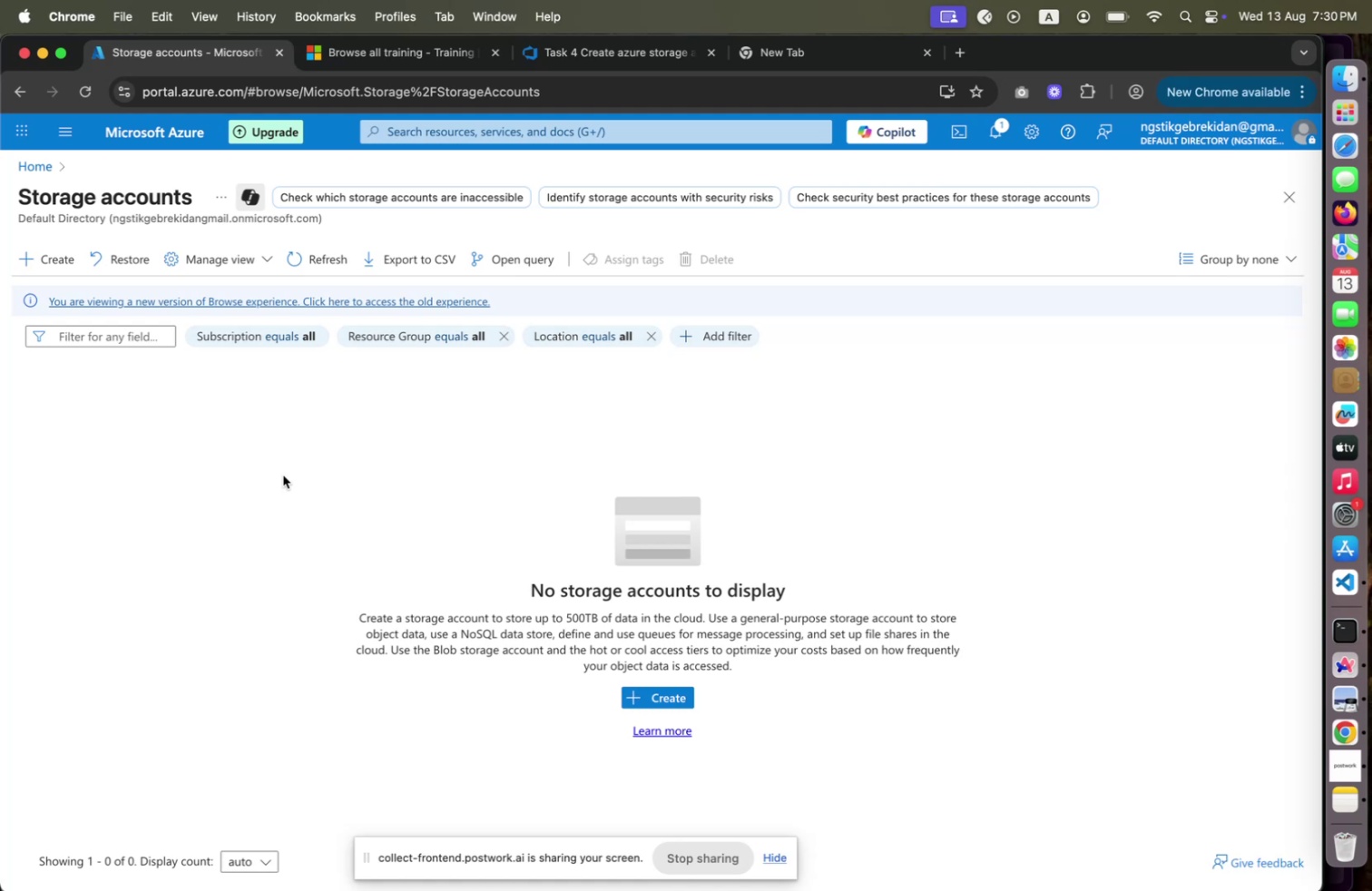 
left_click([83, 93])
 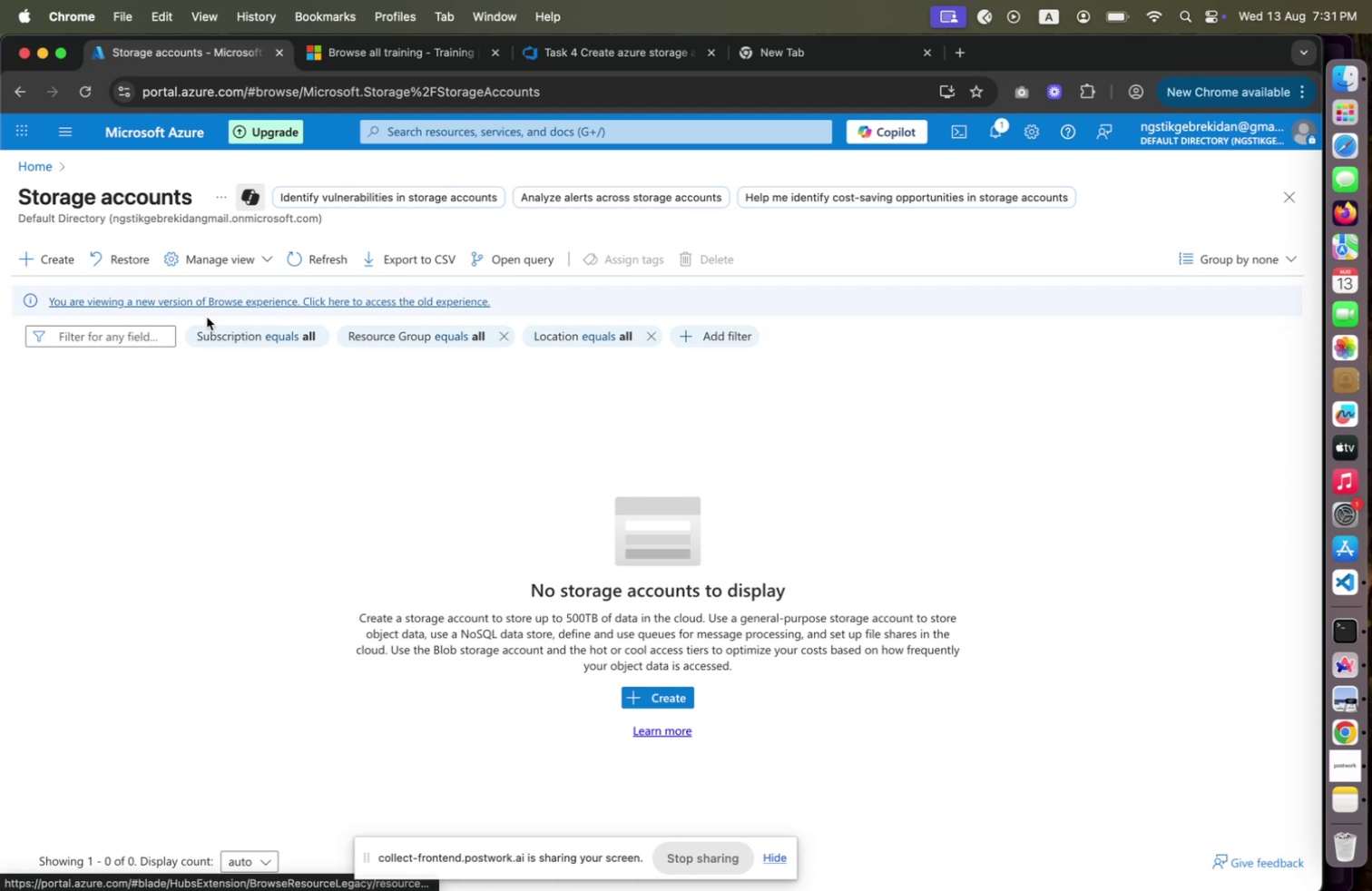 
wait(29.63)
 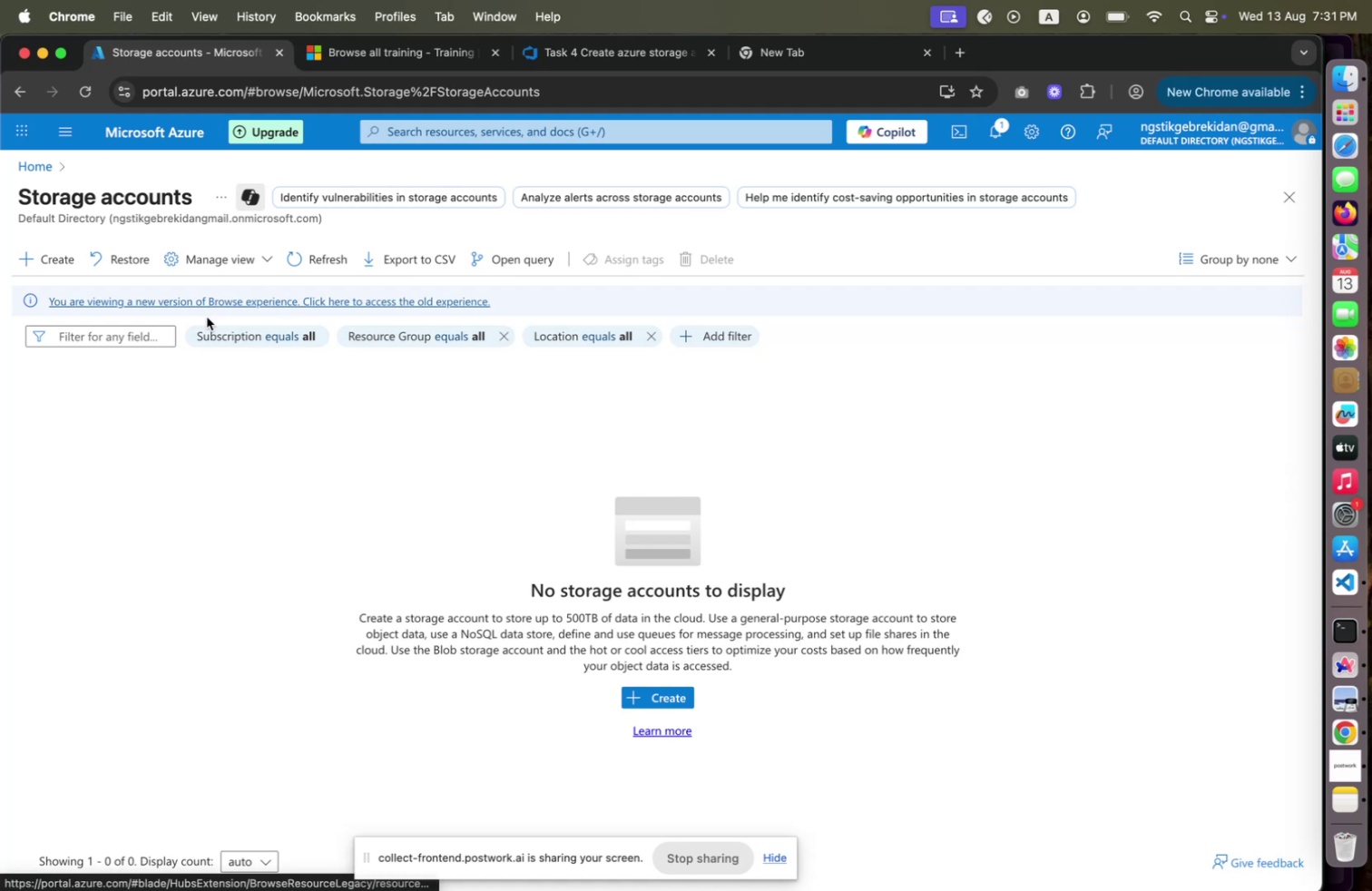 
double_click([673, 703])
 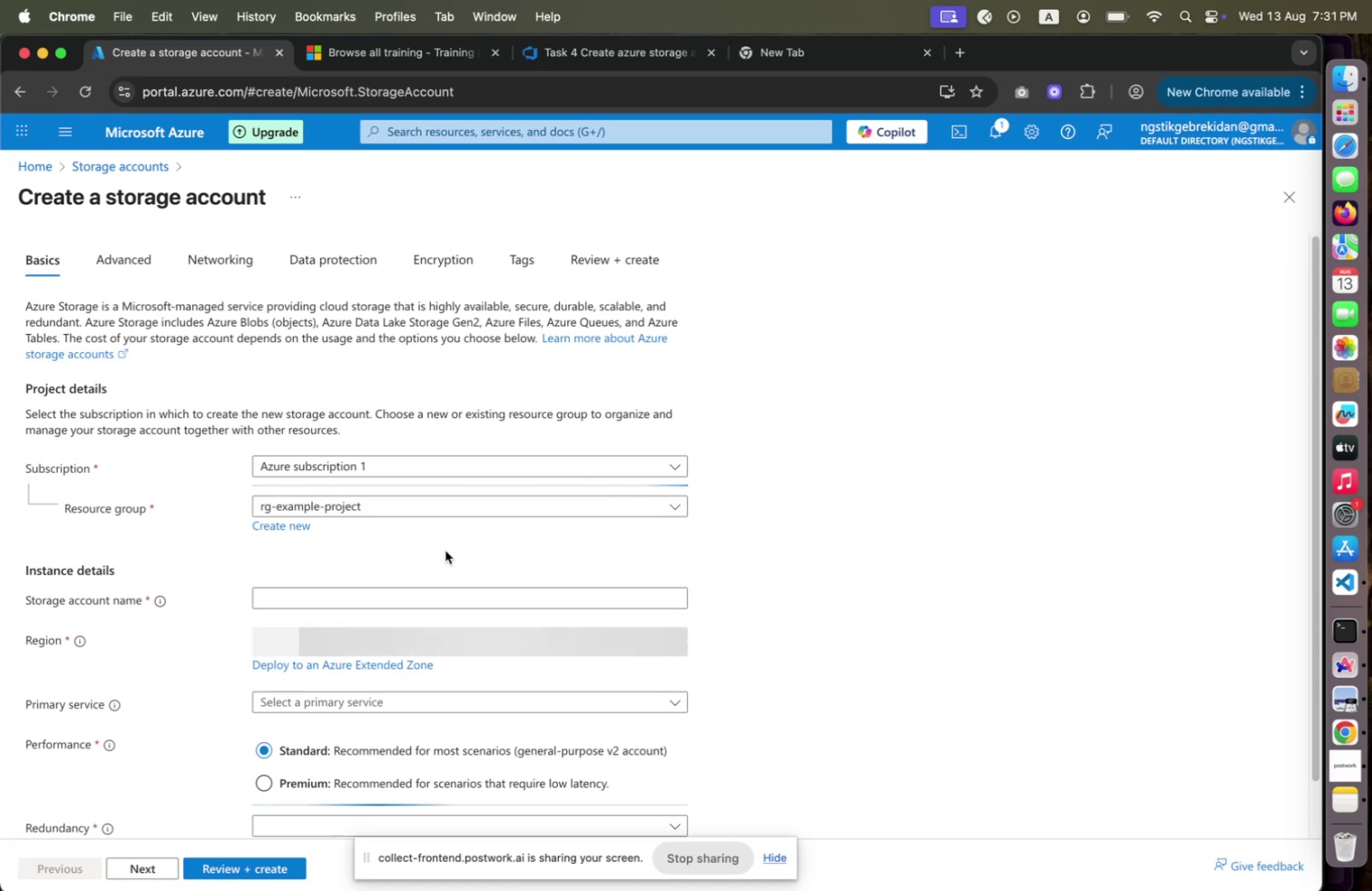 
wait(7.27)
 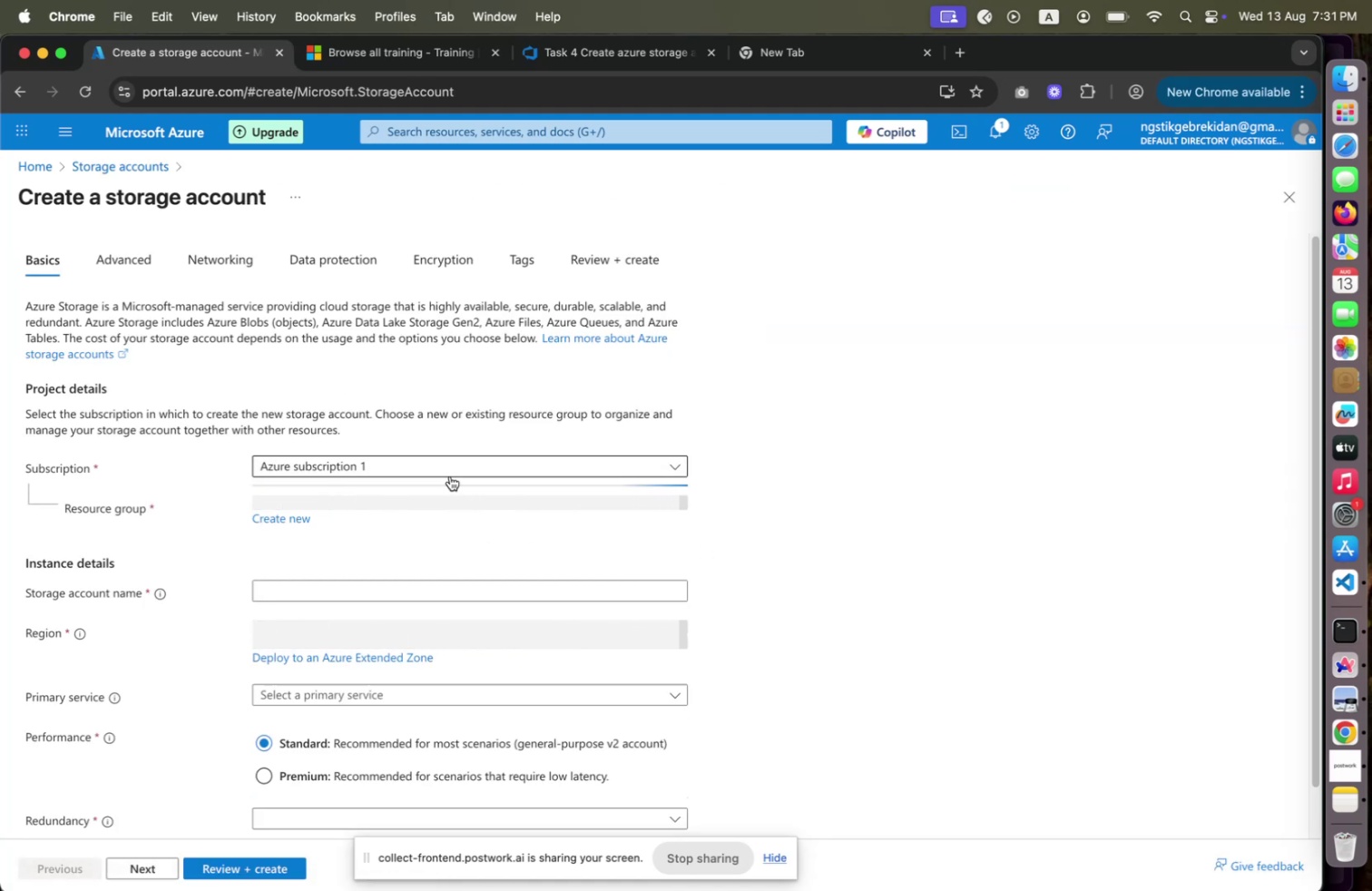 
left_click([319, 601])
 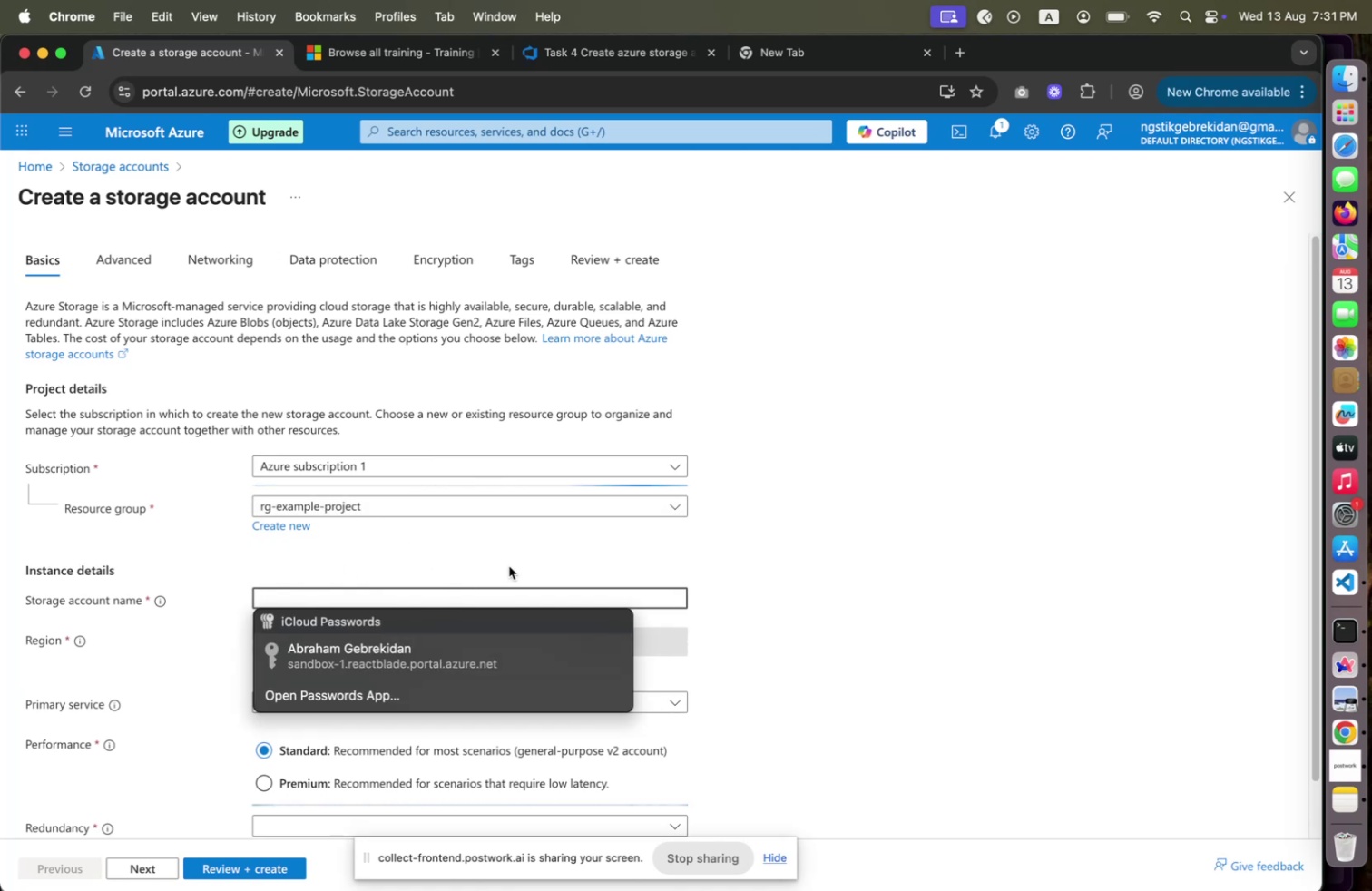 
left_click([513, 563])
 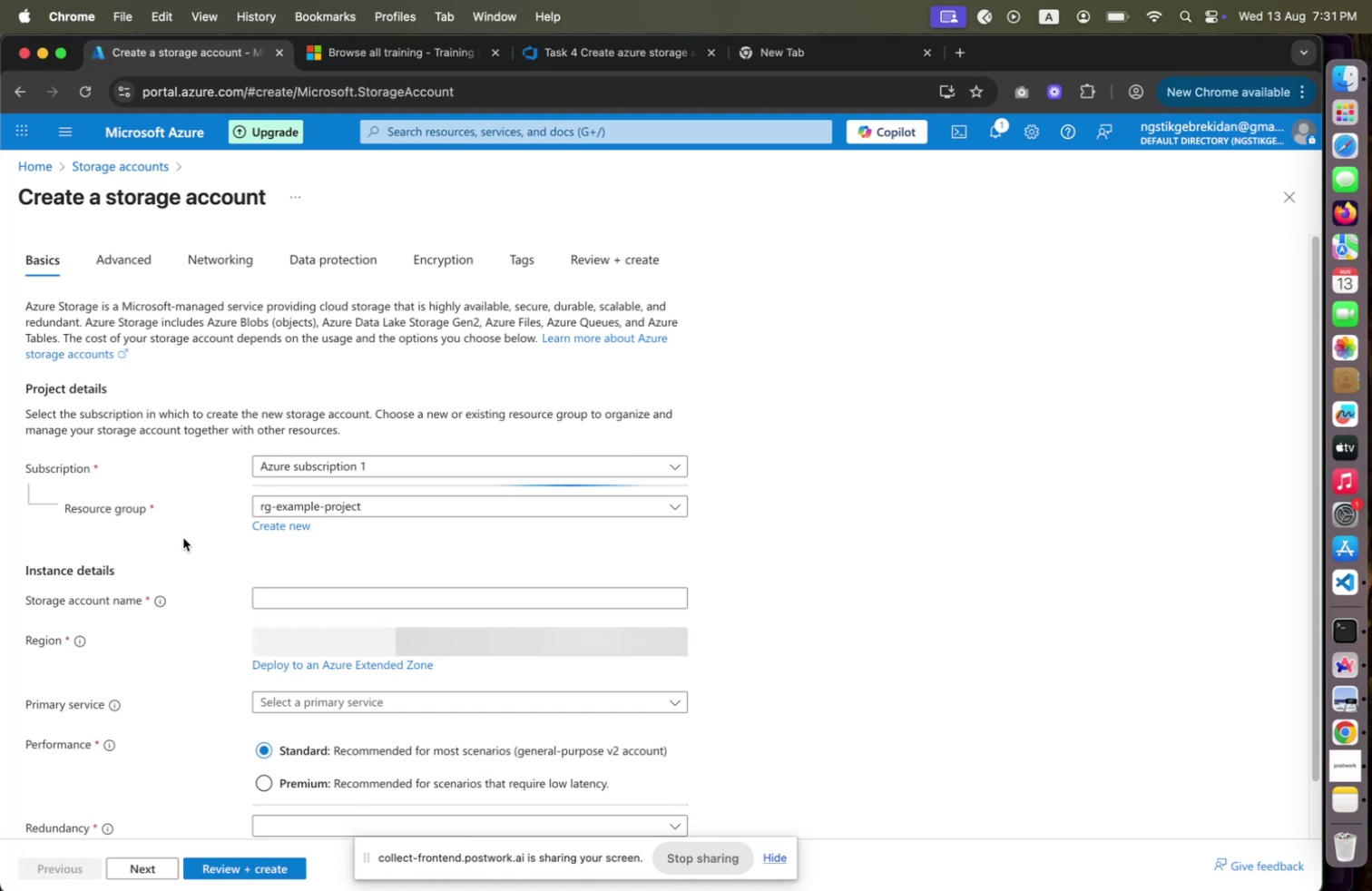 
wait(7.3)
 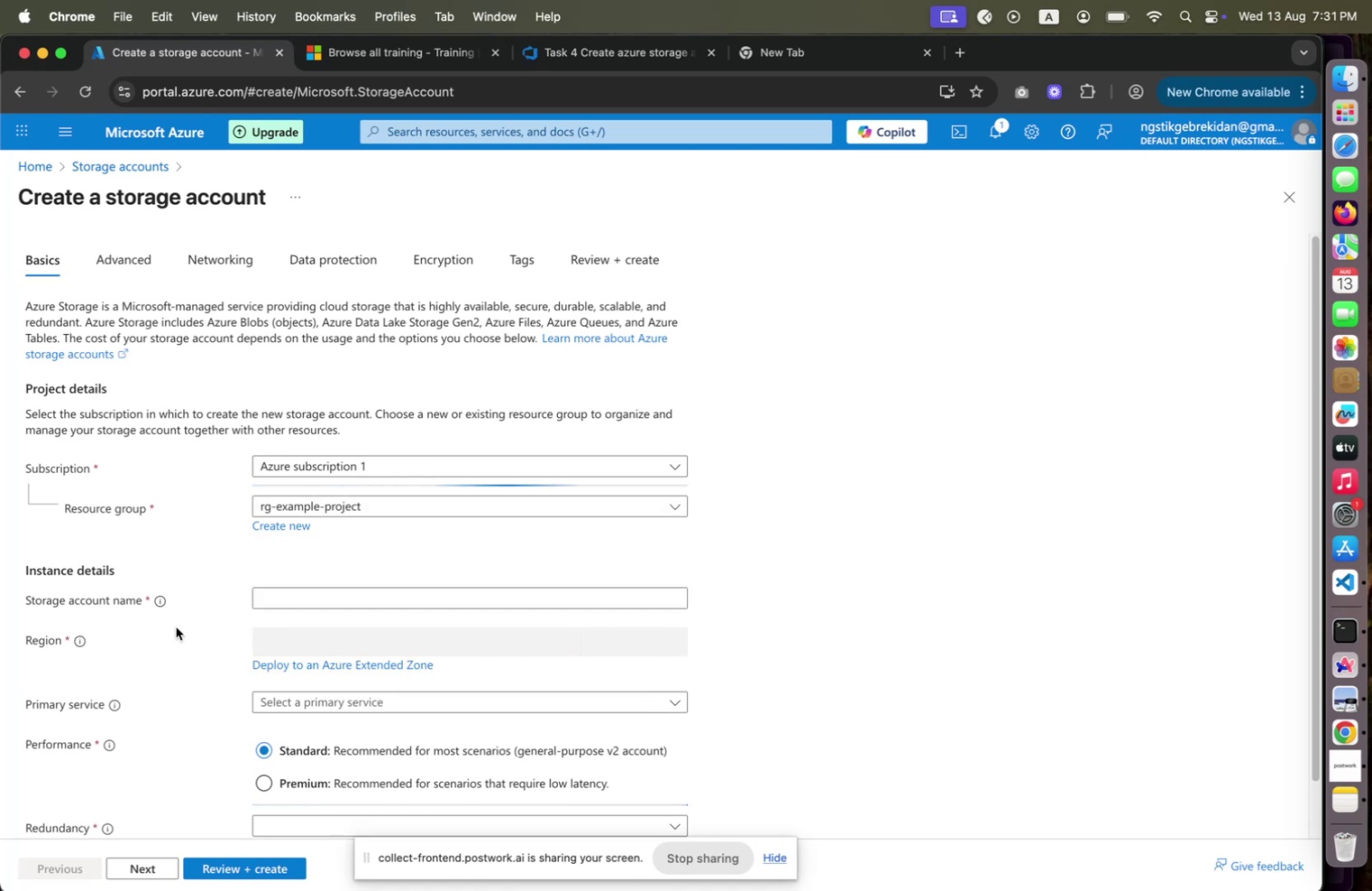 
left_click([352, 709])
 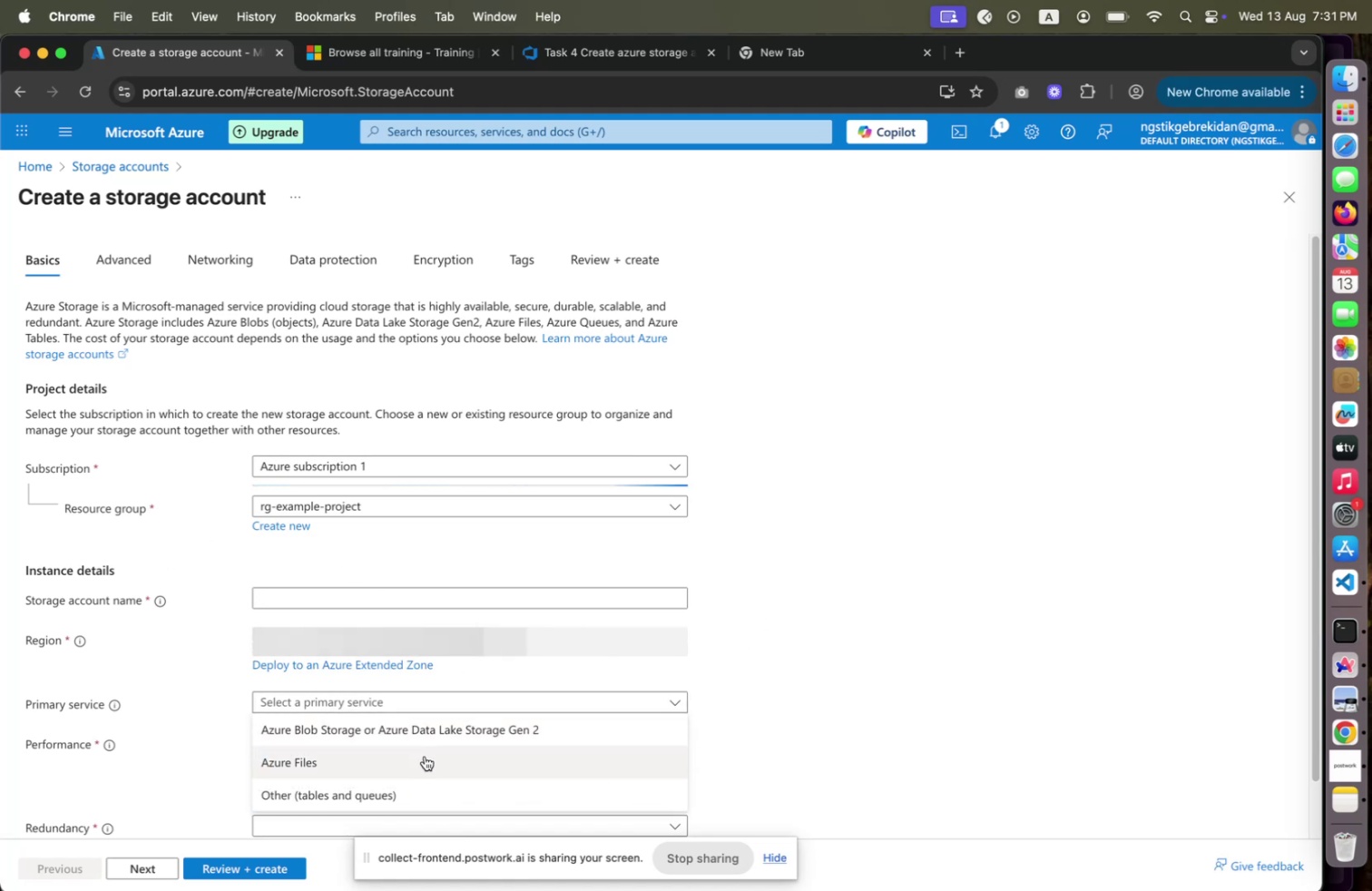 
left_click([848, 673])
 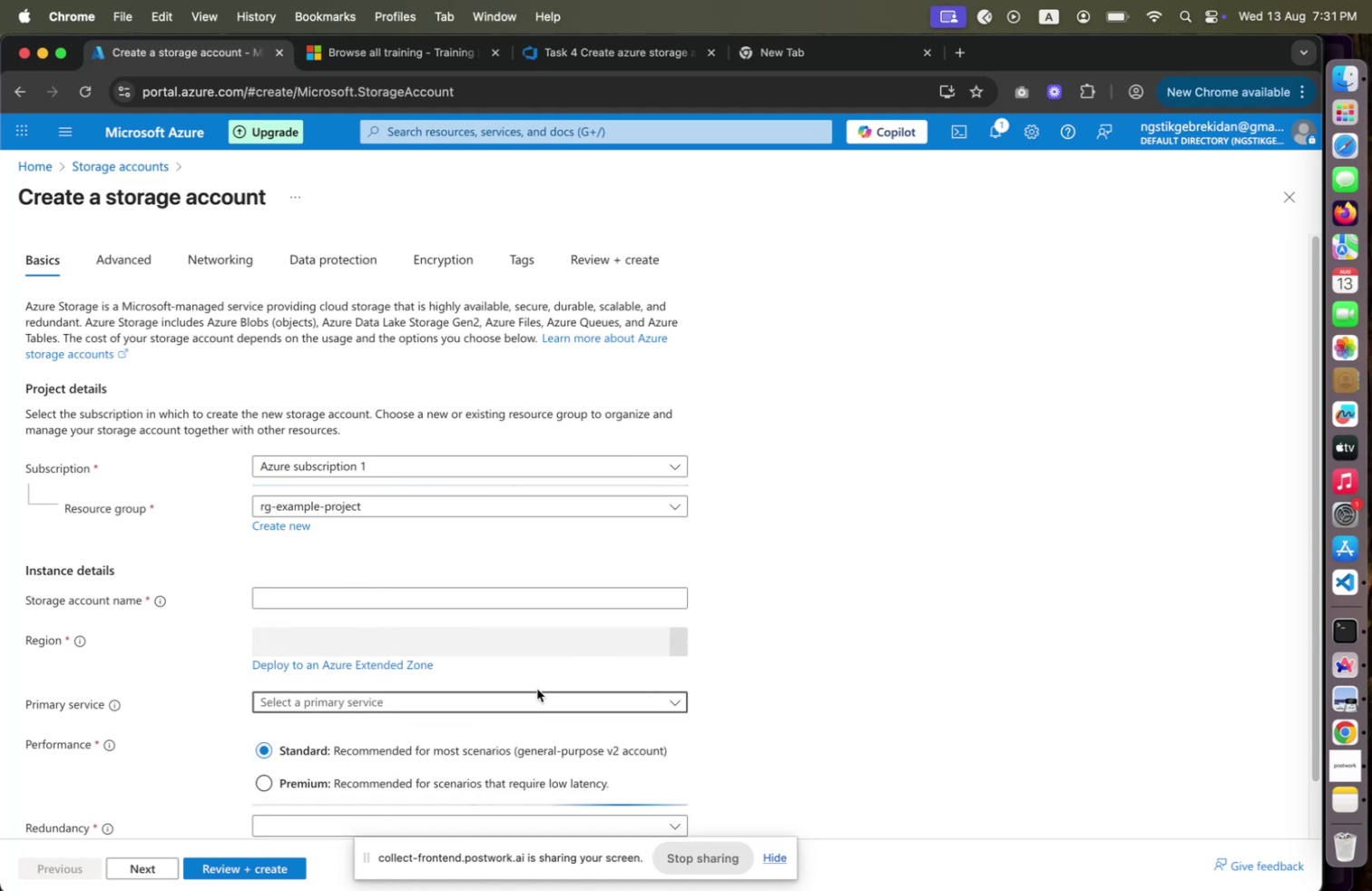 
scroll: coordinate [538, 688], scroll_direction: down, amount: 5.0
 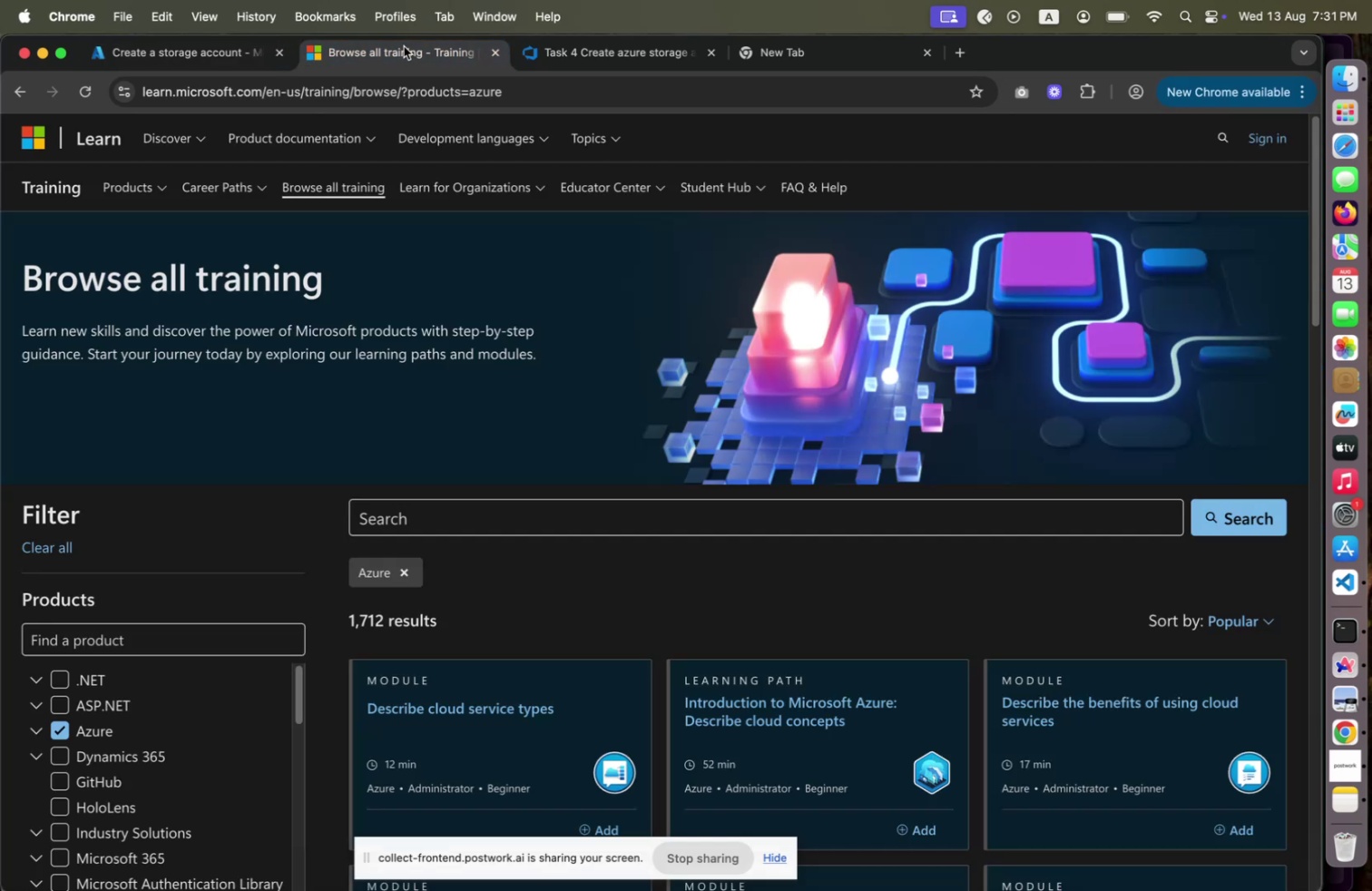 
wait(13.14)
 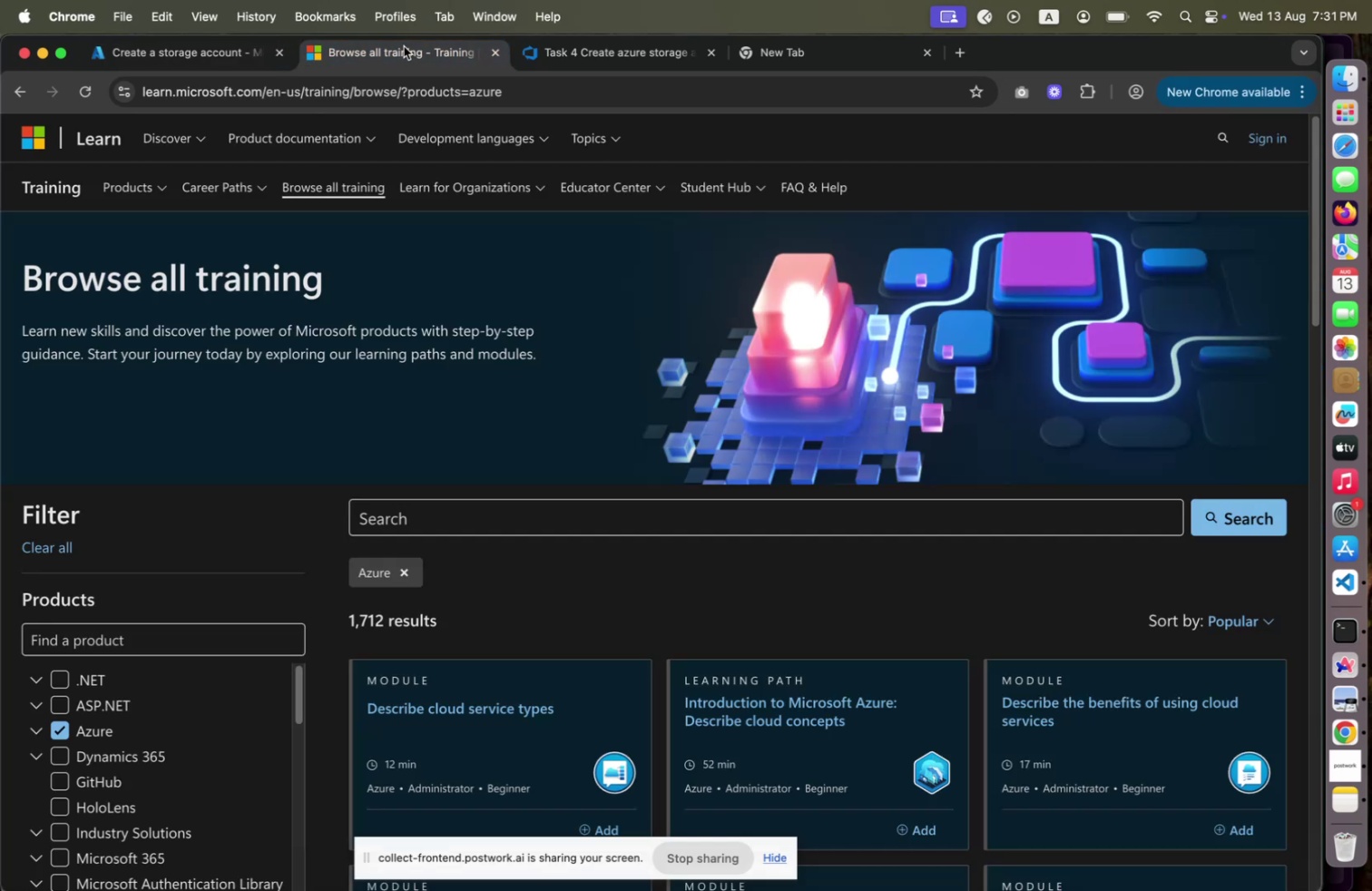 
left_click([93, 308])
 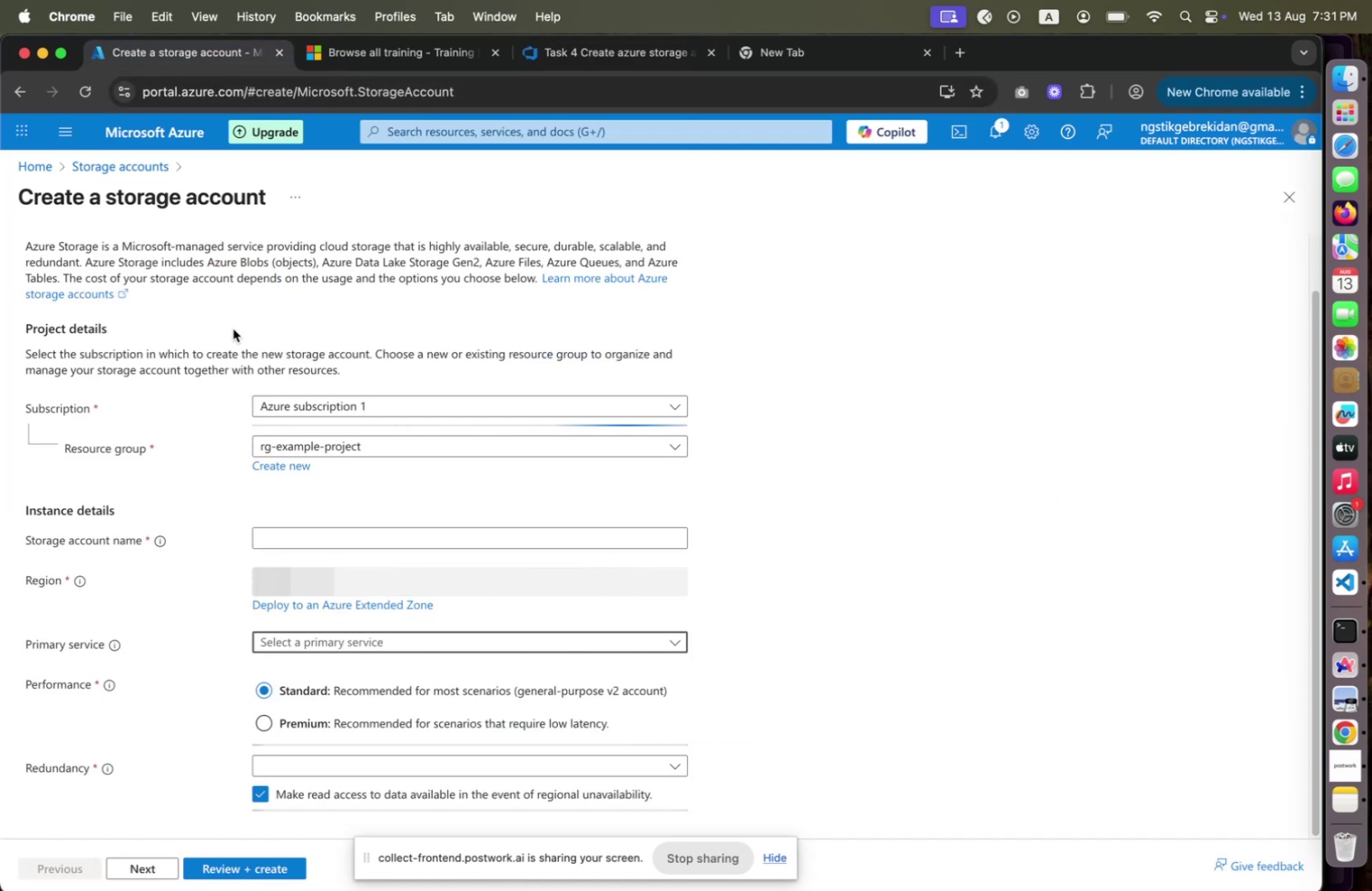 
left_click([78, 89])
 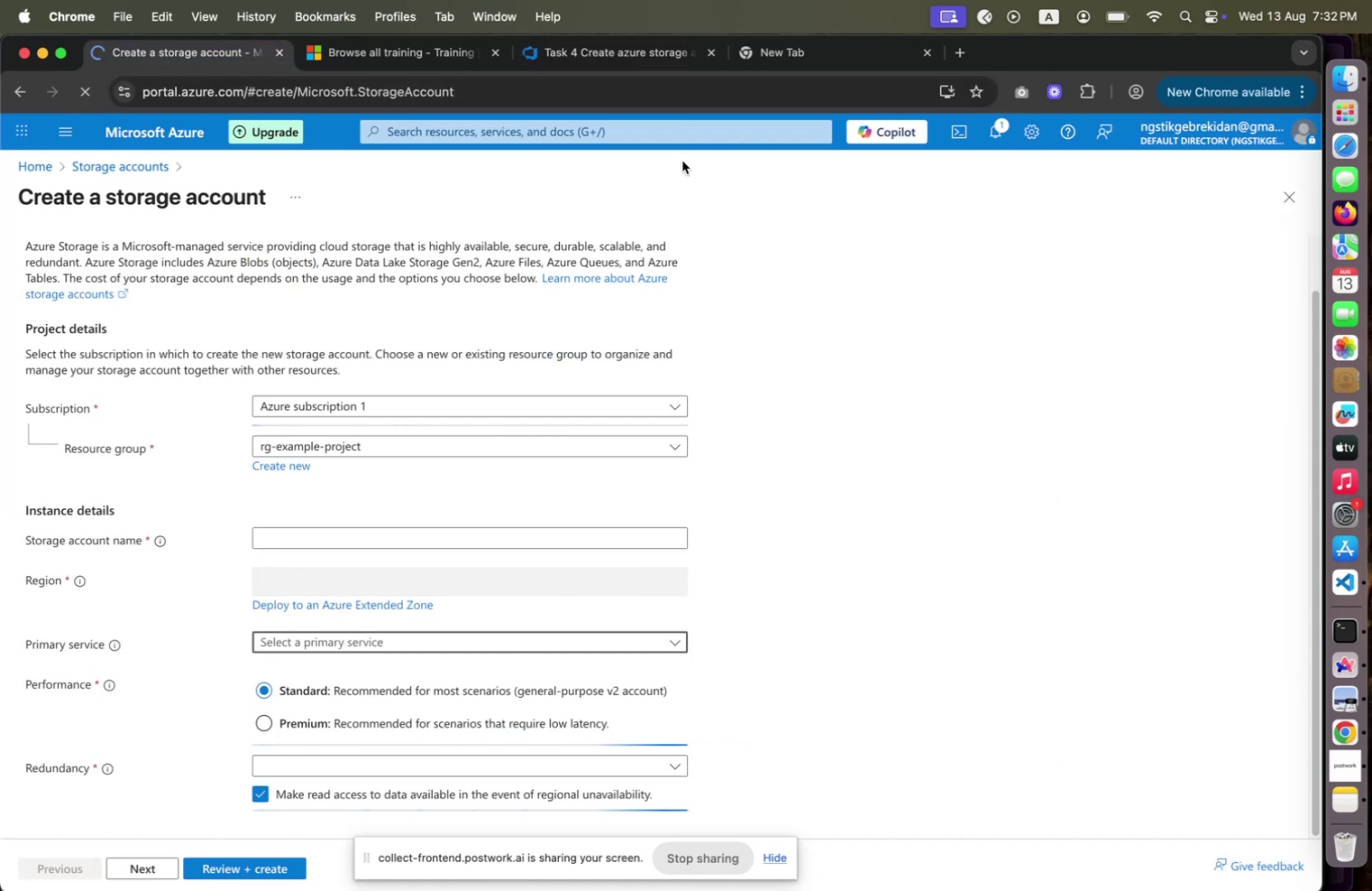 
mouse_move([417, 81])
 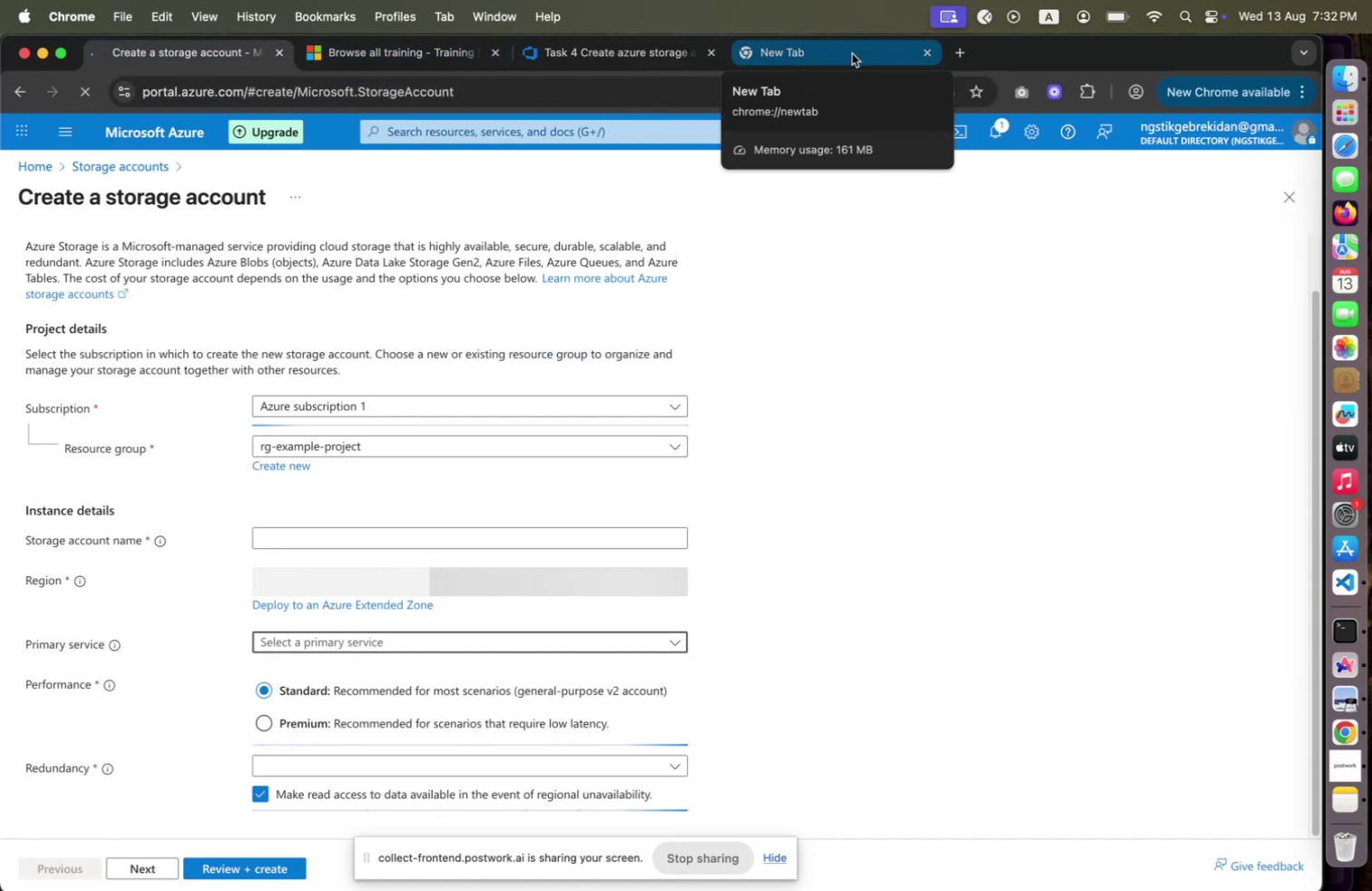 
left_click([852, 54])
 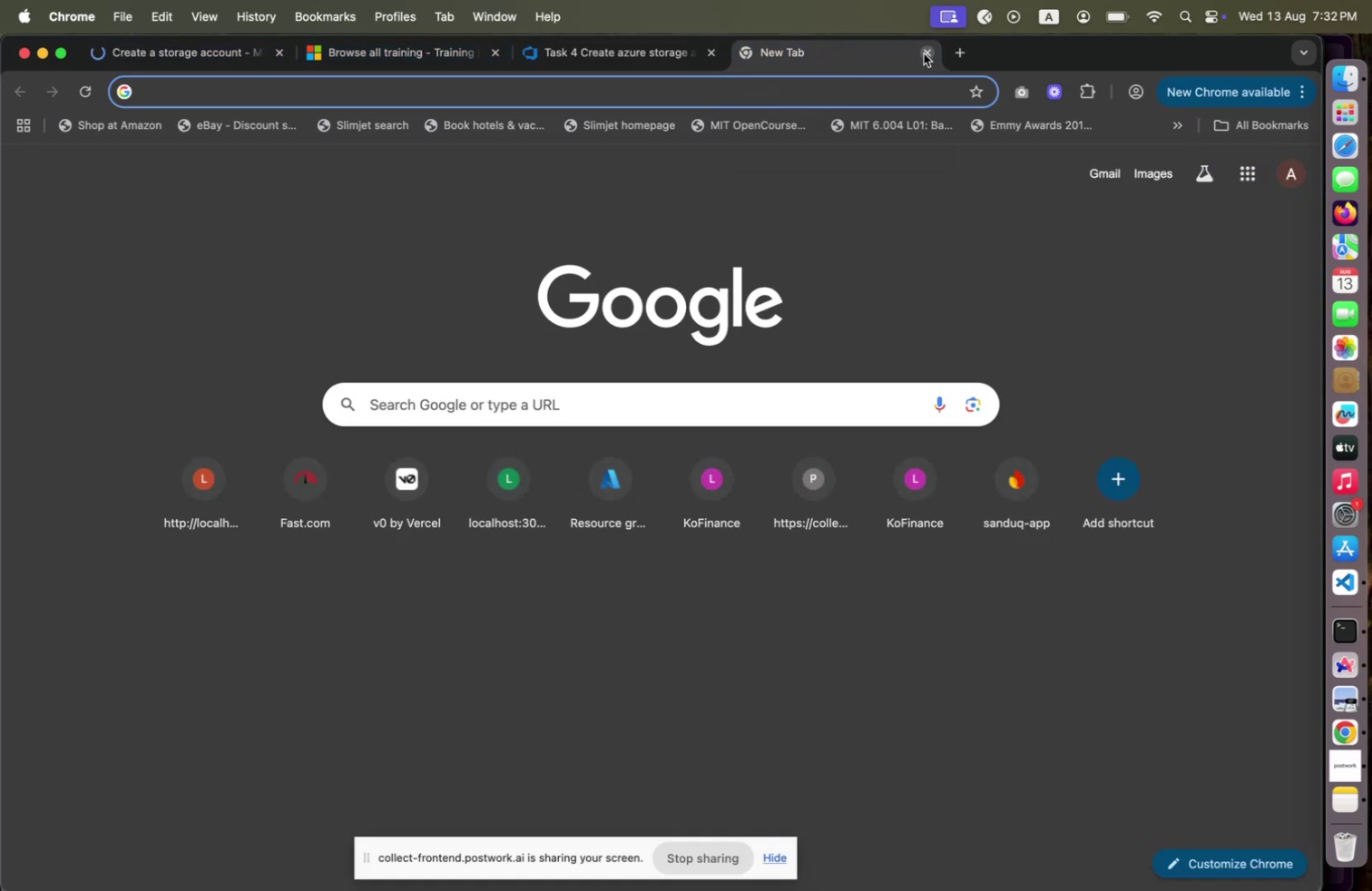 
left_click([924, 54])
 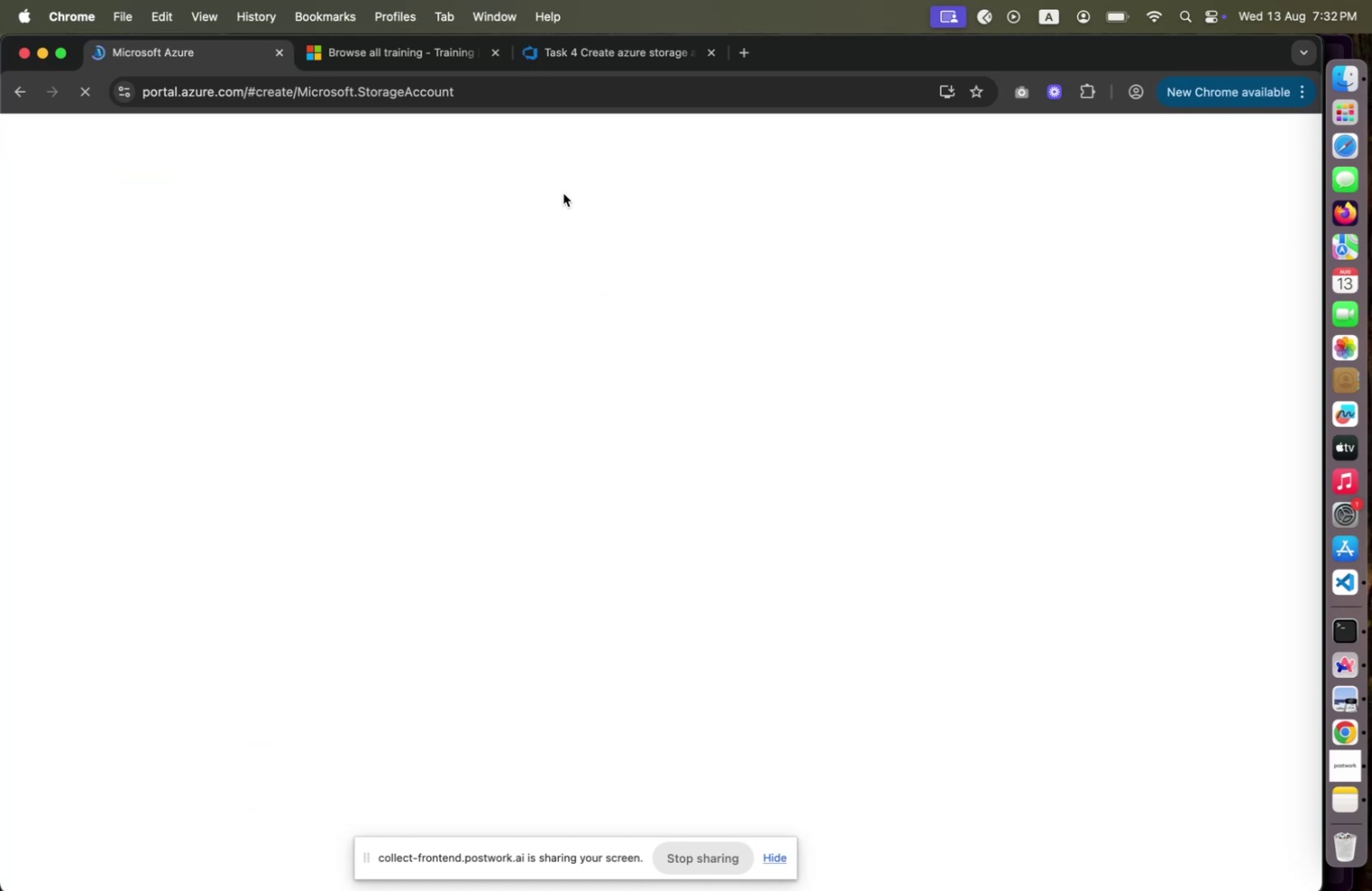 
wait(13.08)
 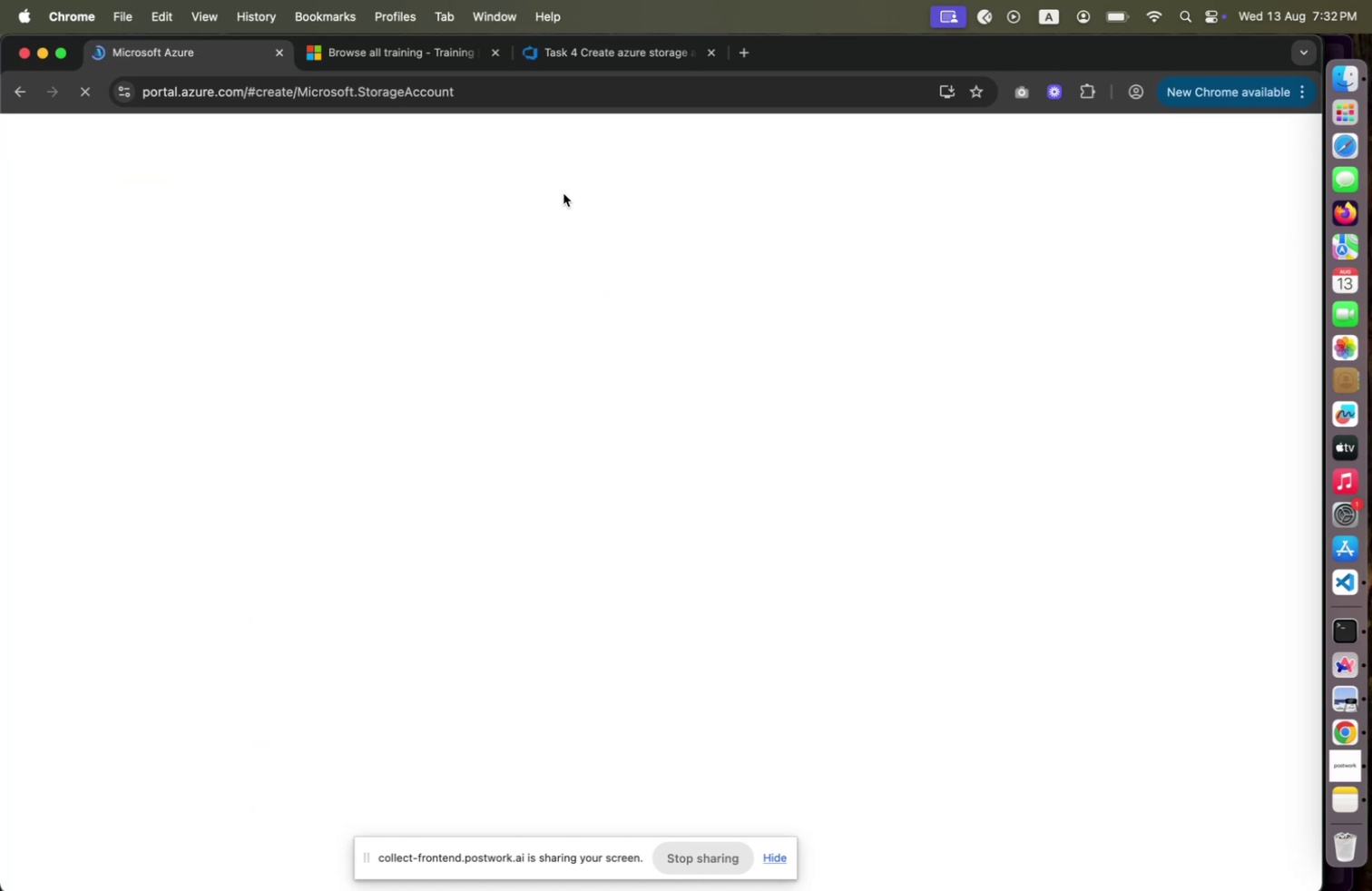 
left_click([599, 54])
 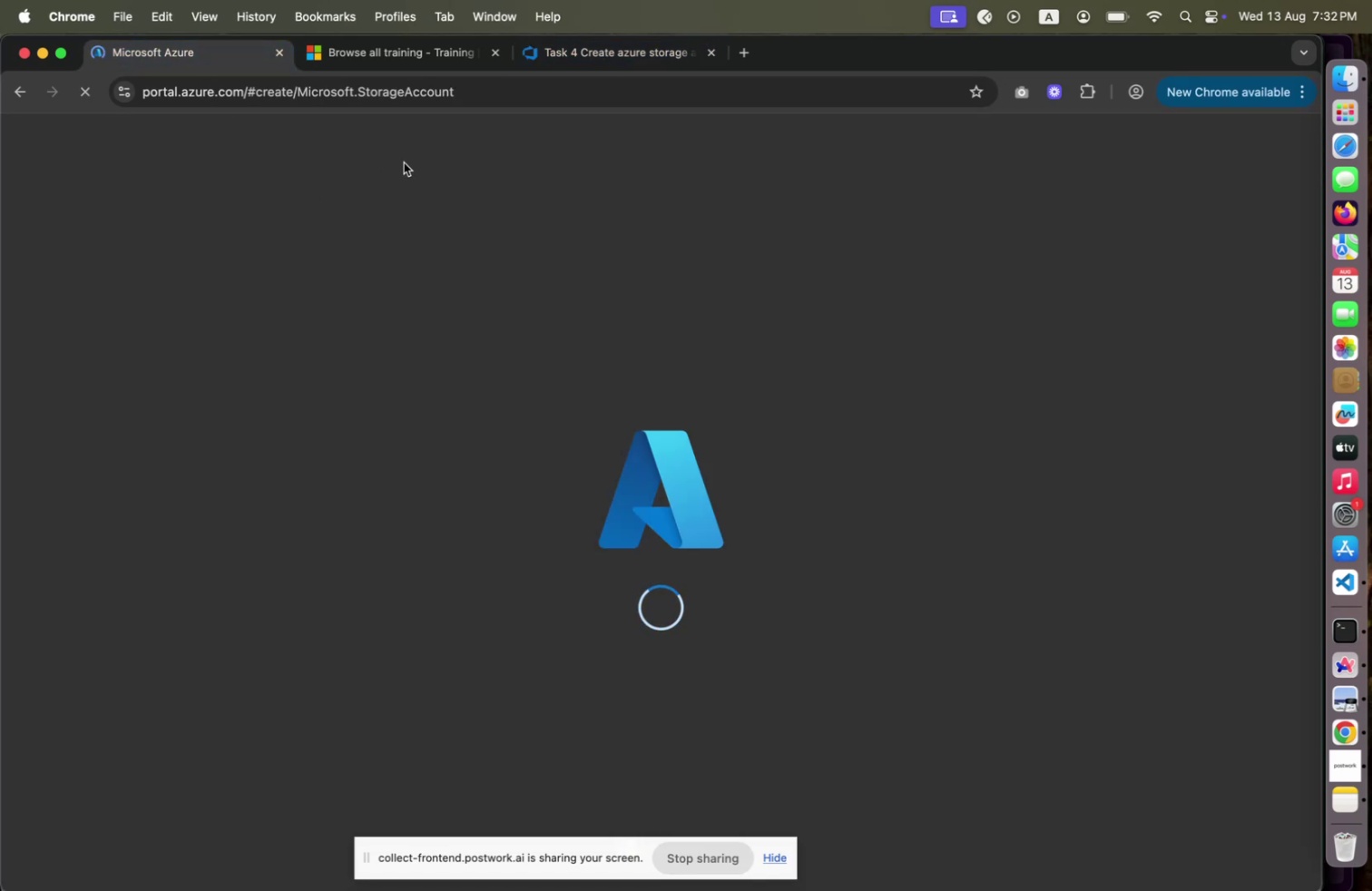 
wait(7.43)
 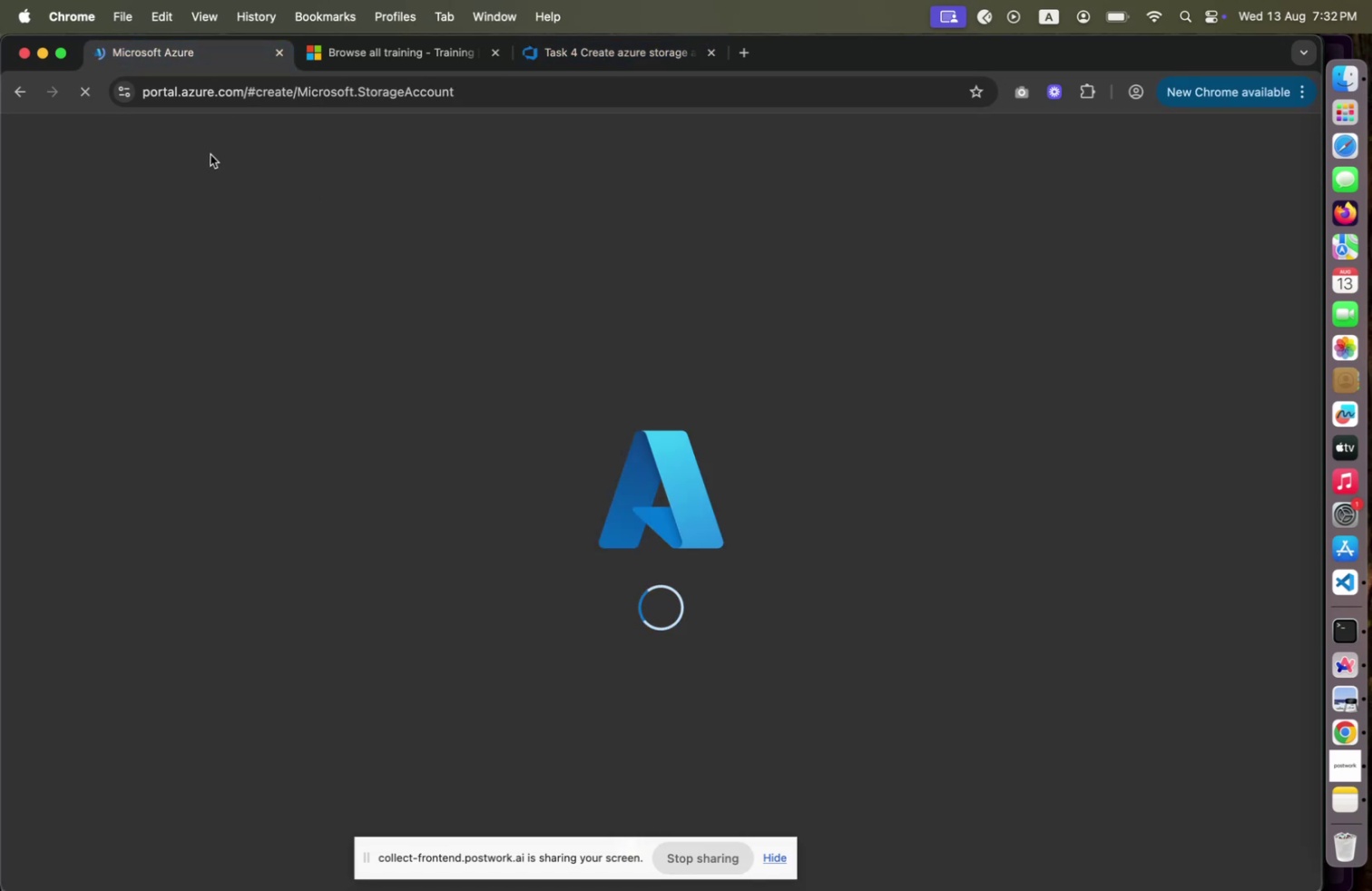 
left_click([387, 54])
 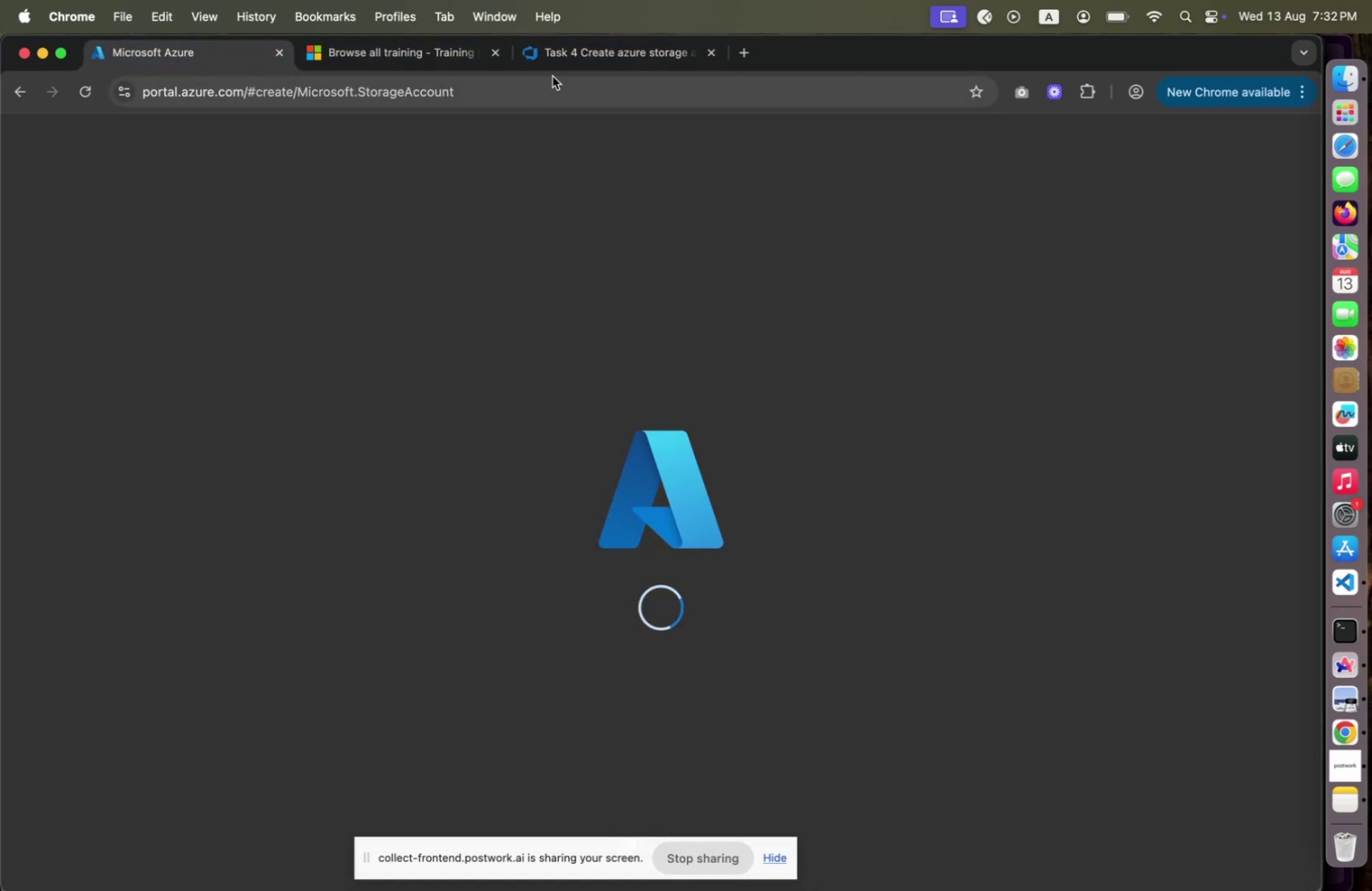 
left_click([612, 64])
 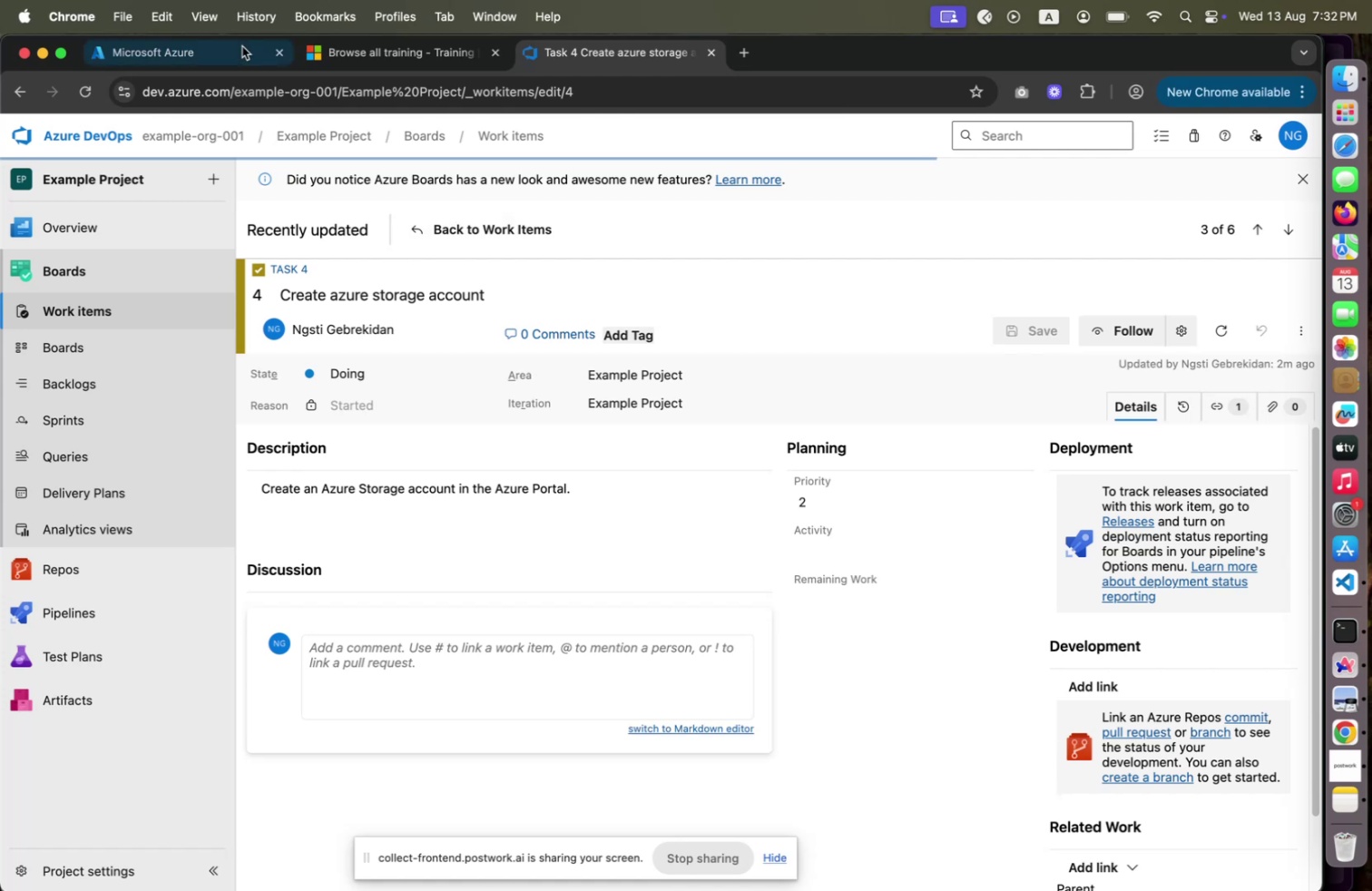 
left_click([180, 50])
 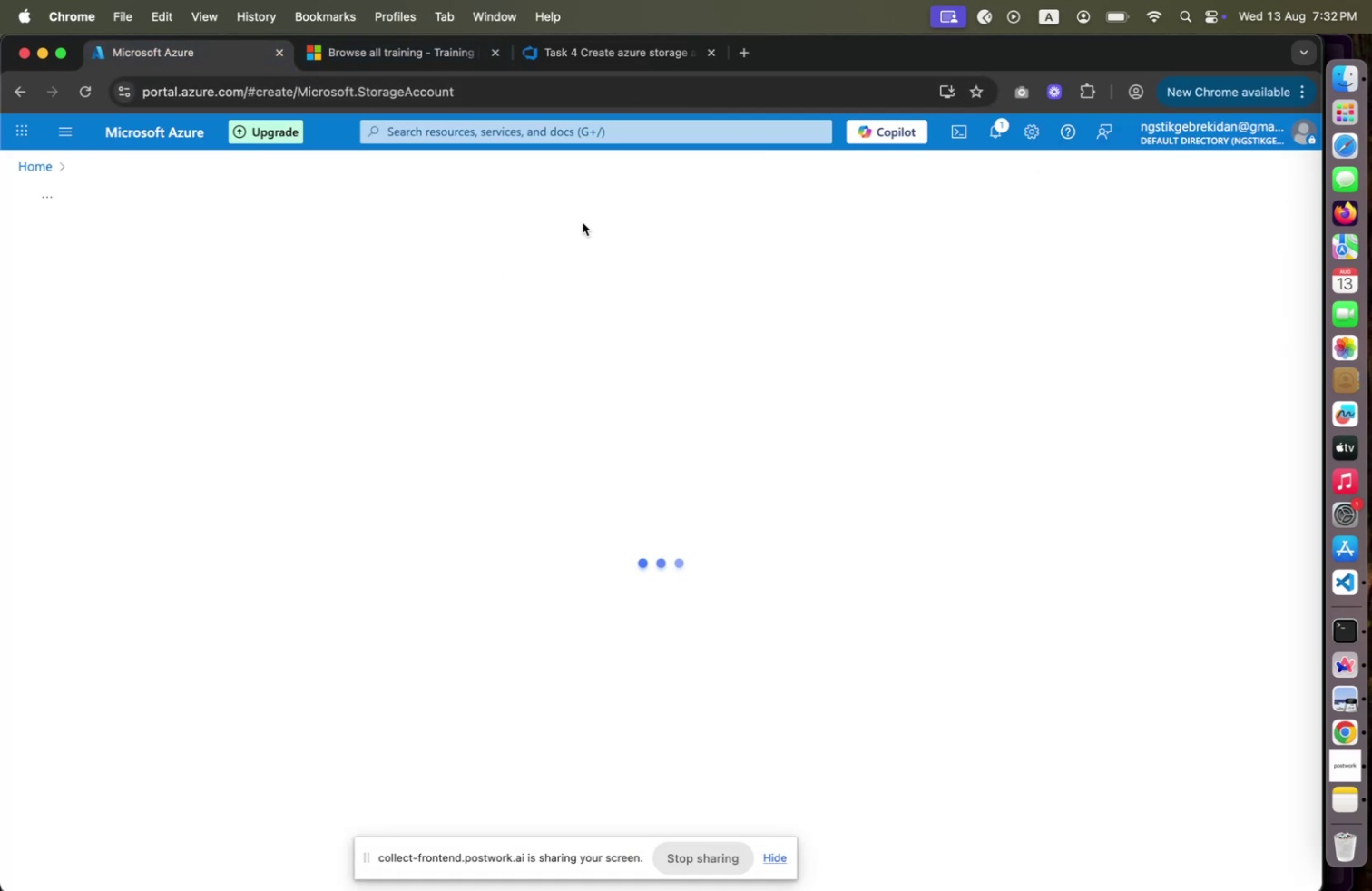 
wait(12.2)
 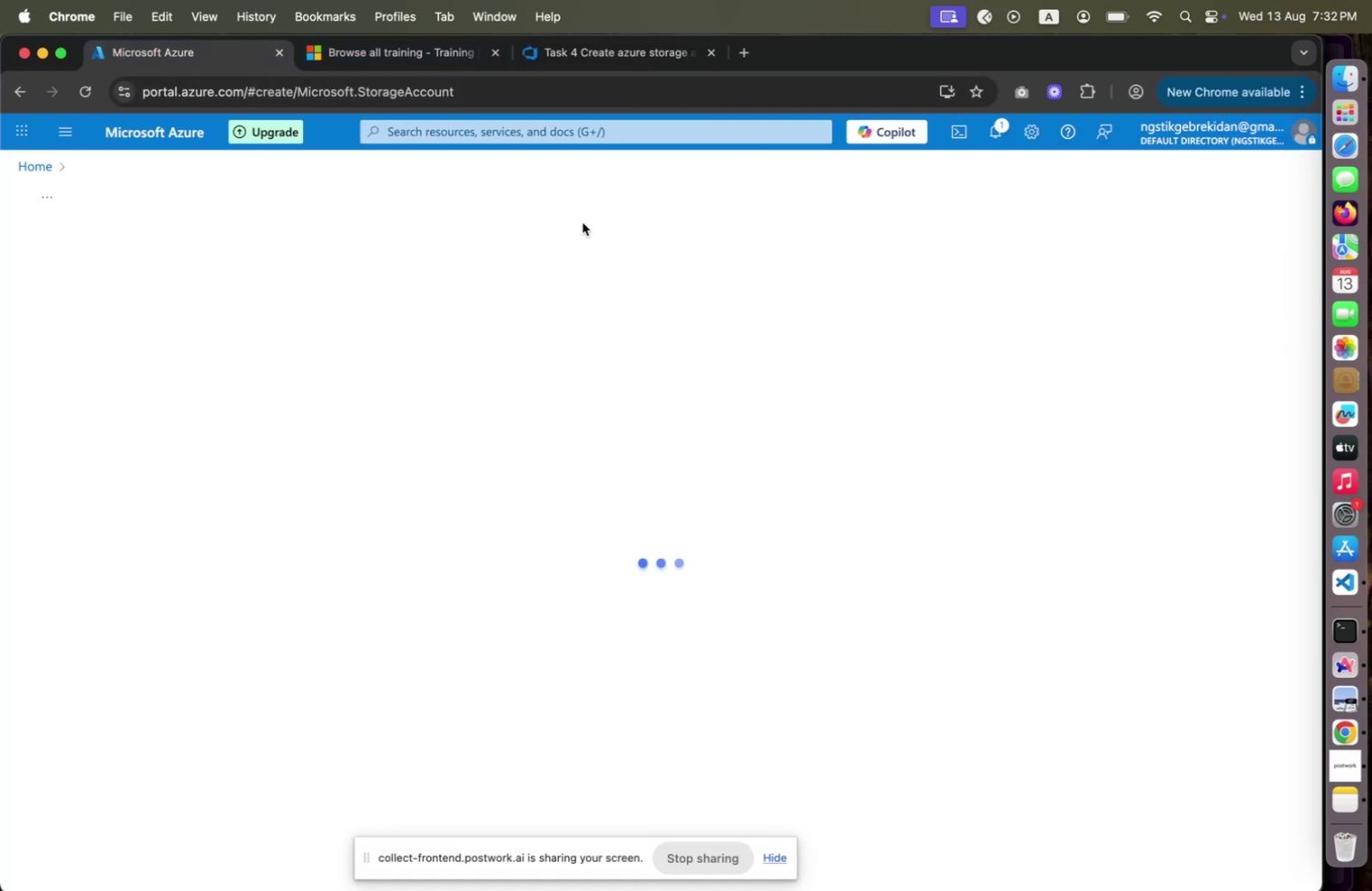 
left_click([645, 61])
 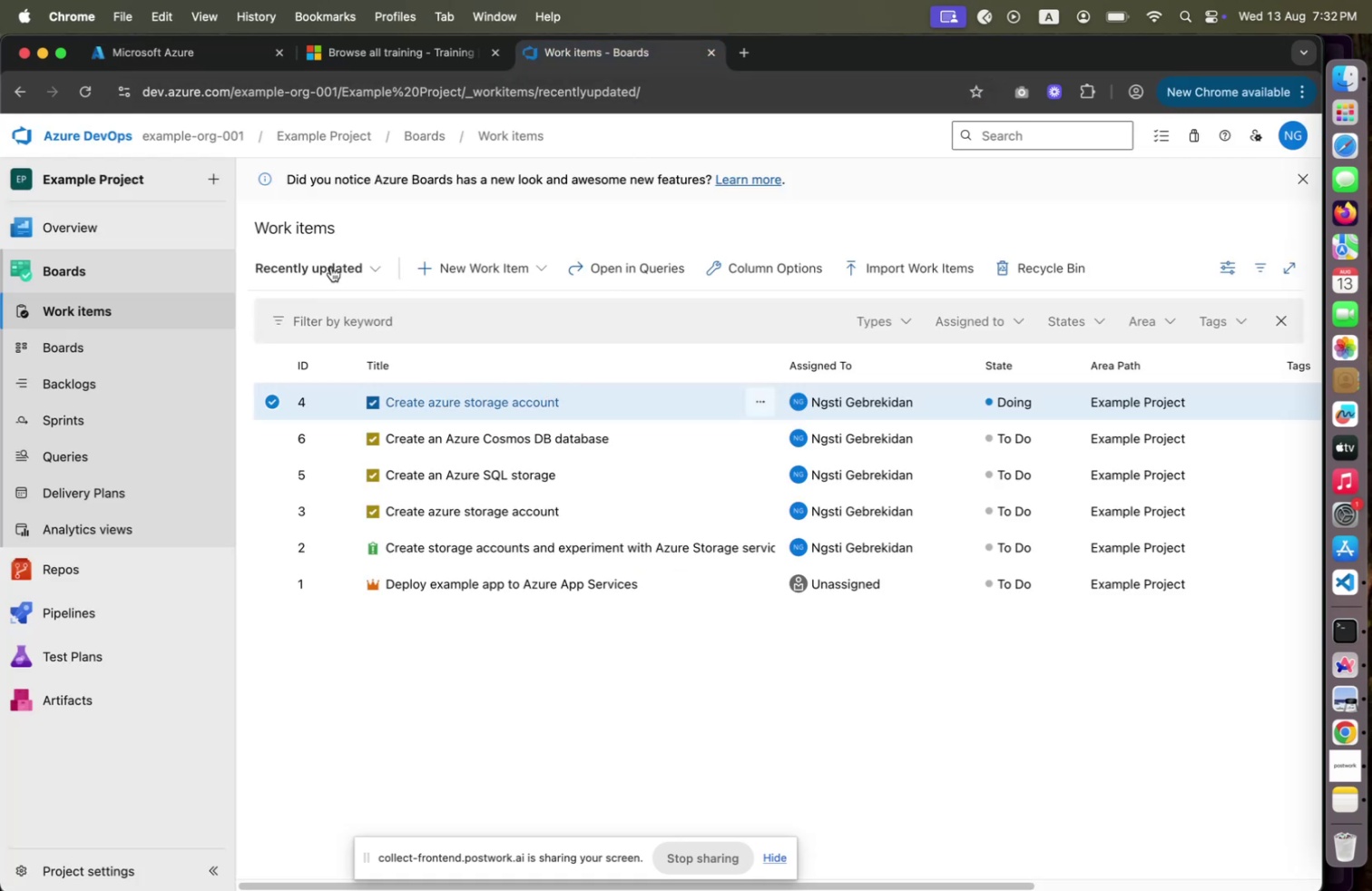 
left_click([407, 393])
 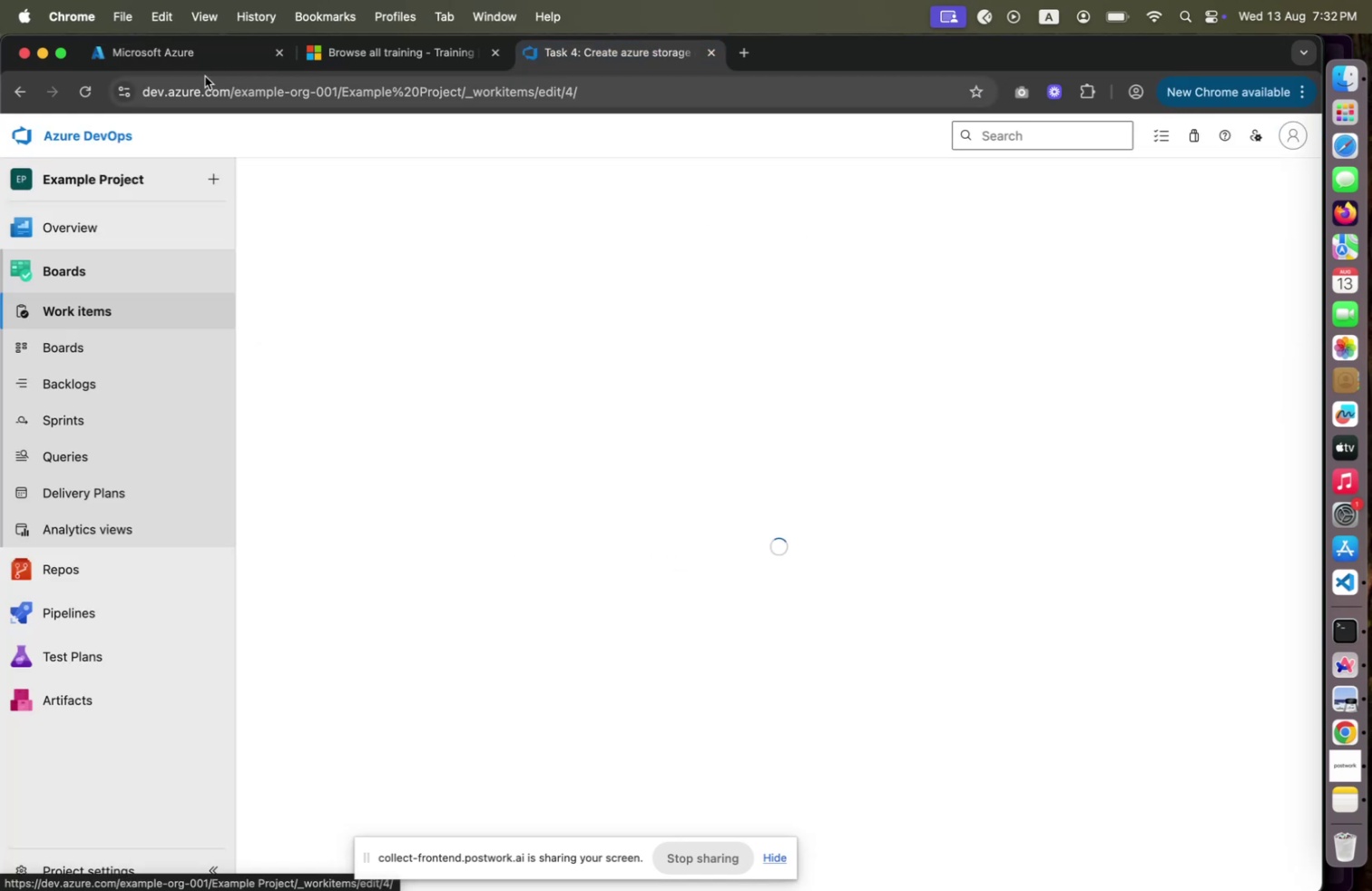 
left_click([202, 73])
 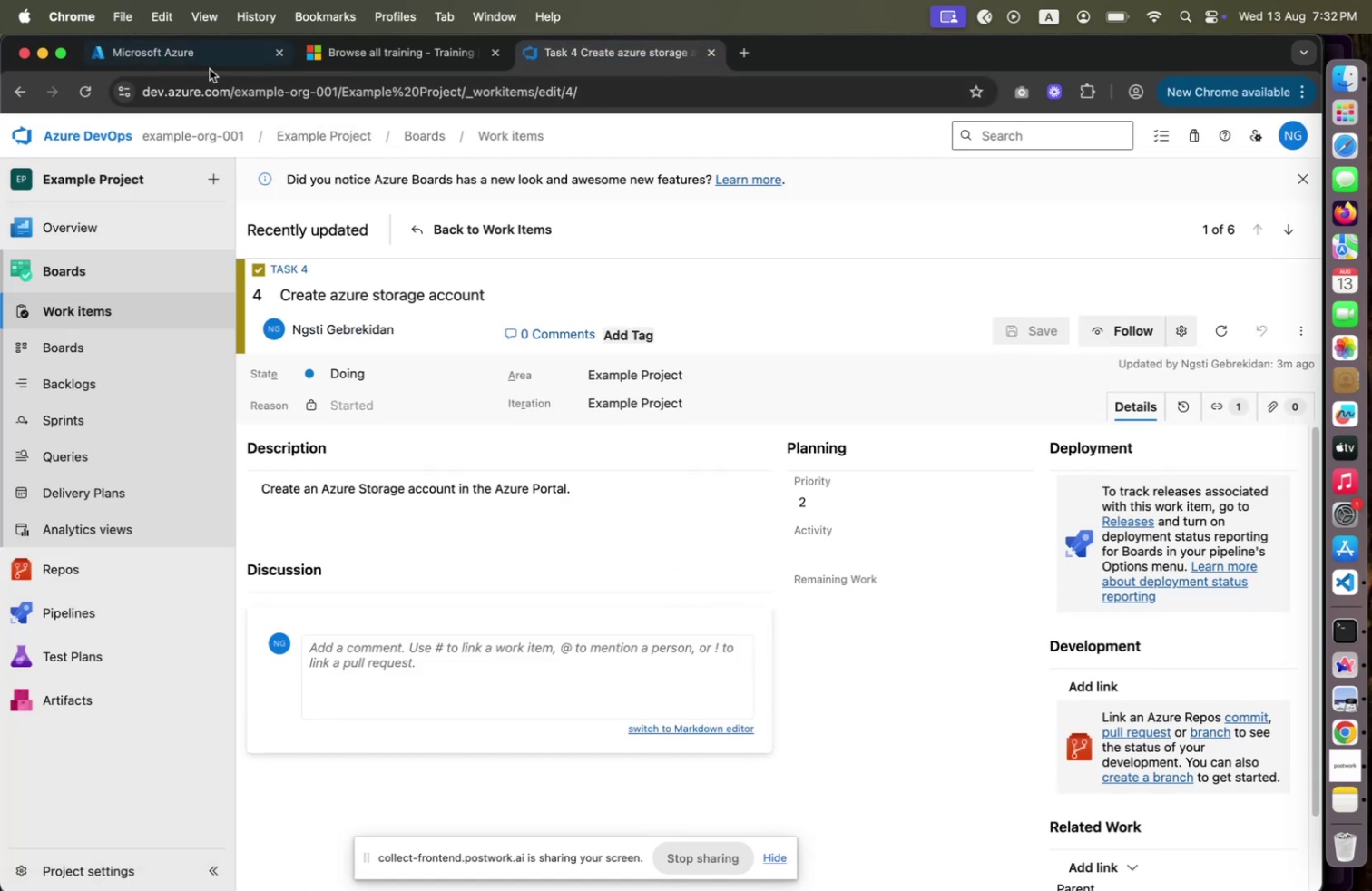 
left_click([205, 68])
 